 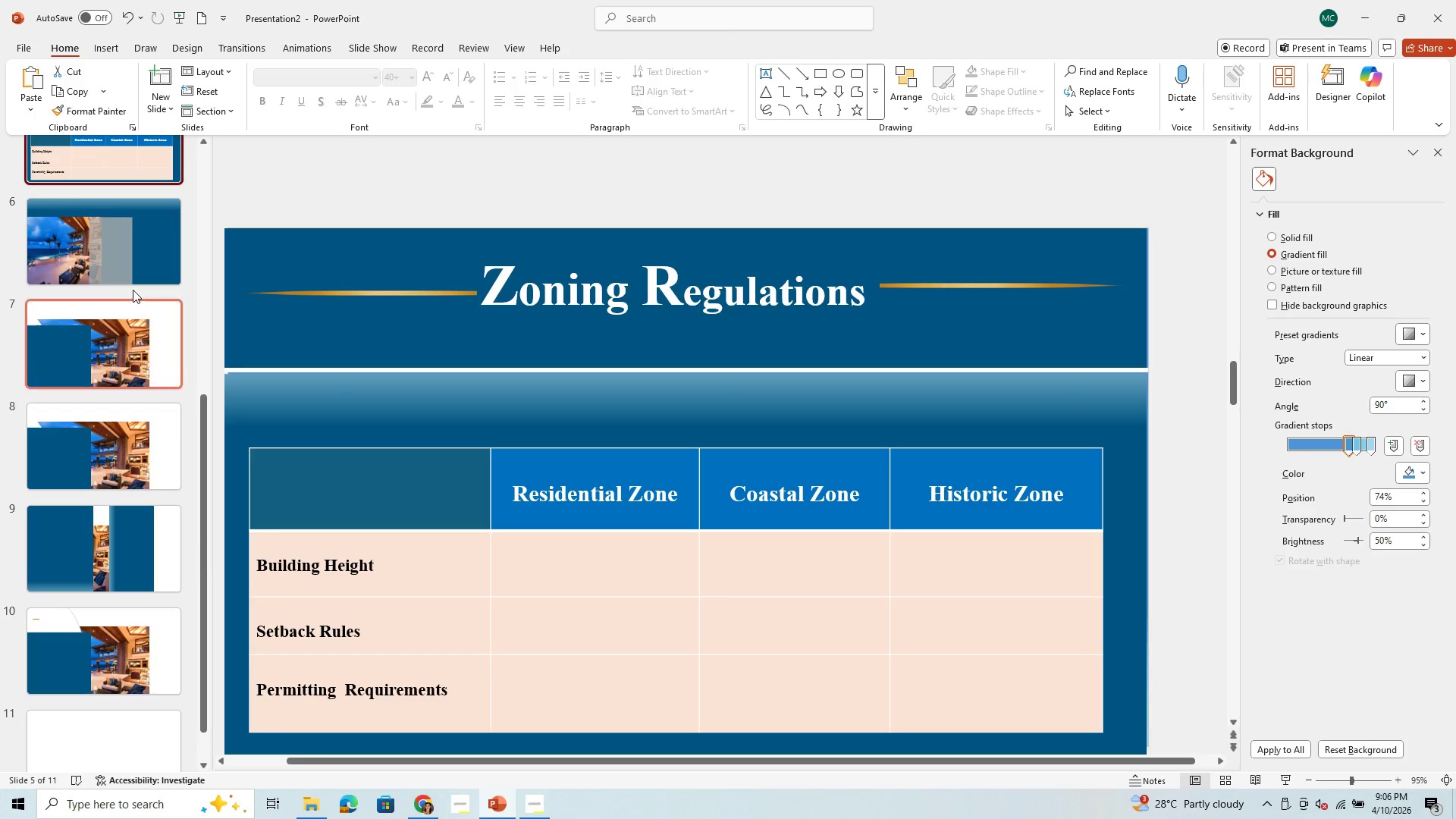 
left_click([136, 237])
 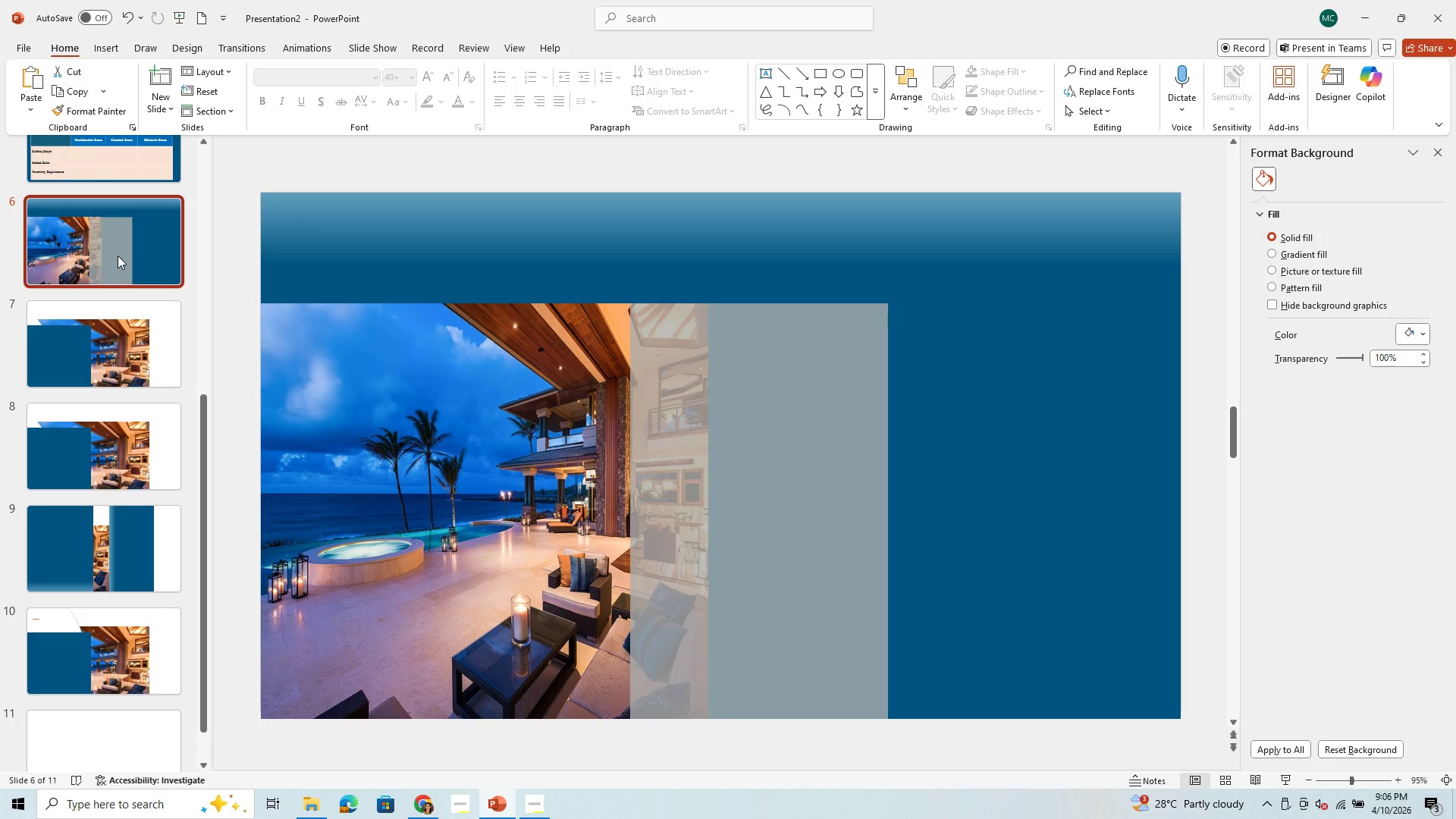 
left_click([118, 256])
 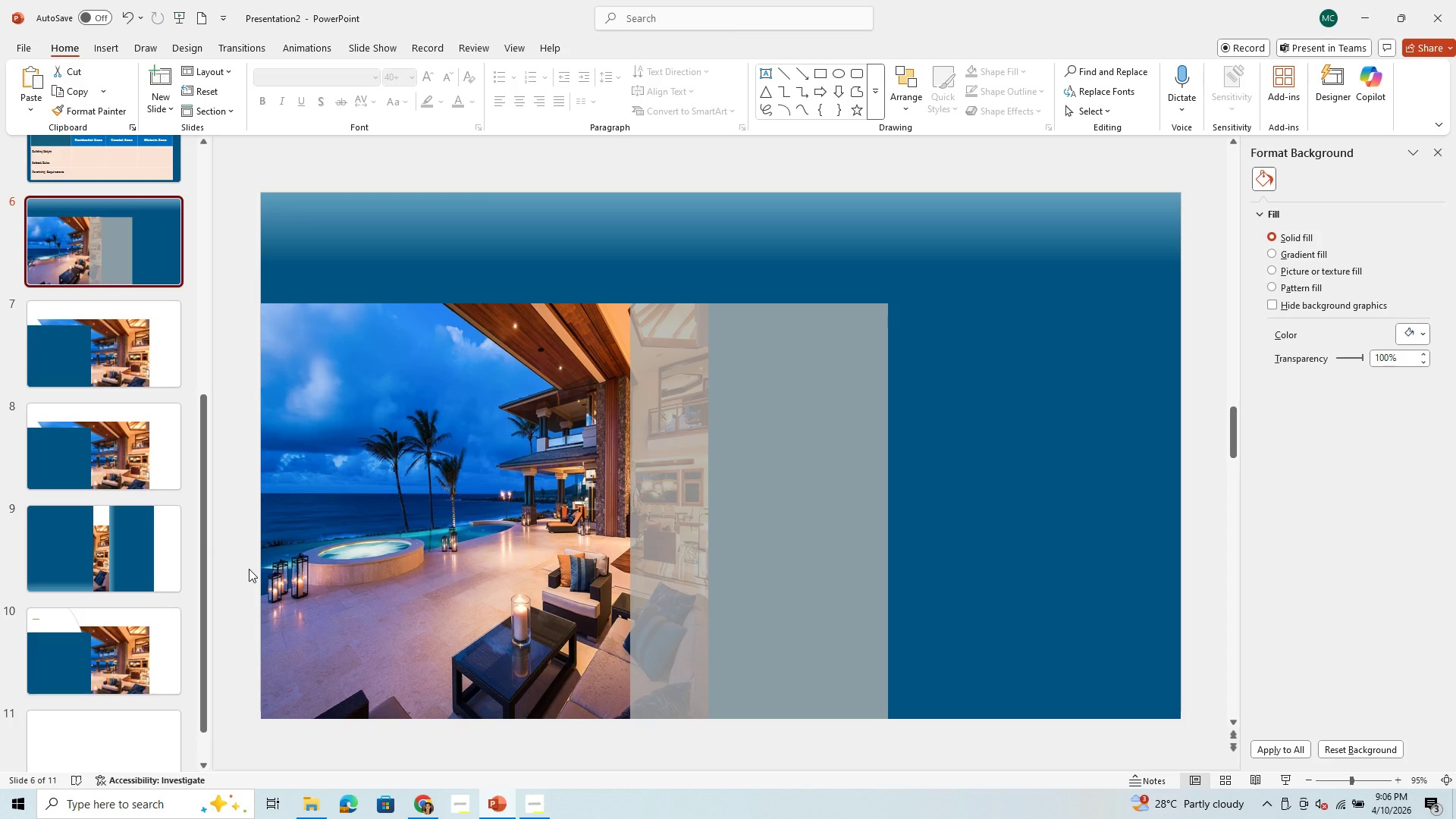 
wait(13.61)
 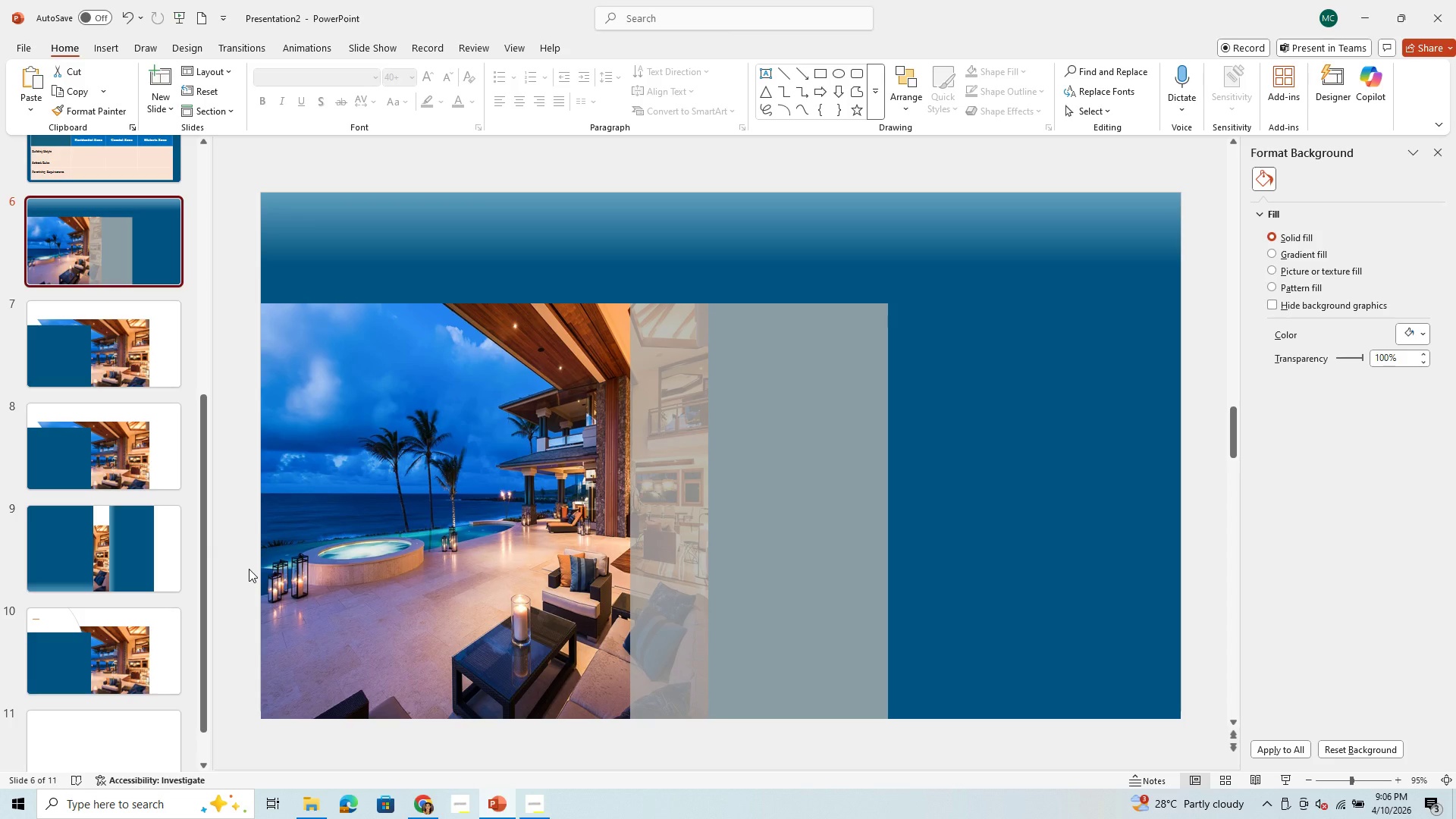 
left_click([130, 454])
 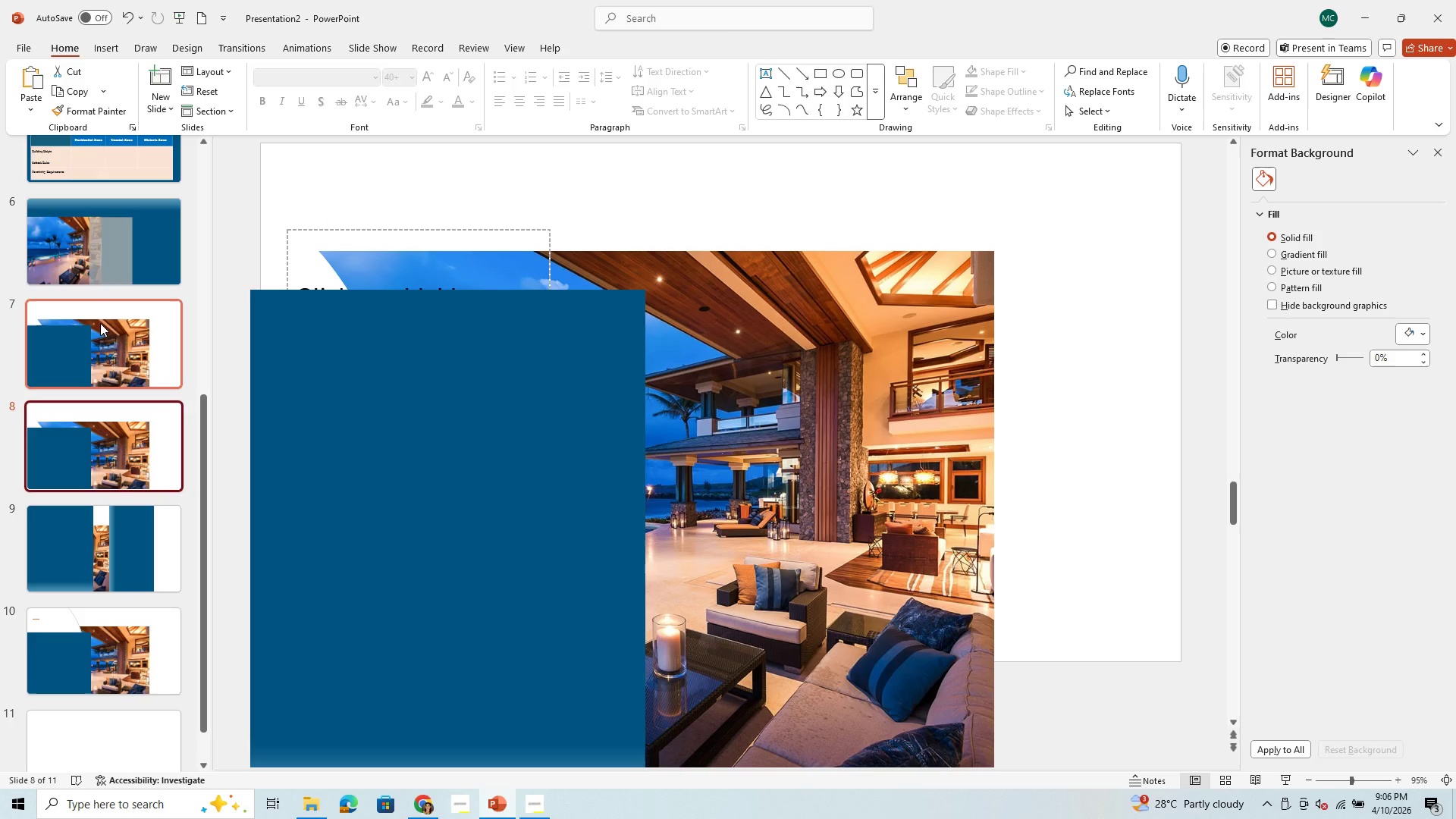 
left_click([100, 323])
 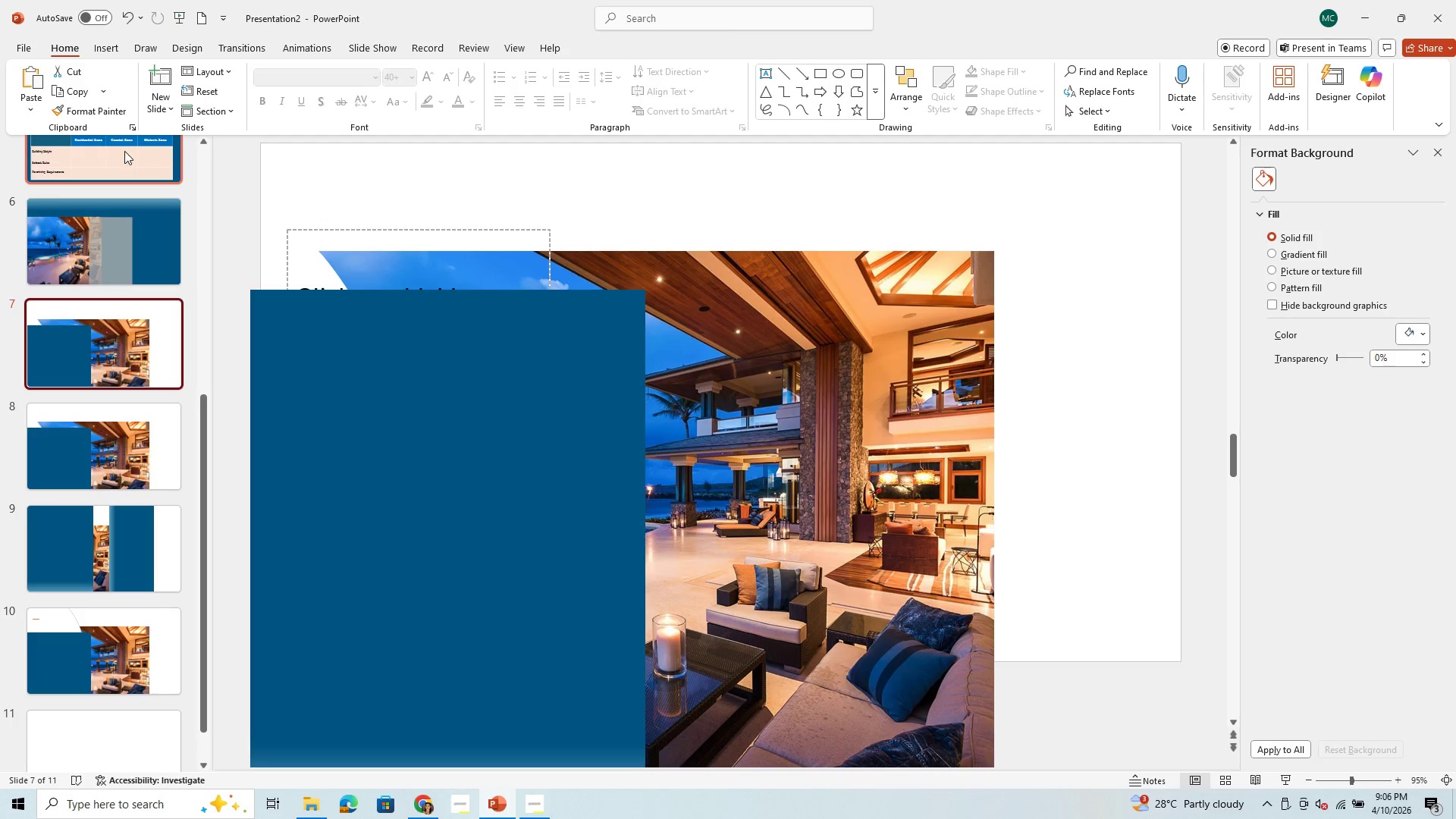 
left_click([100, 46])
 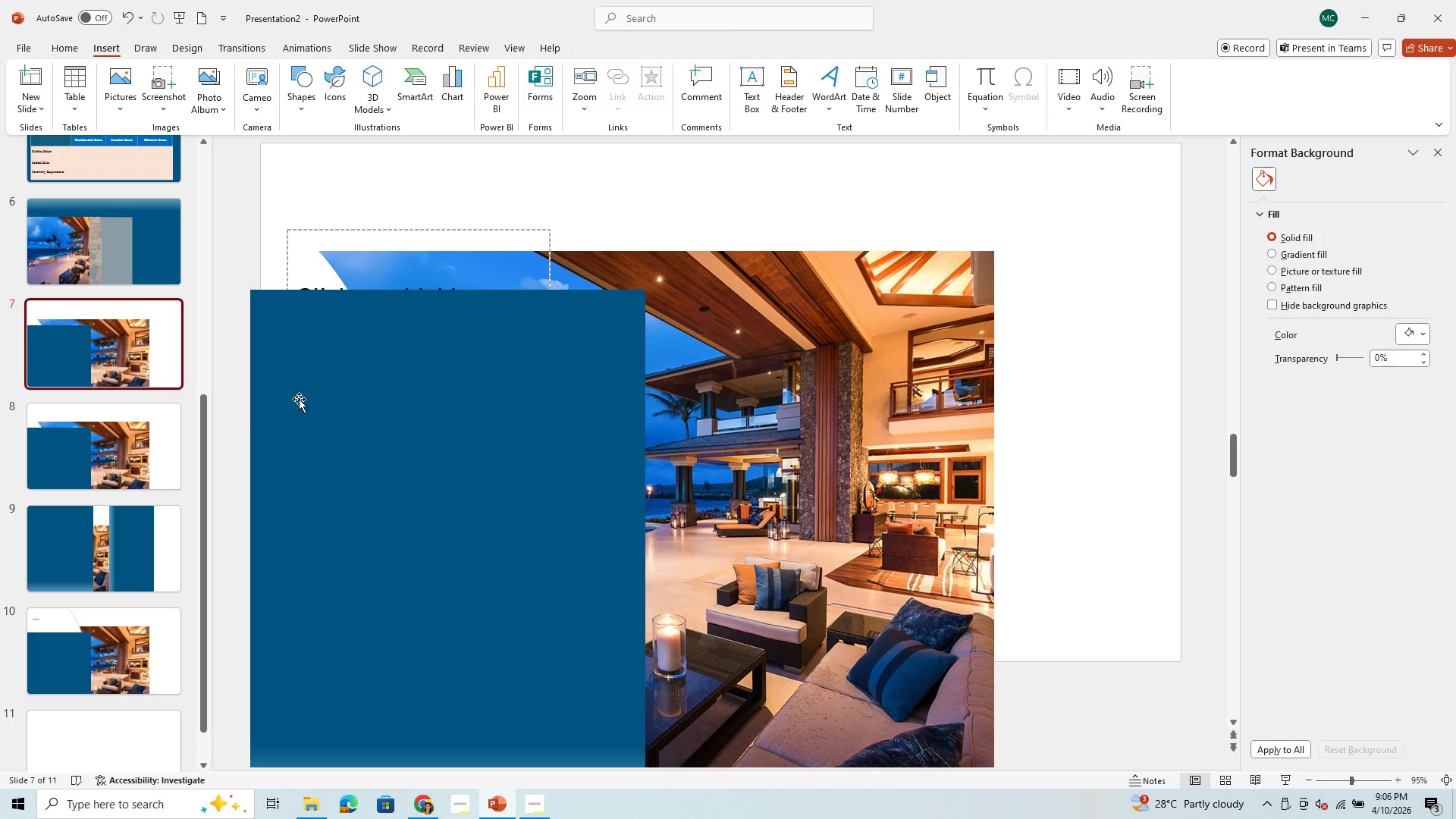 
wait(13.97)
 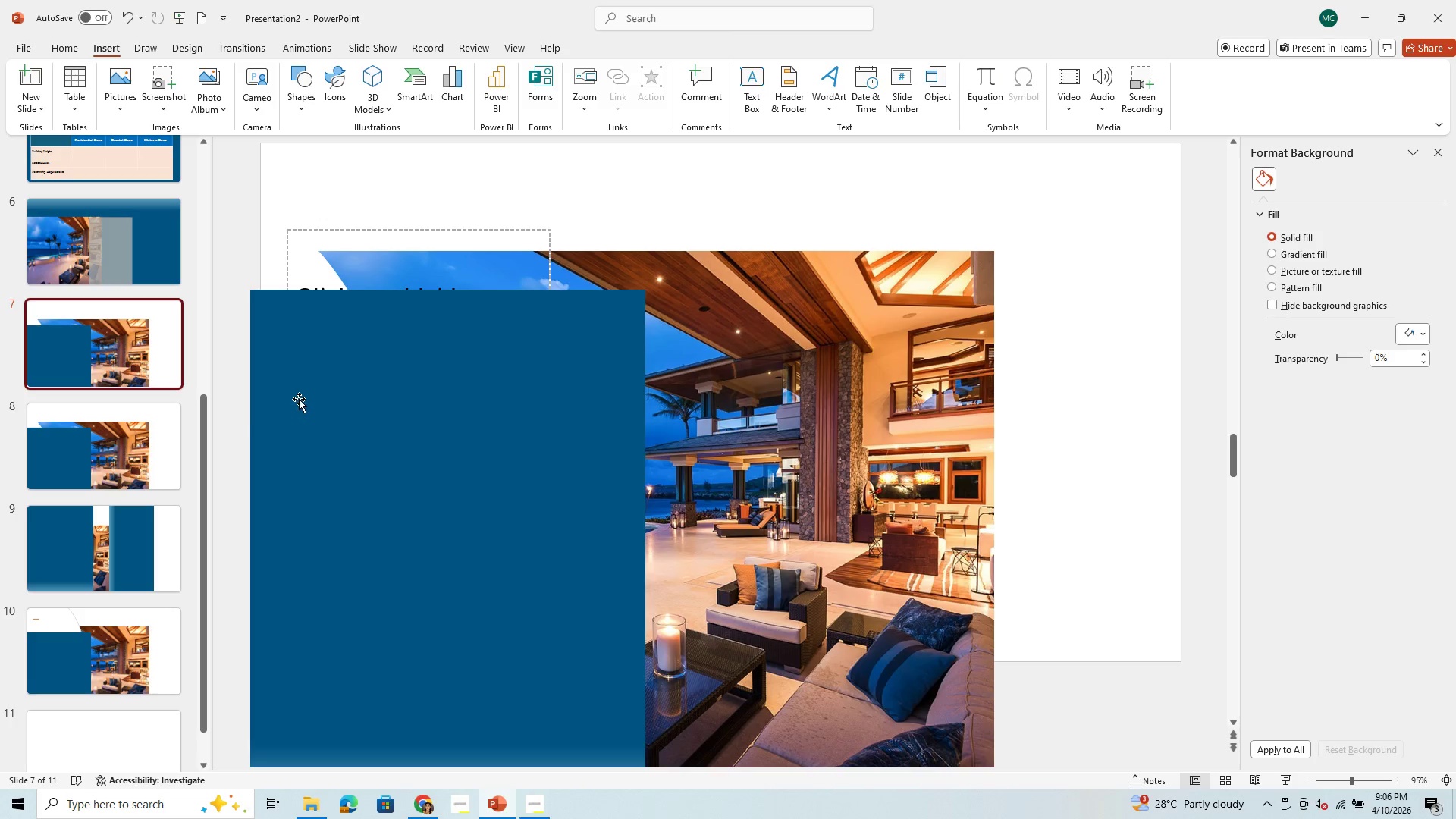 
mouse_move([164, 322])
 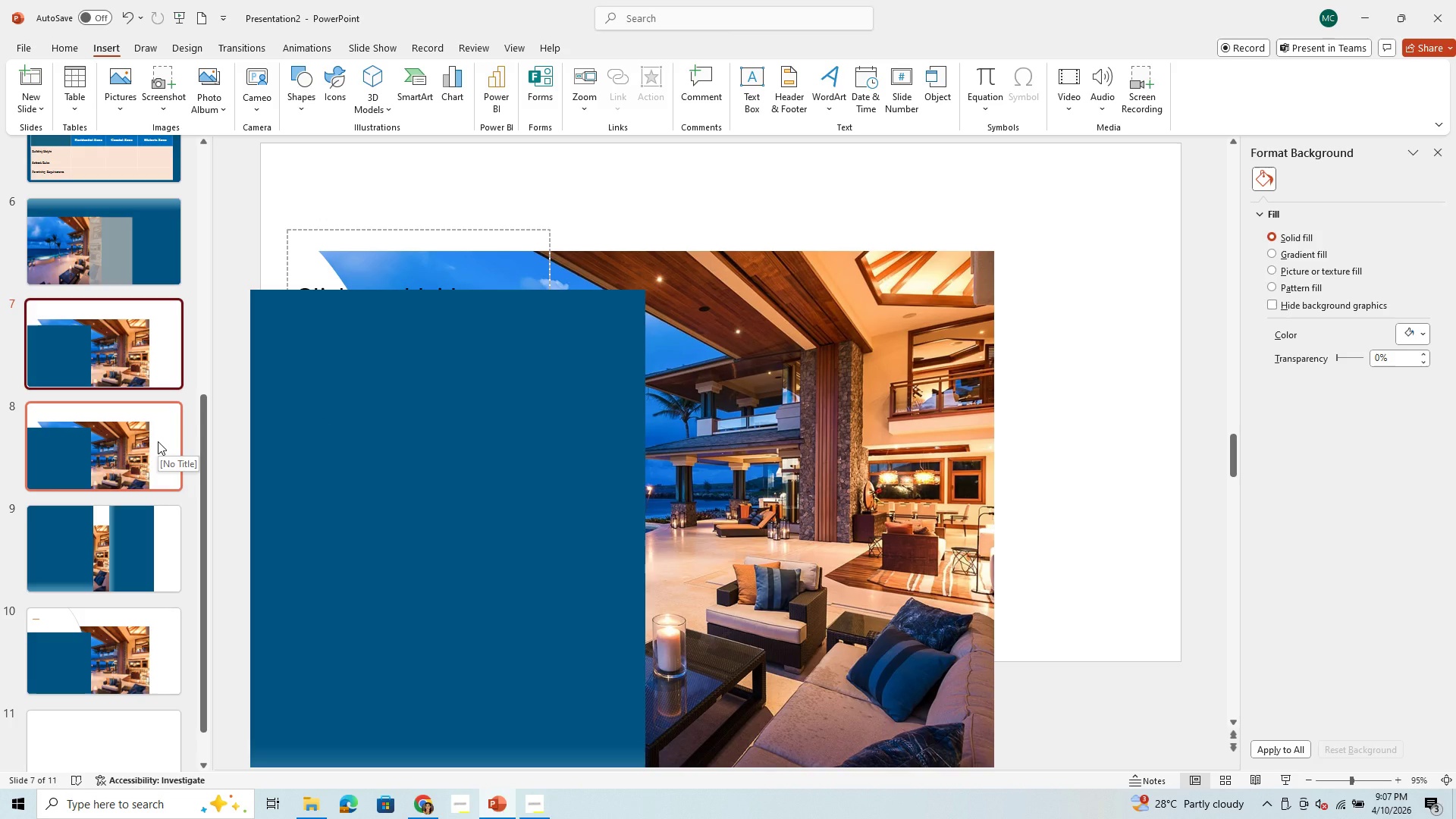 
wait(17.21)
 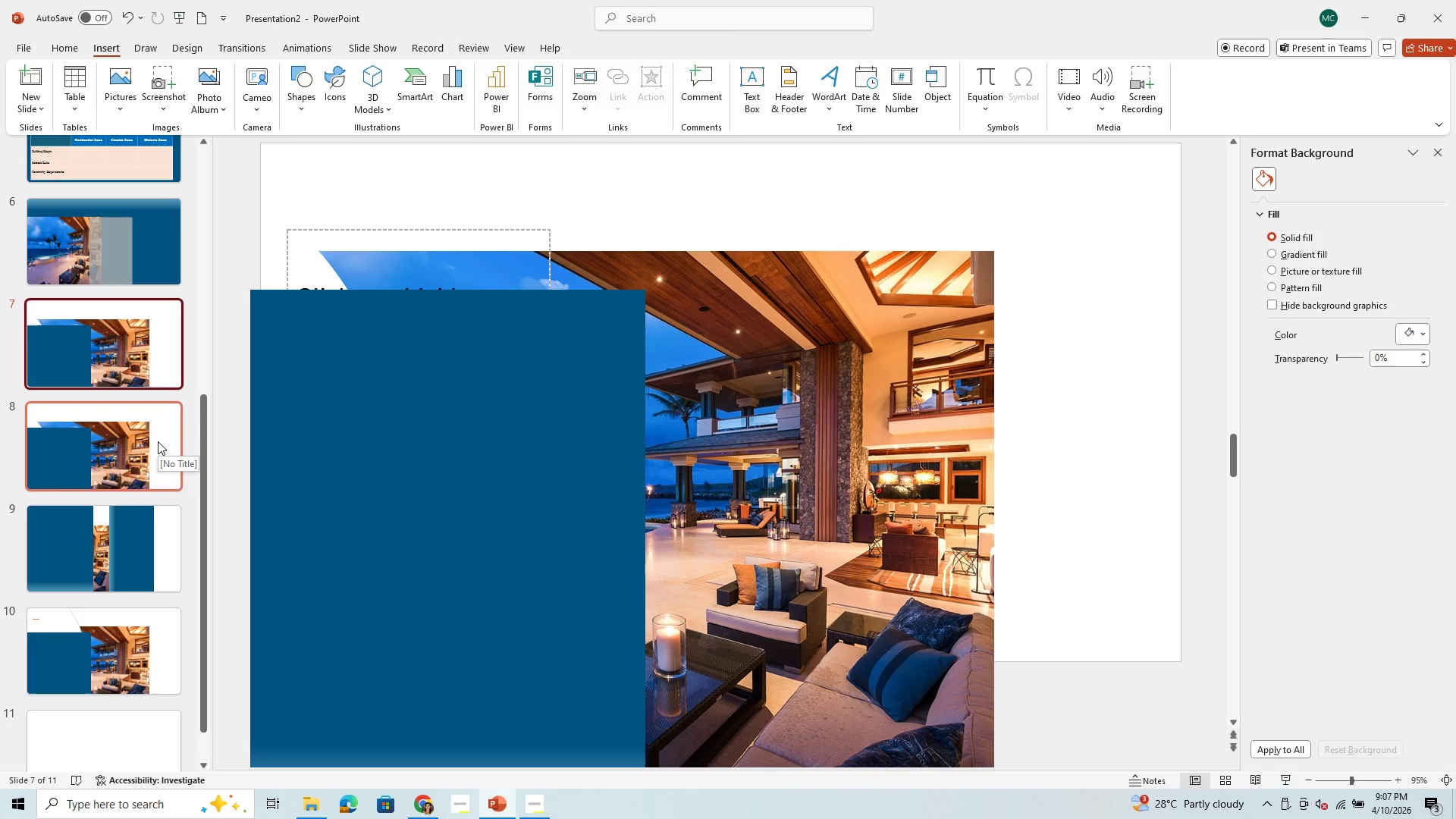 
left_click([53, 369])
 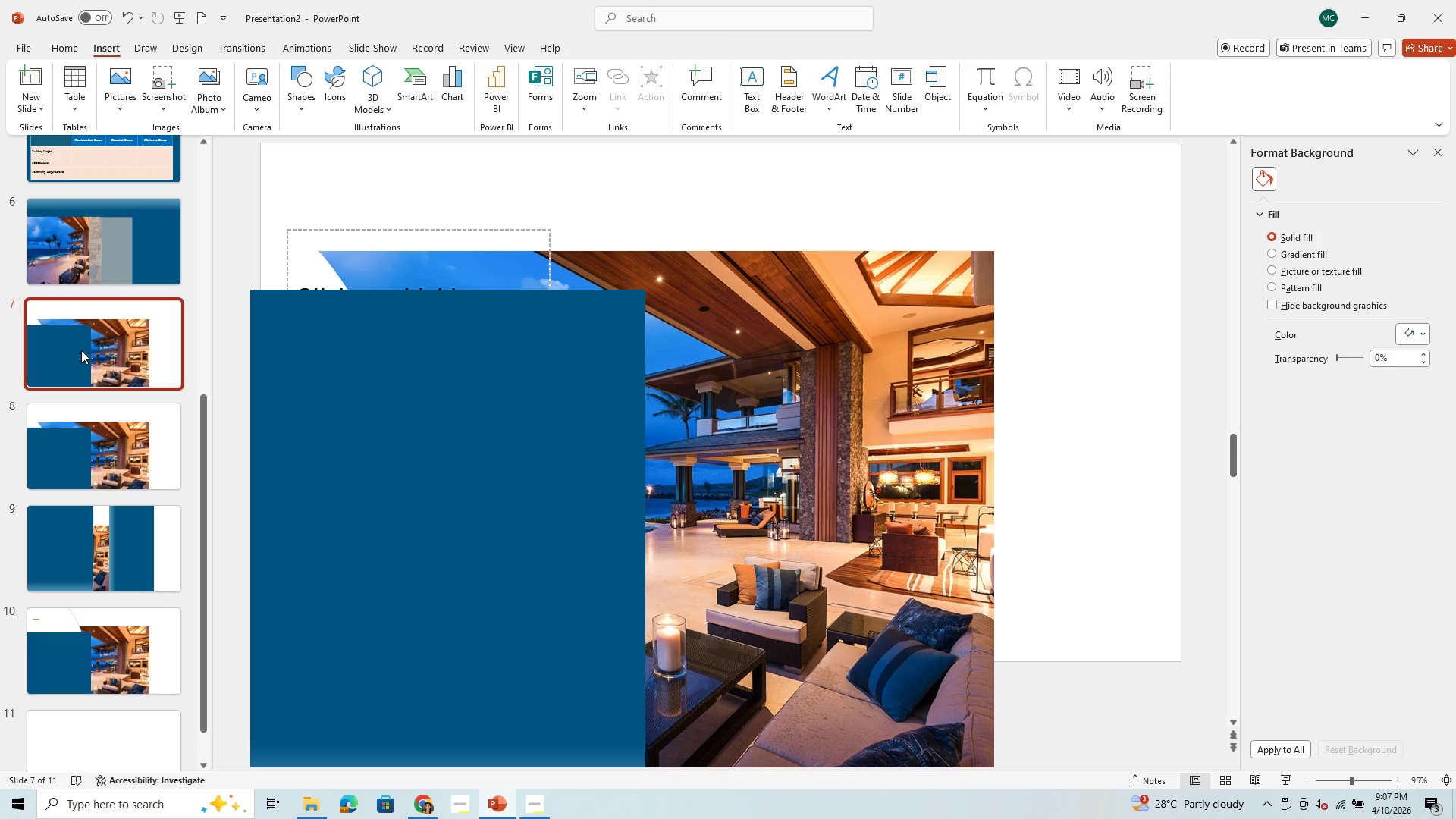 
left_click([81, 350])
 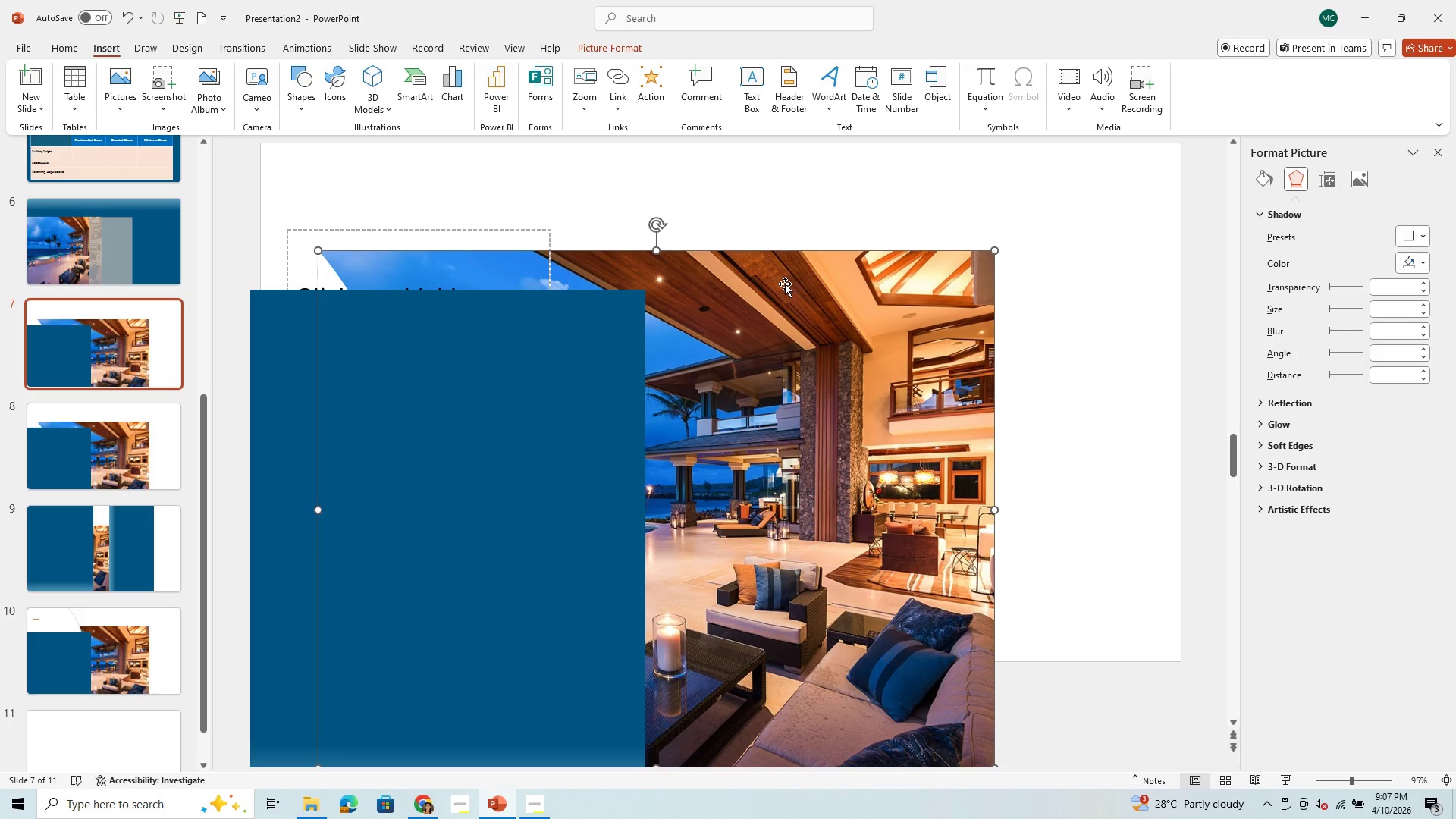 
key(Backspace)
 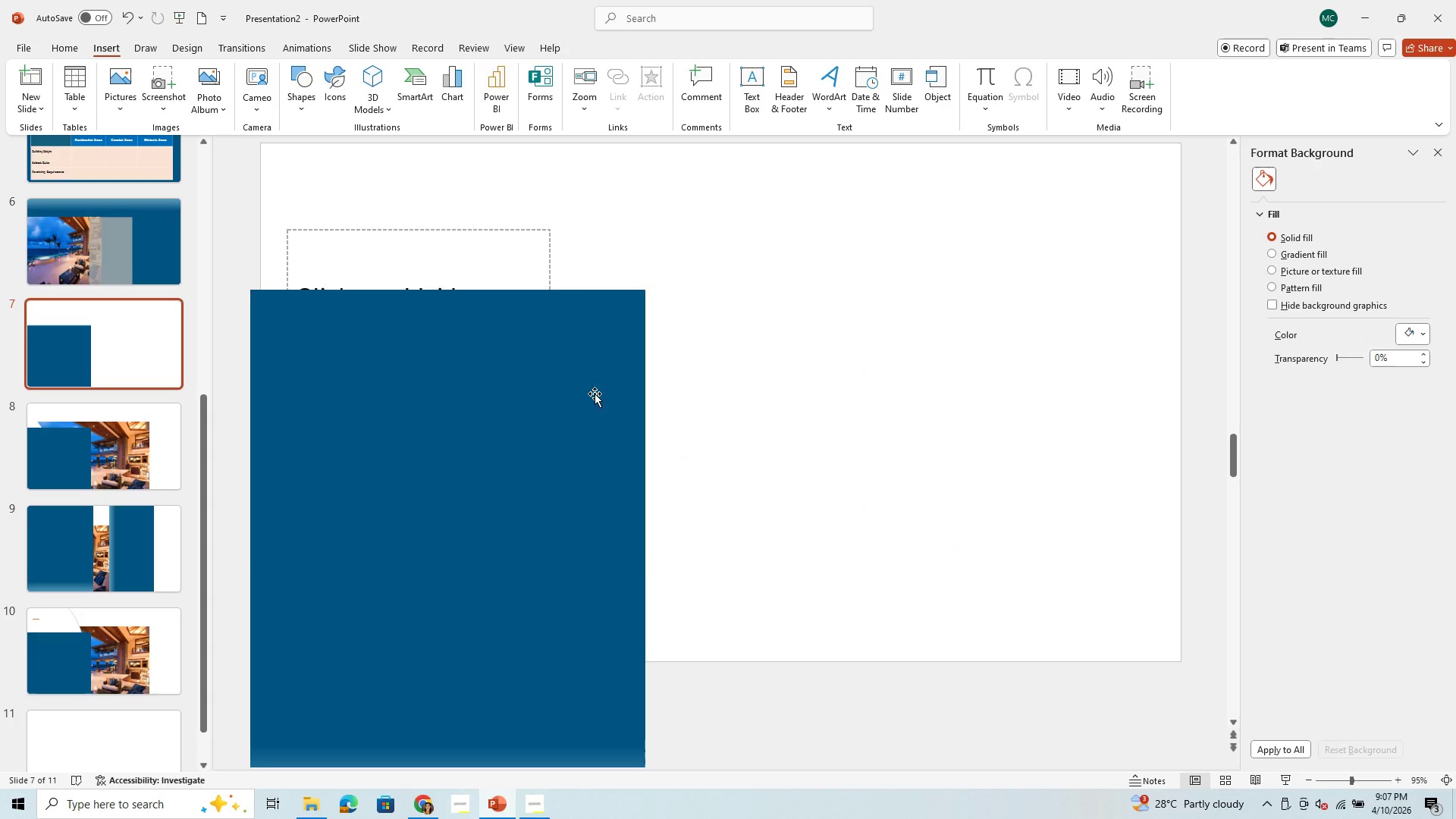 
left_click([595, 394])
 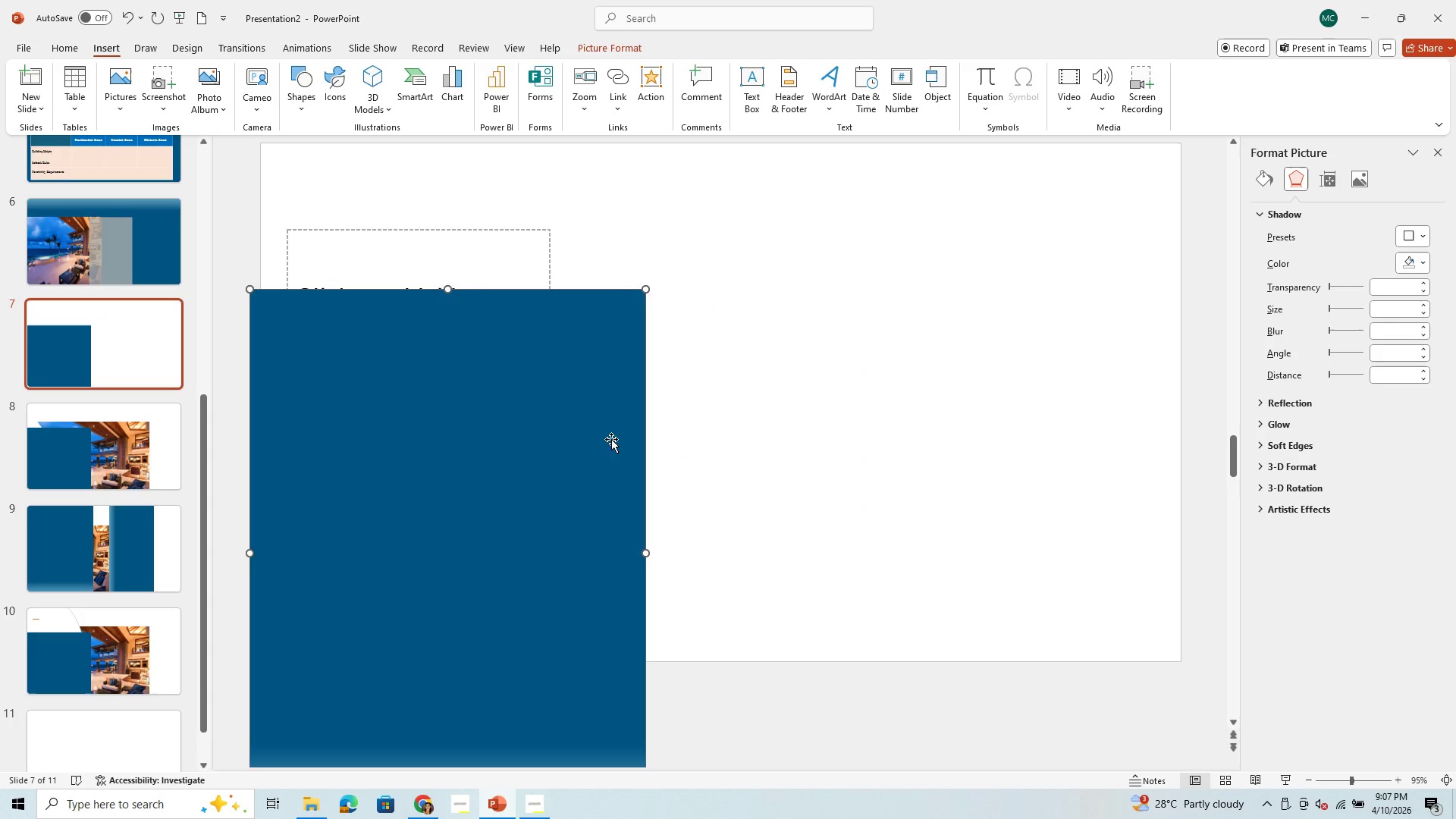 
left_click_drag(start_coordinate=[611, 439], to_coordinate=[639, 293])
 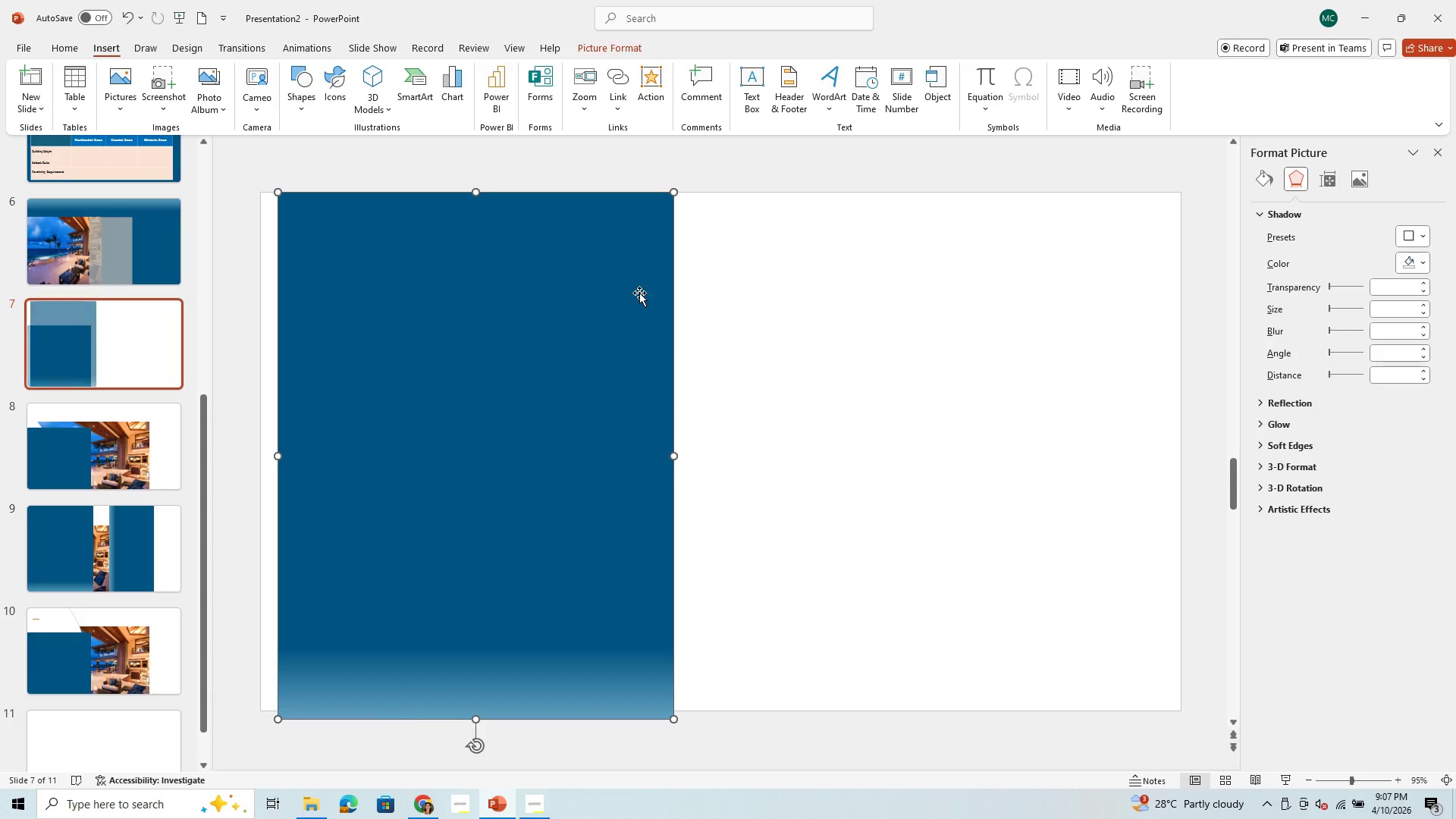 
key(Backspace)
 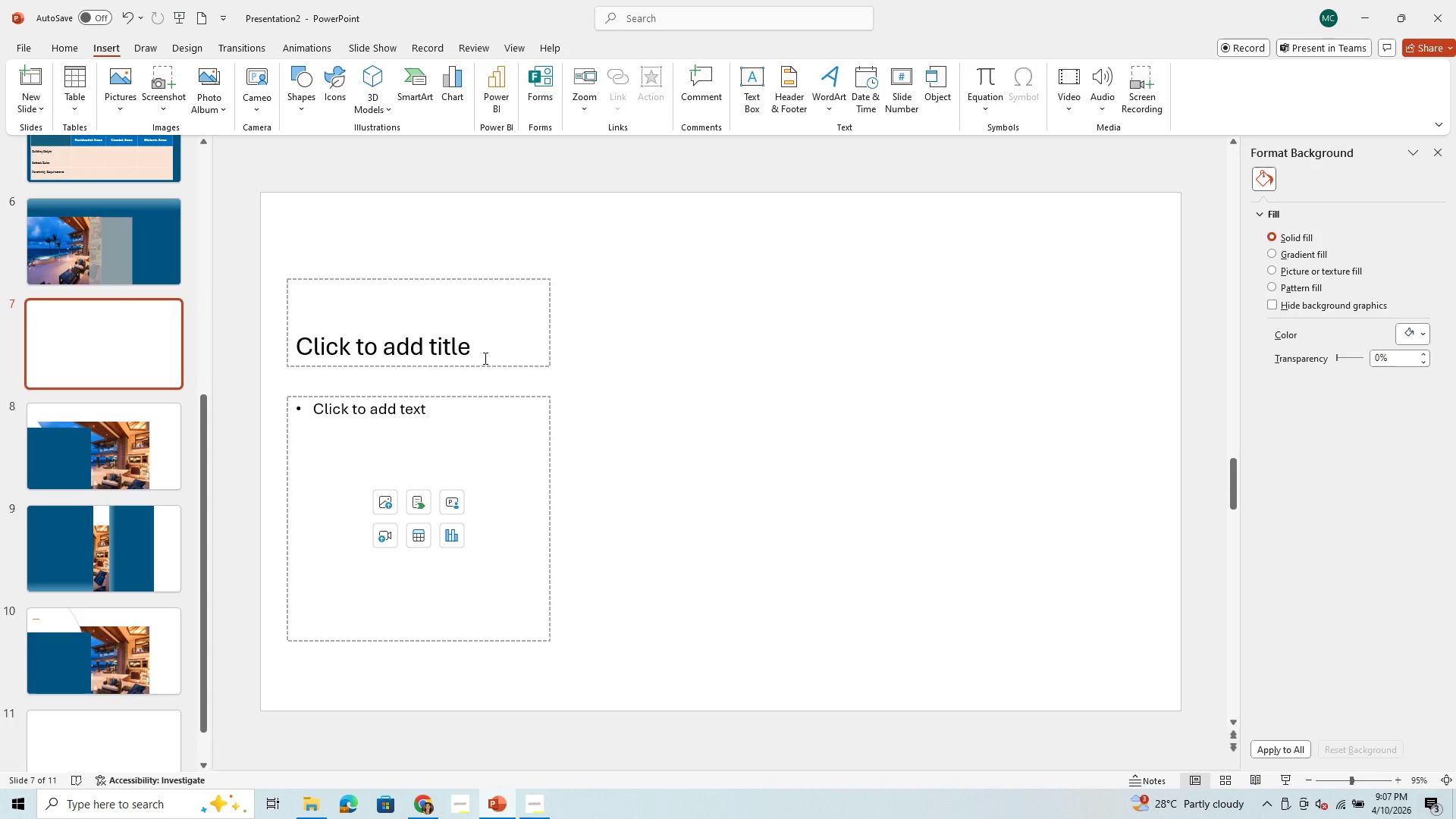 
left_click([488, 328])
 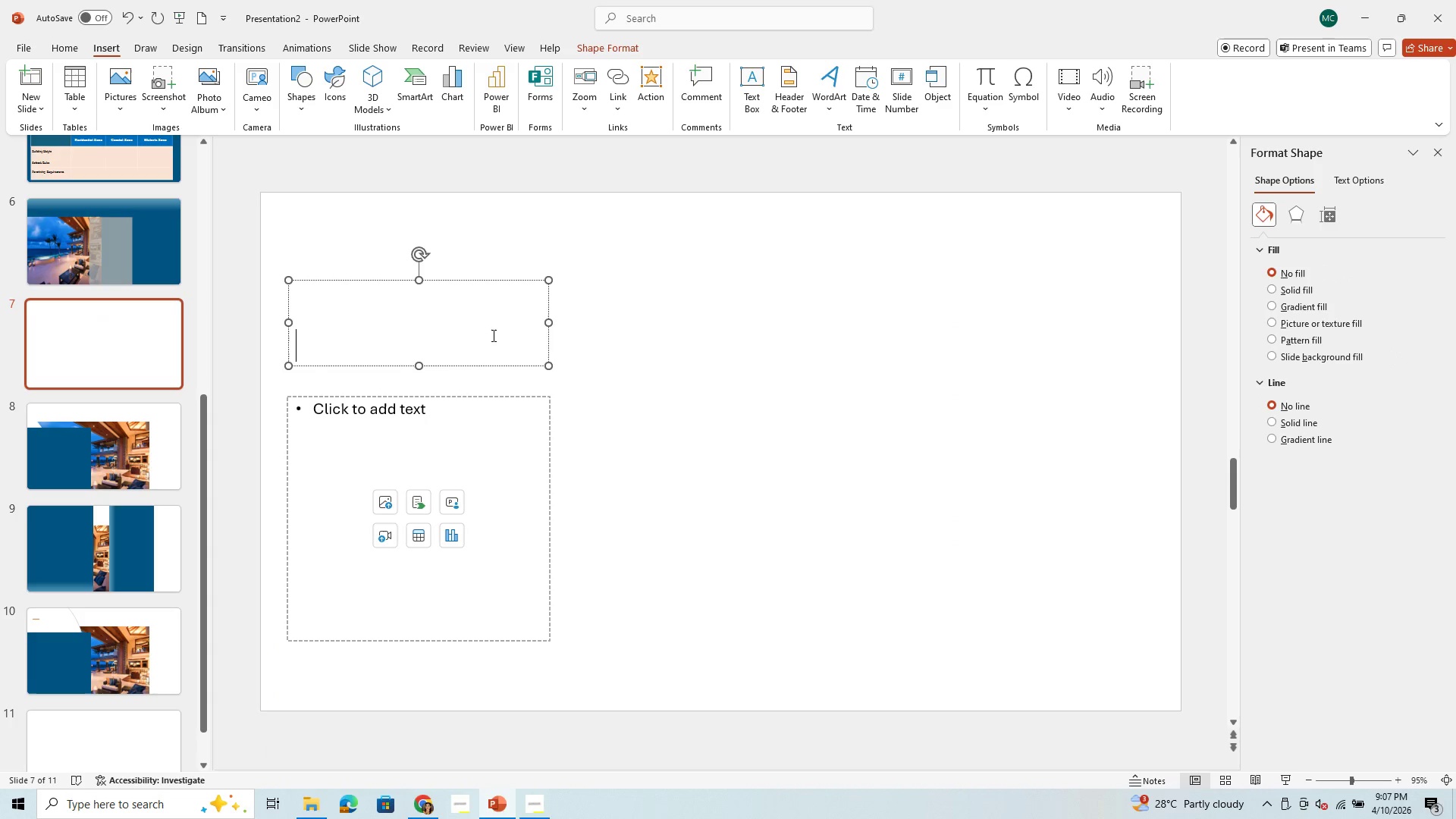 
key(Backspace)
 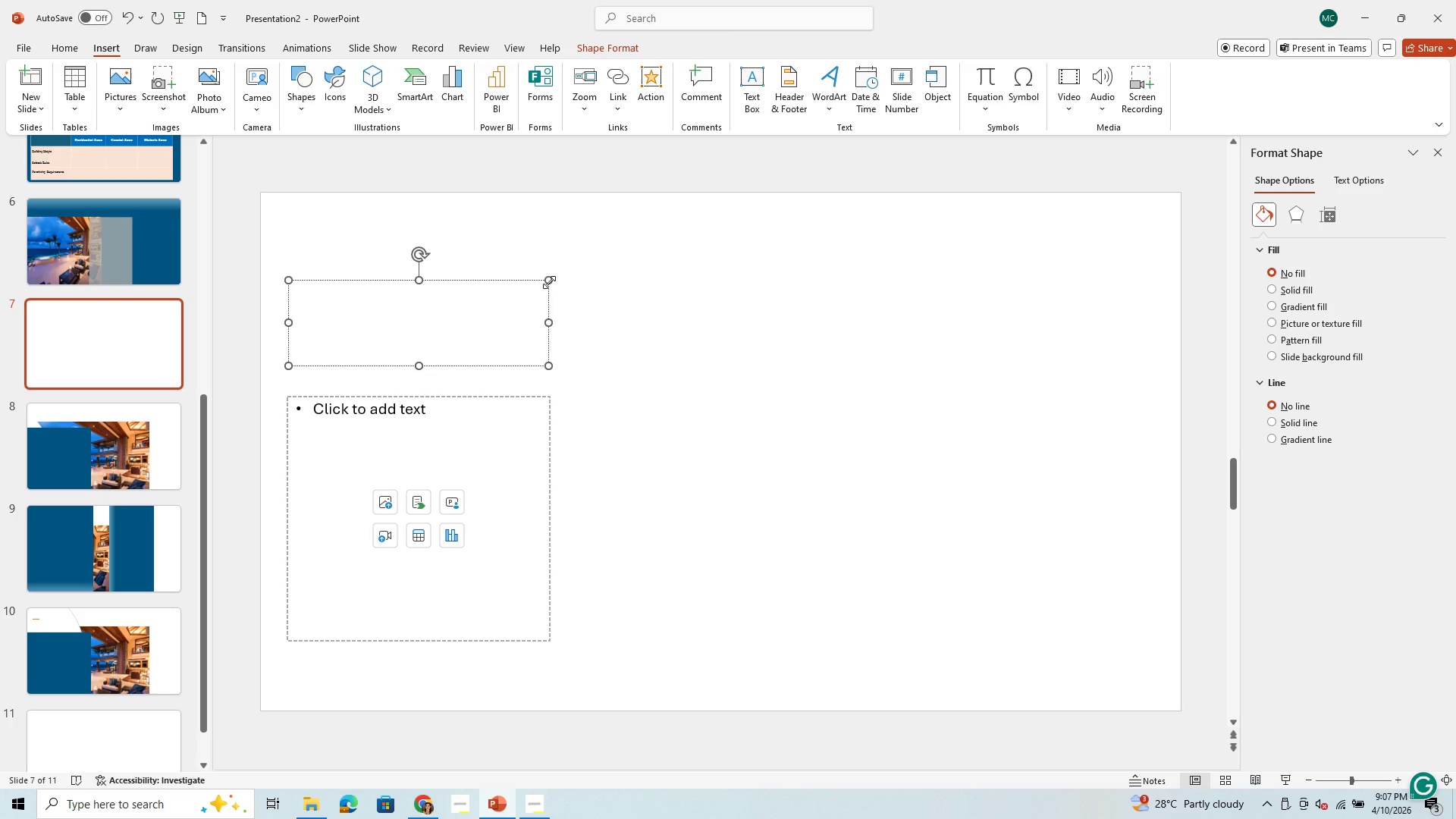 
left_click([550, 284])
 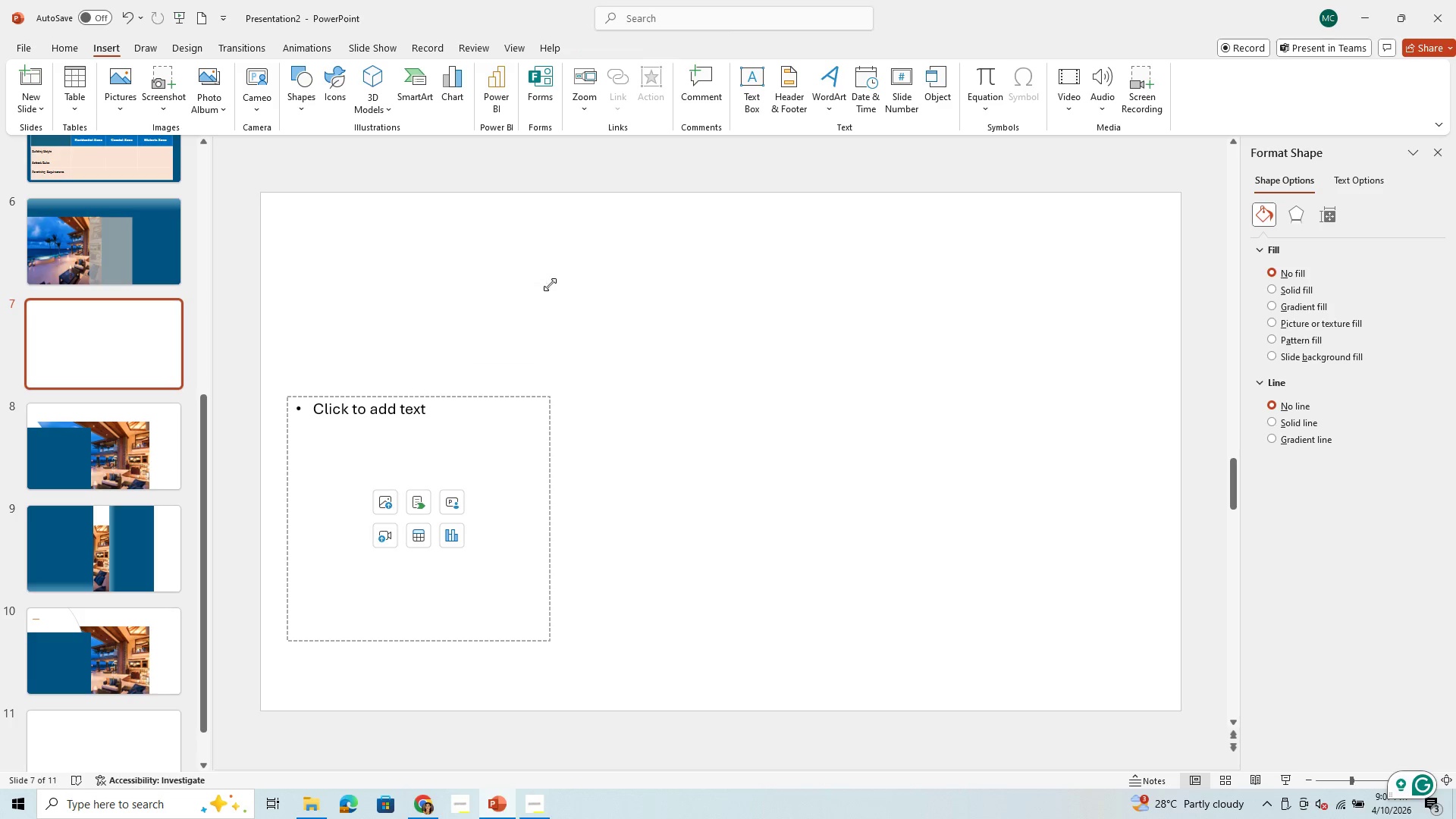 
key(Backspace)
 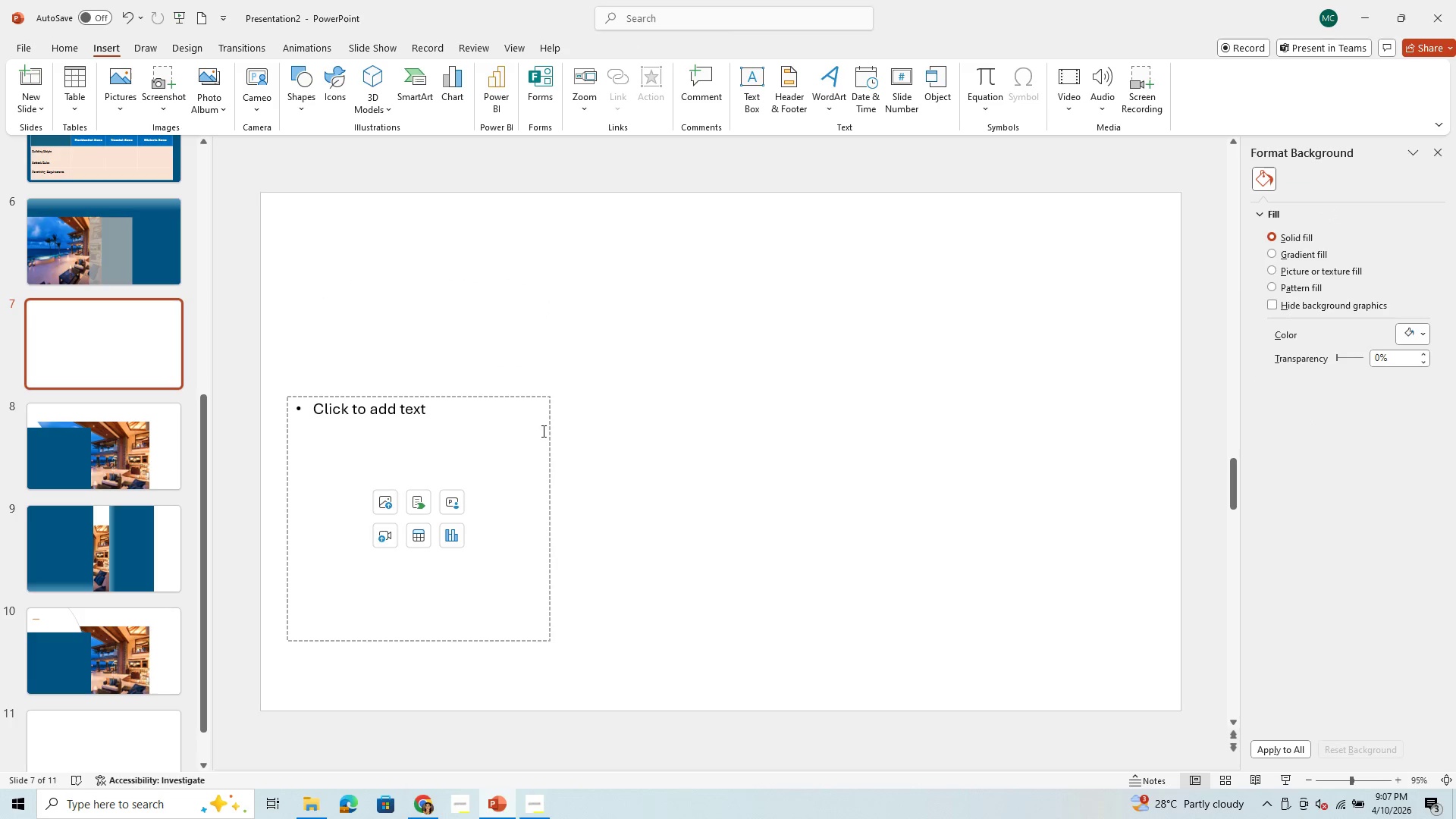 
left_click([542, 431])
 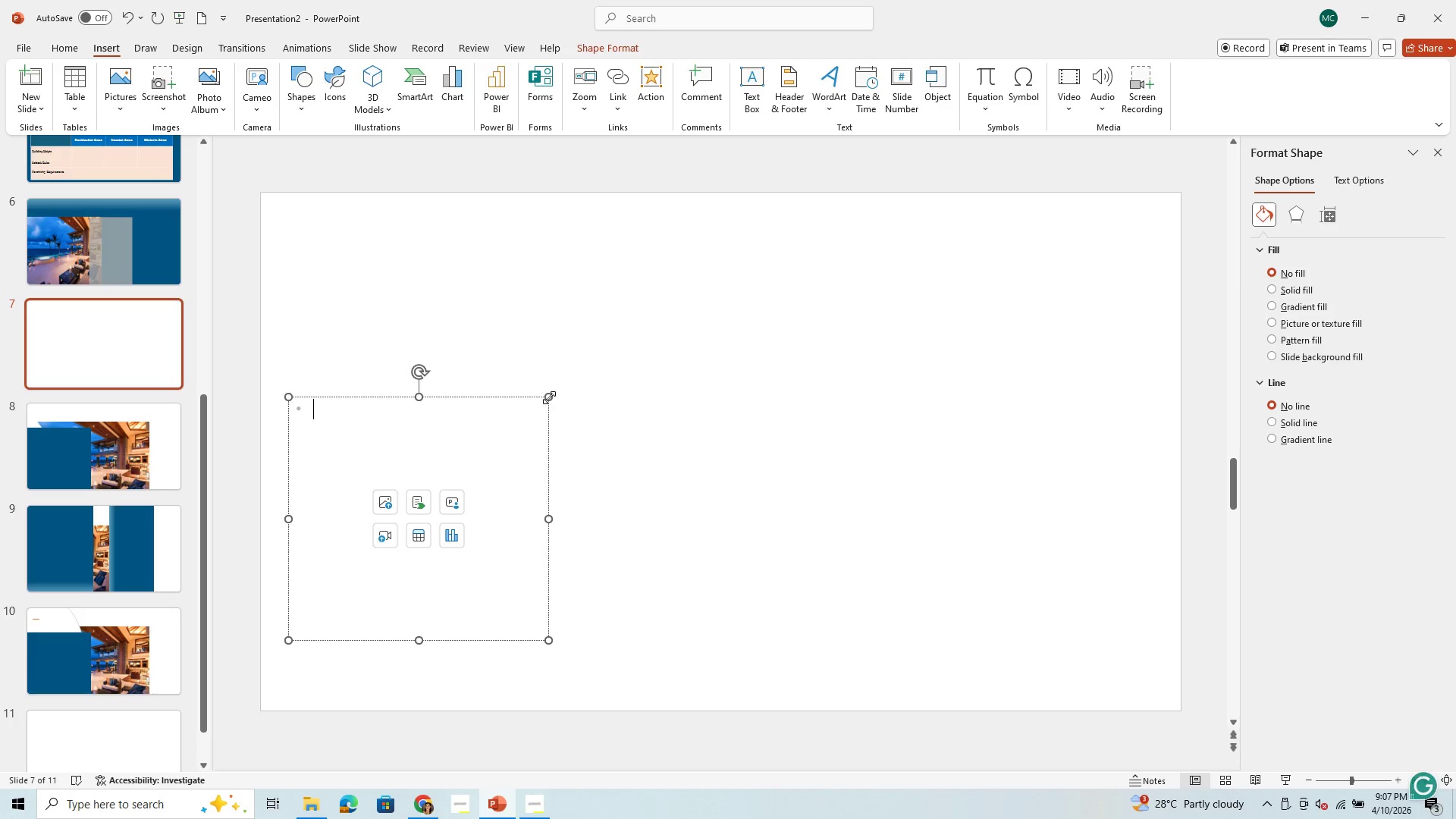 
left_click([549, 397])
 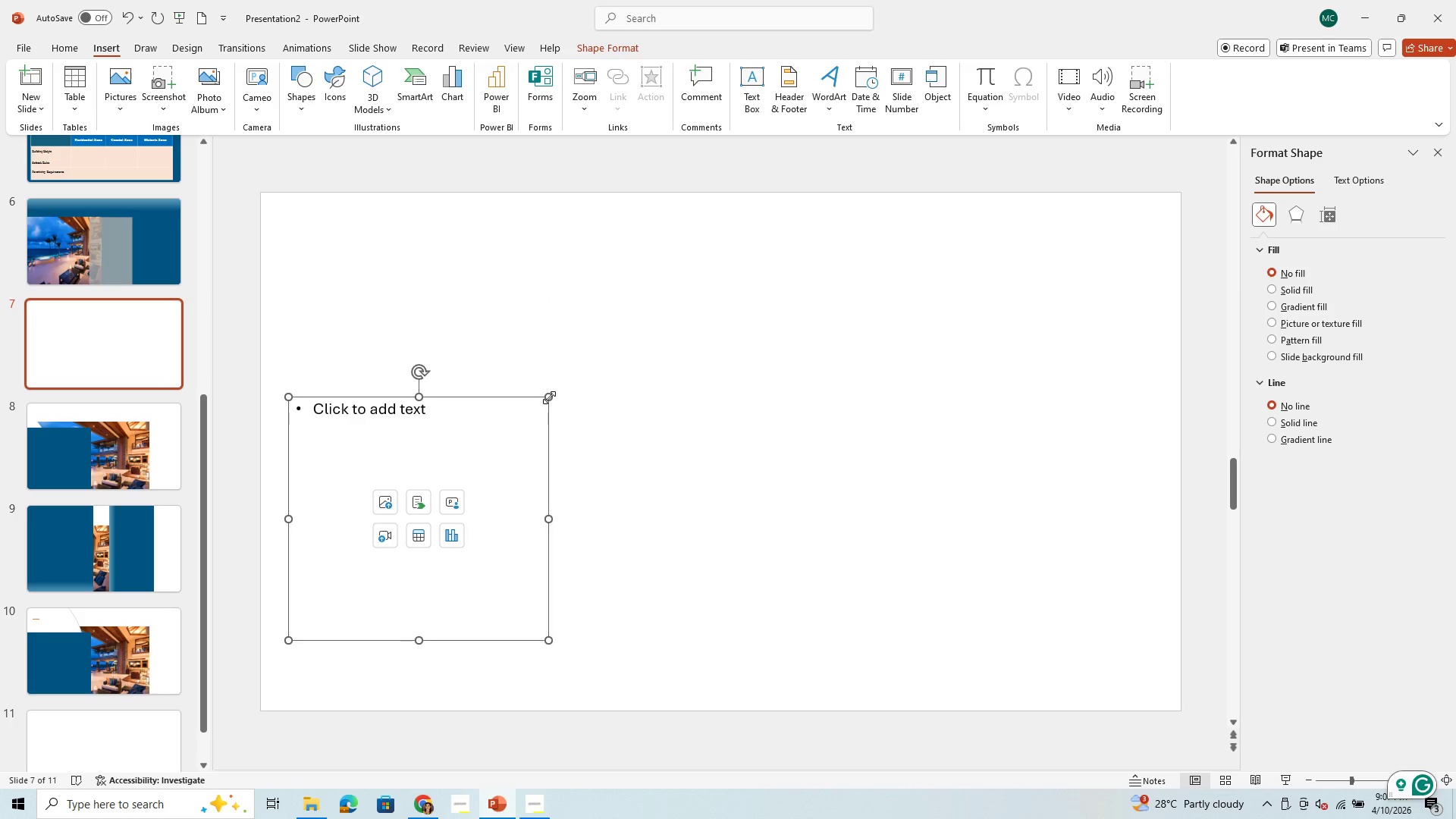 
key(Backspace)
 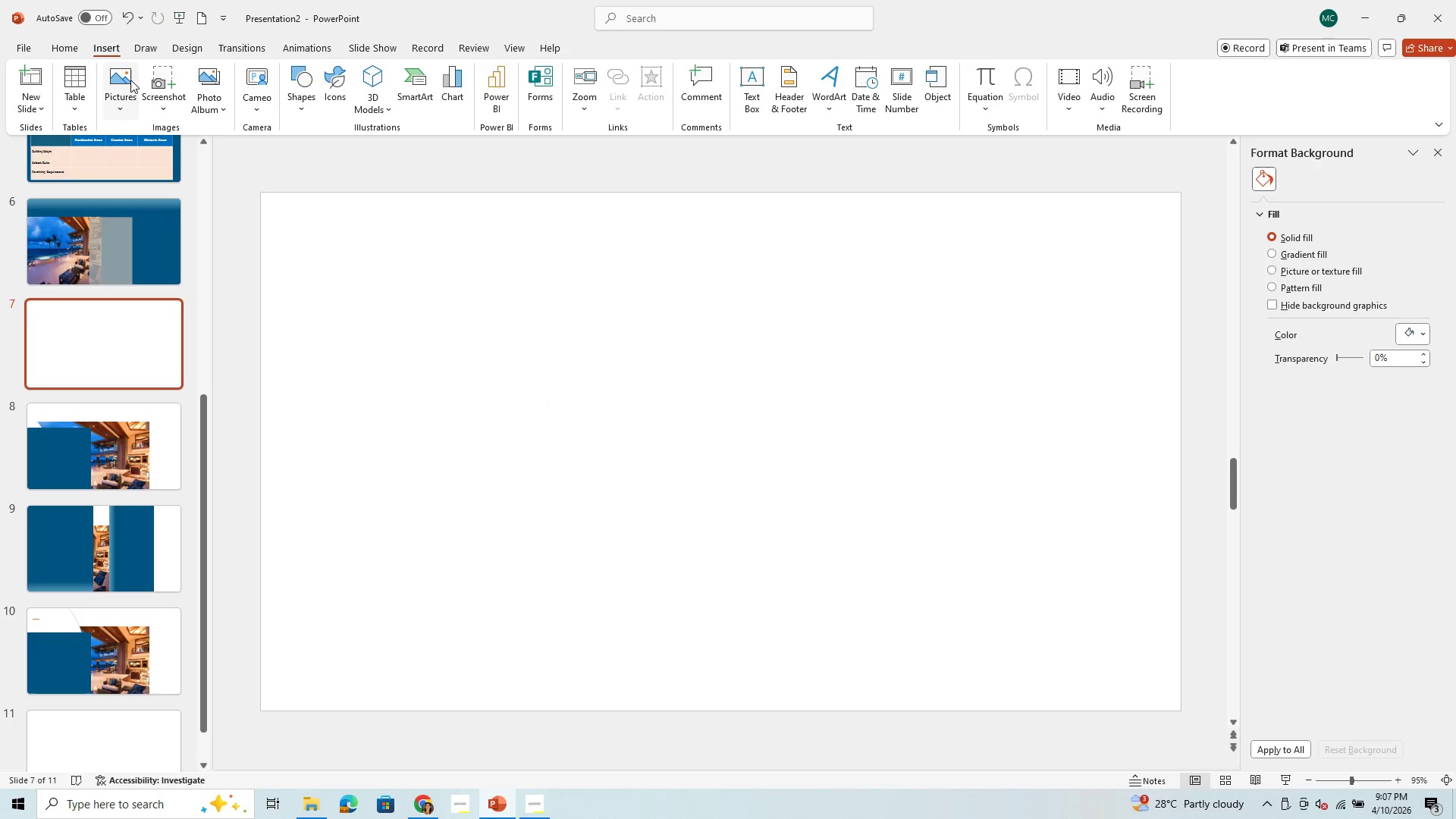 
left_click([130, 80])
 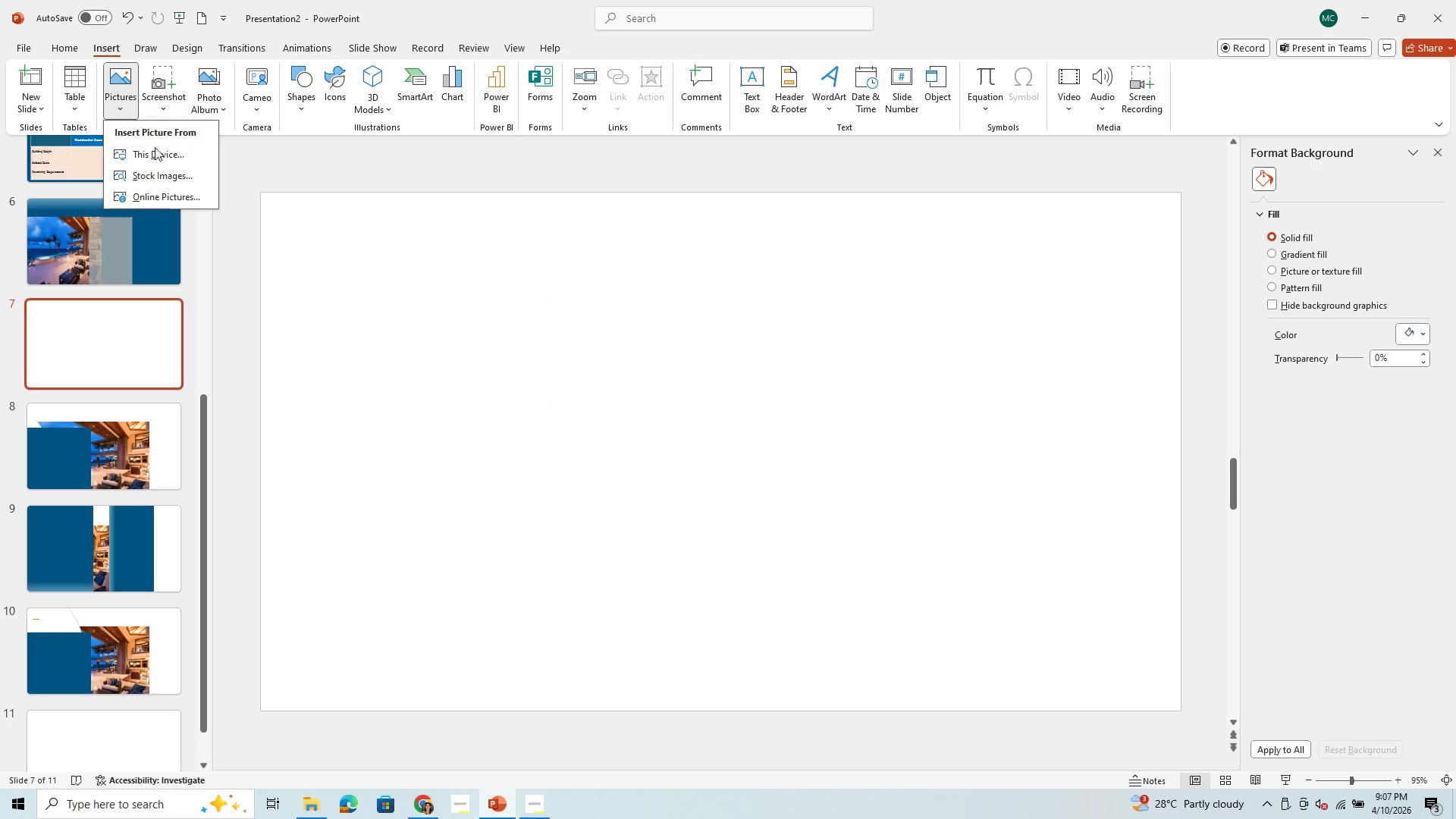 
left_click([155, 149])
 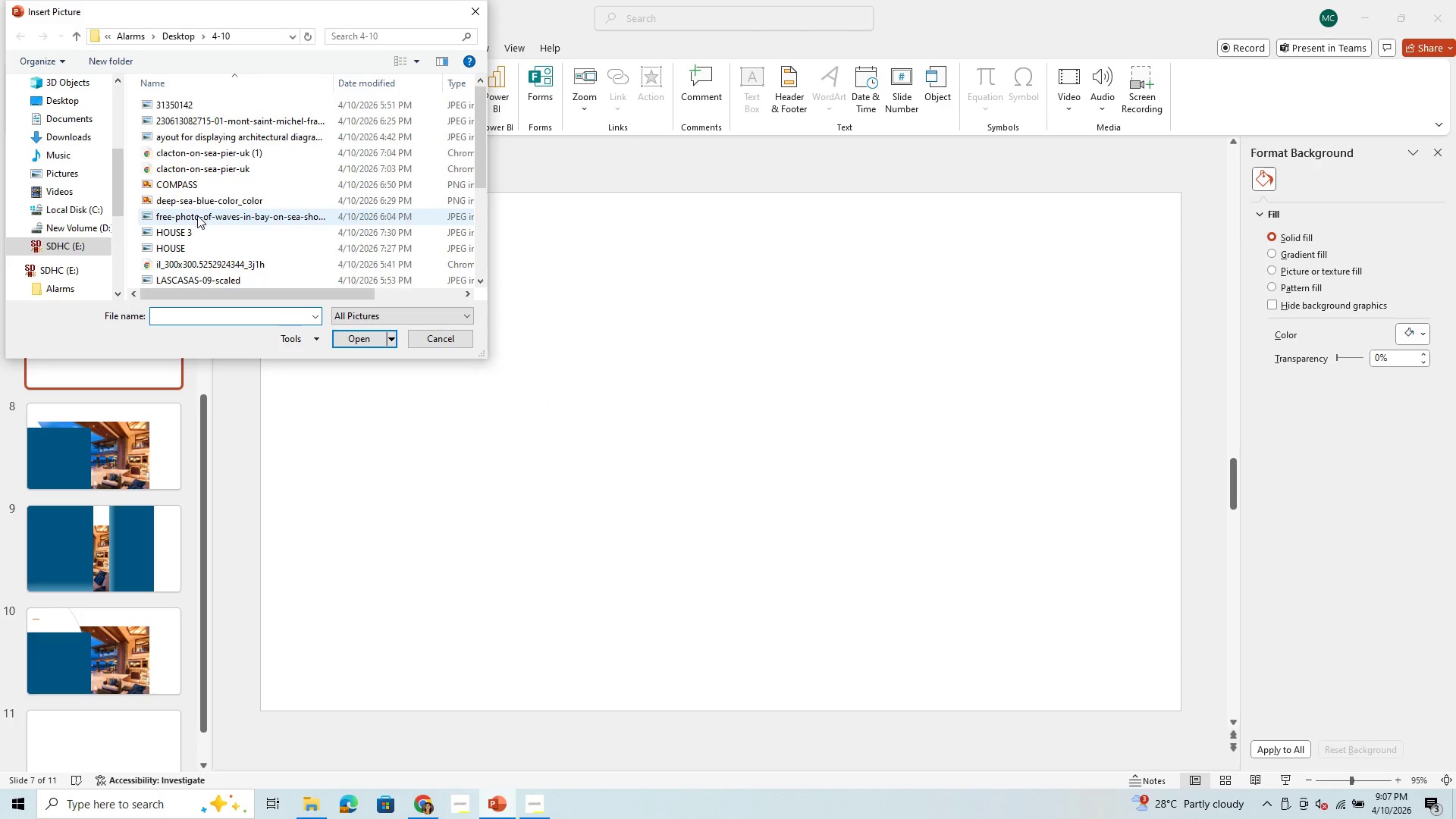 
left_click([230, 130])
 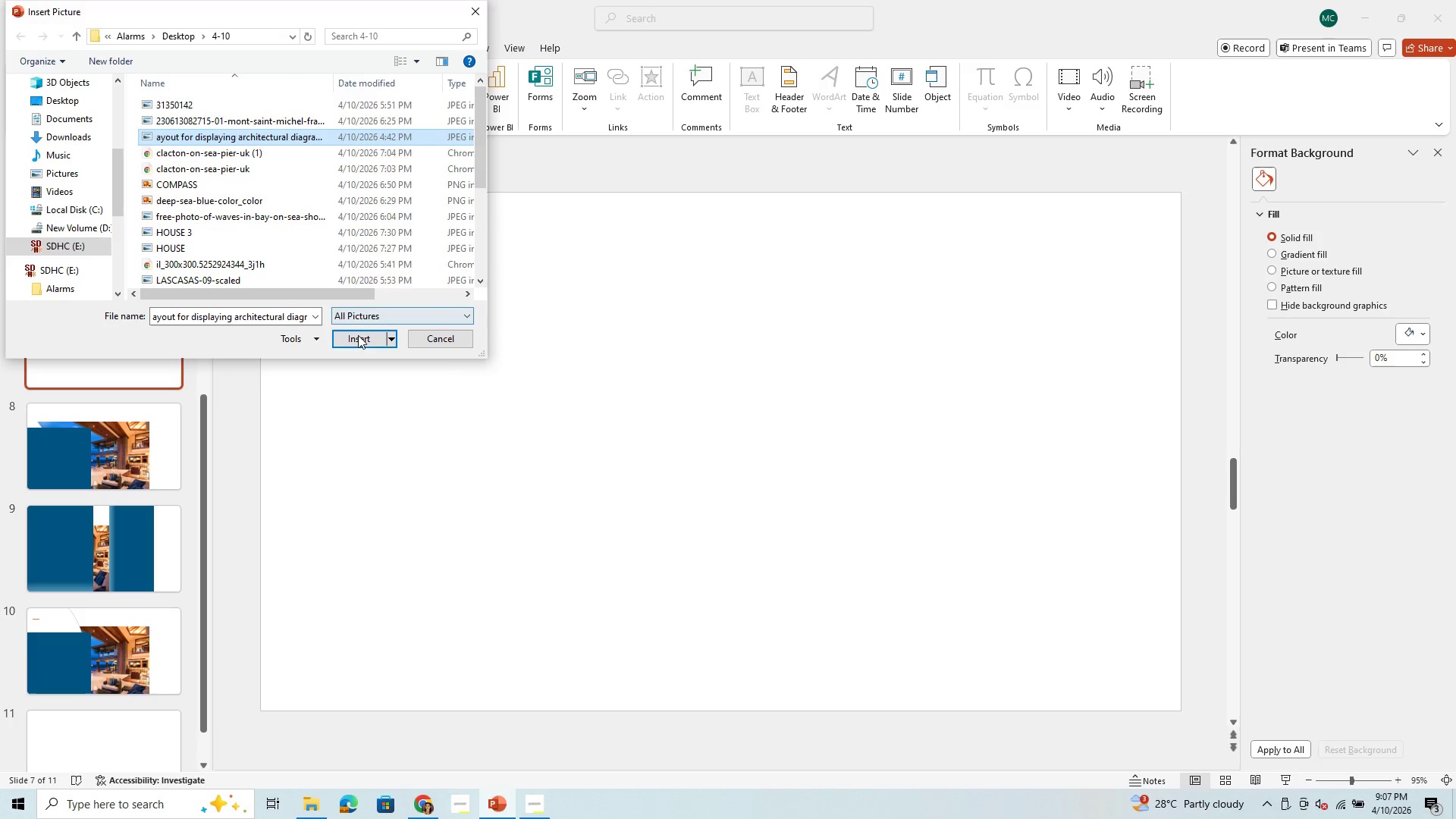 
left_click([359, 338])
 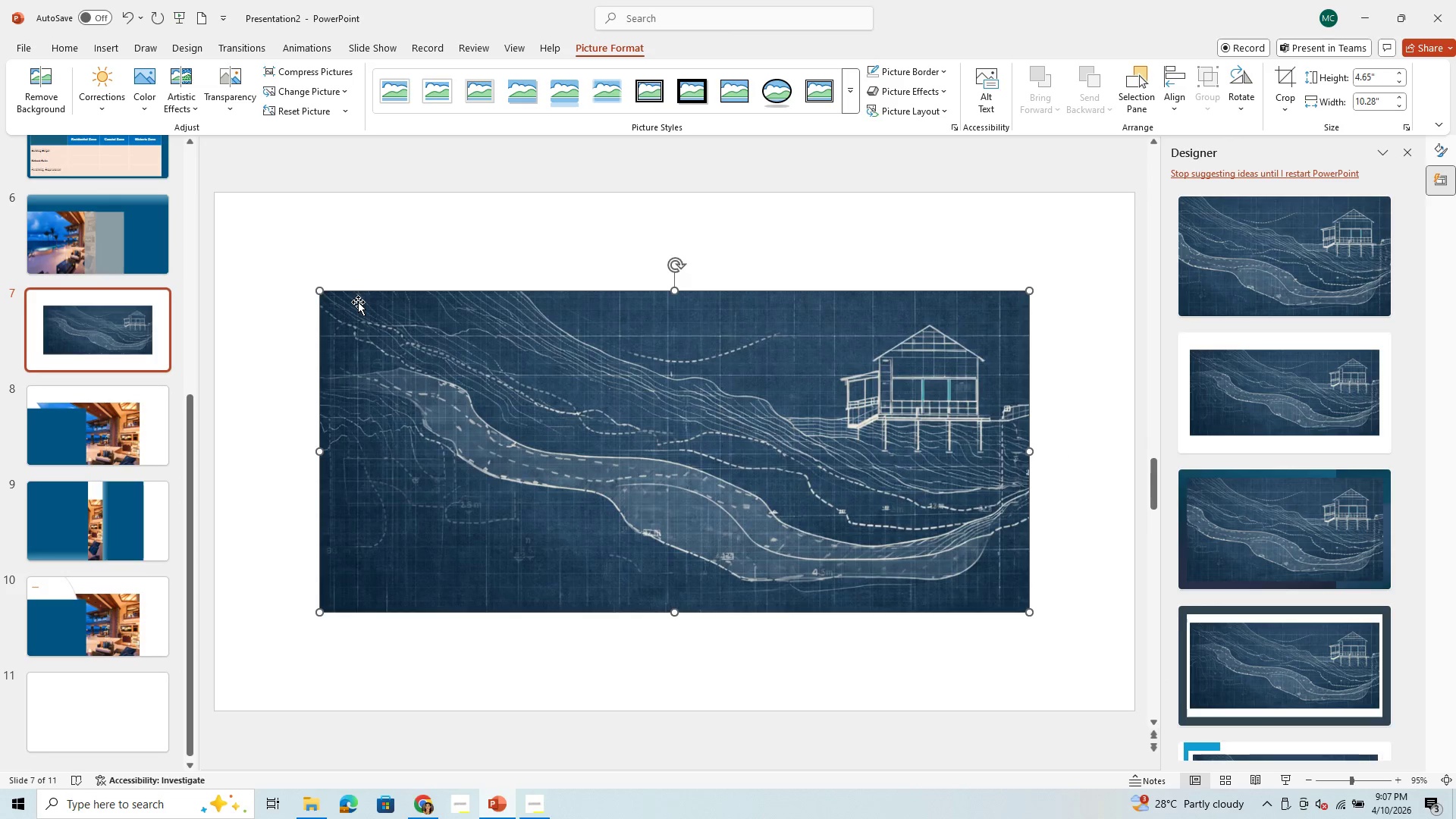 
key(Backspace)
 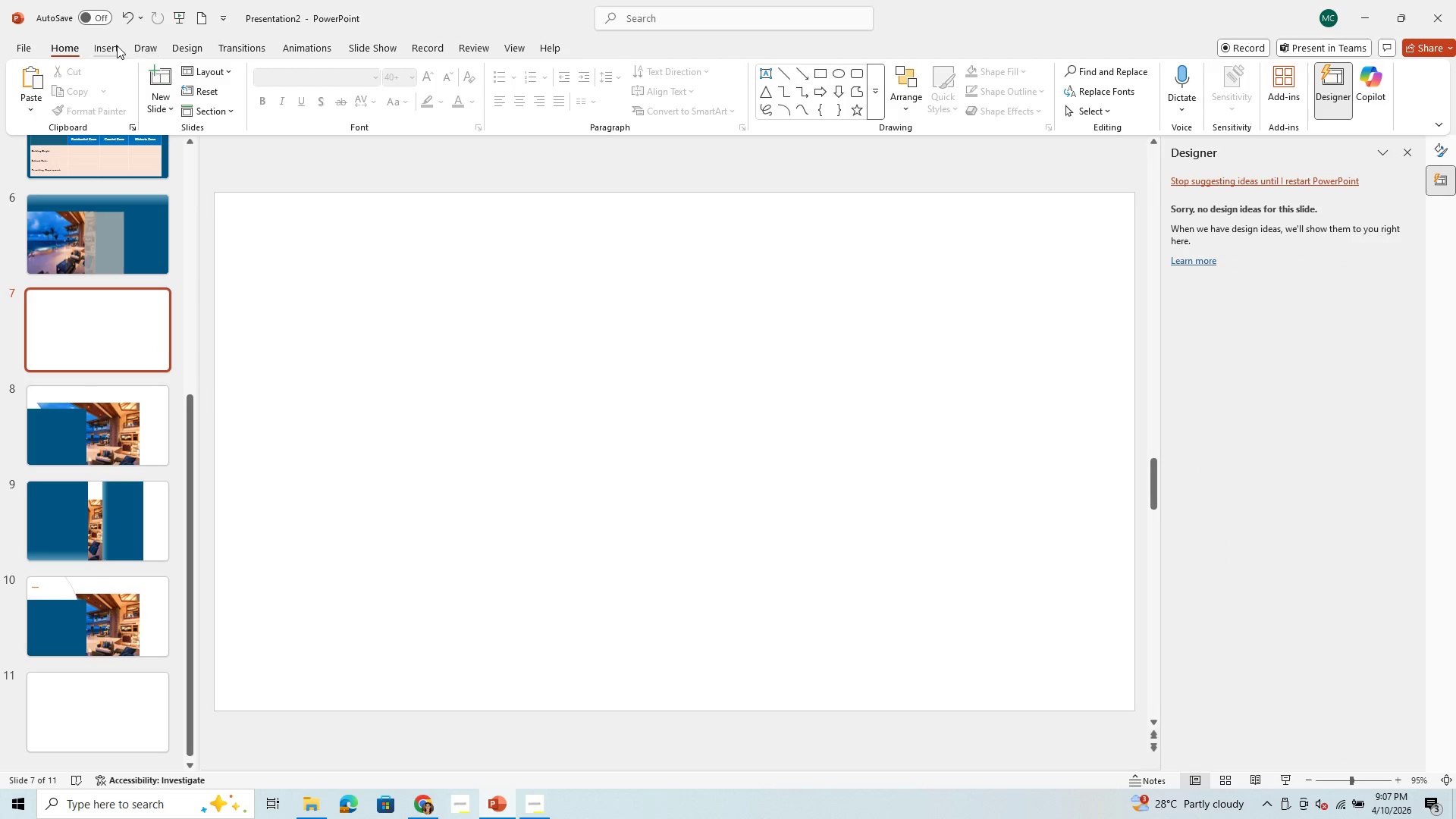 
left_click([115, 46])
 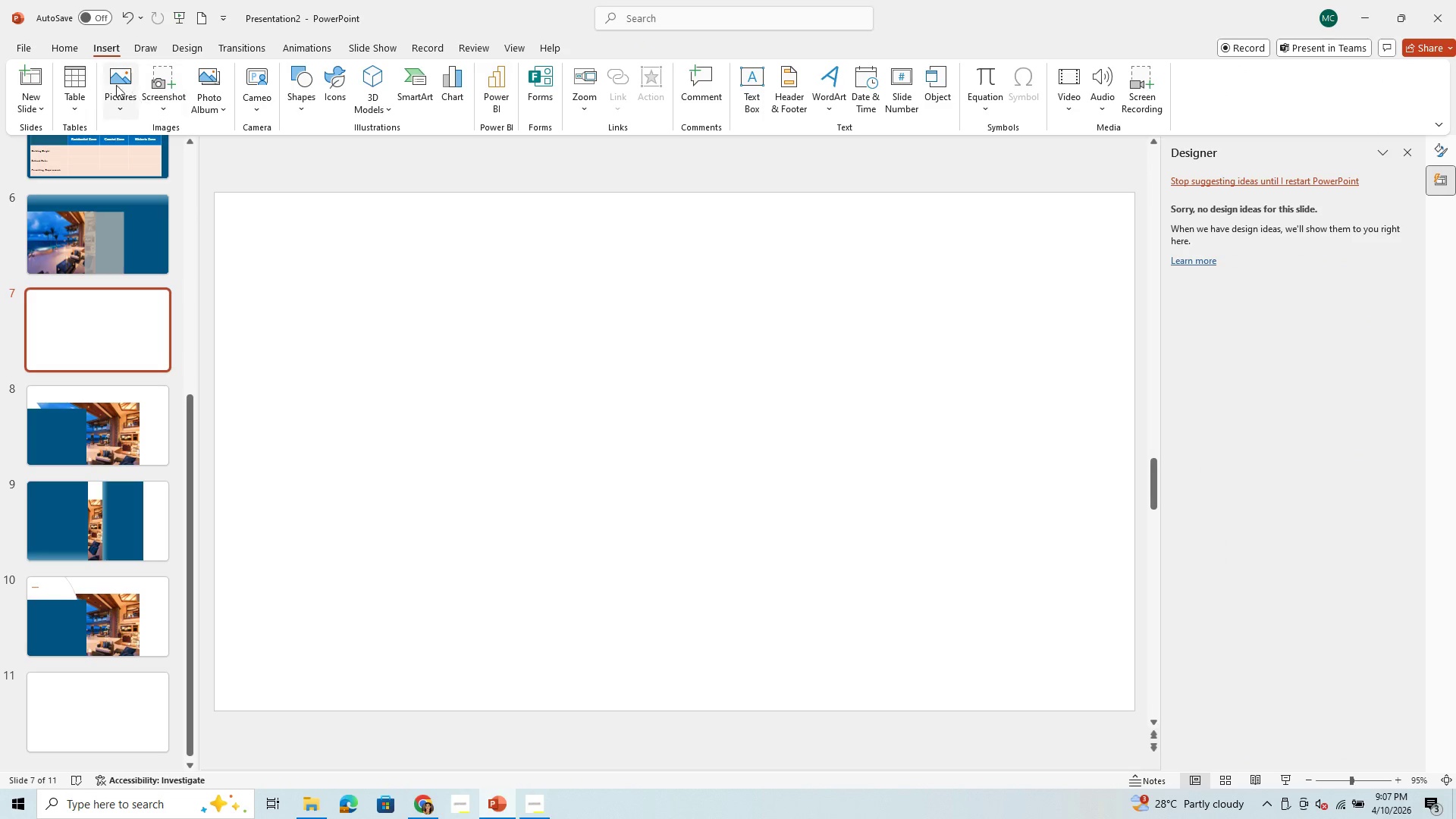 
left_click([106, 81])
 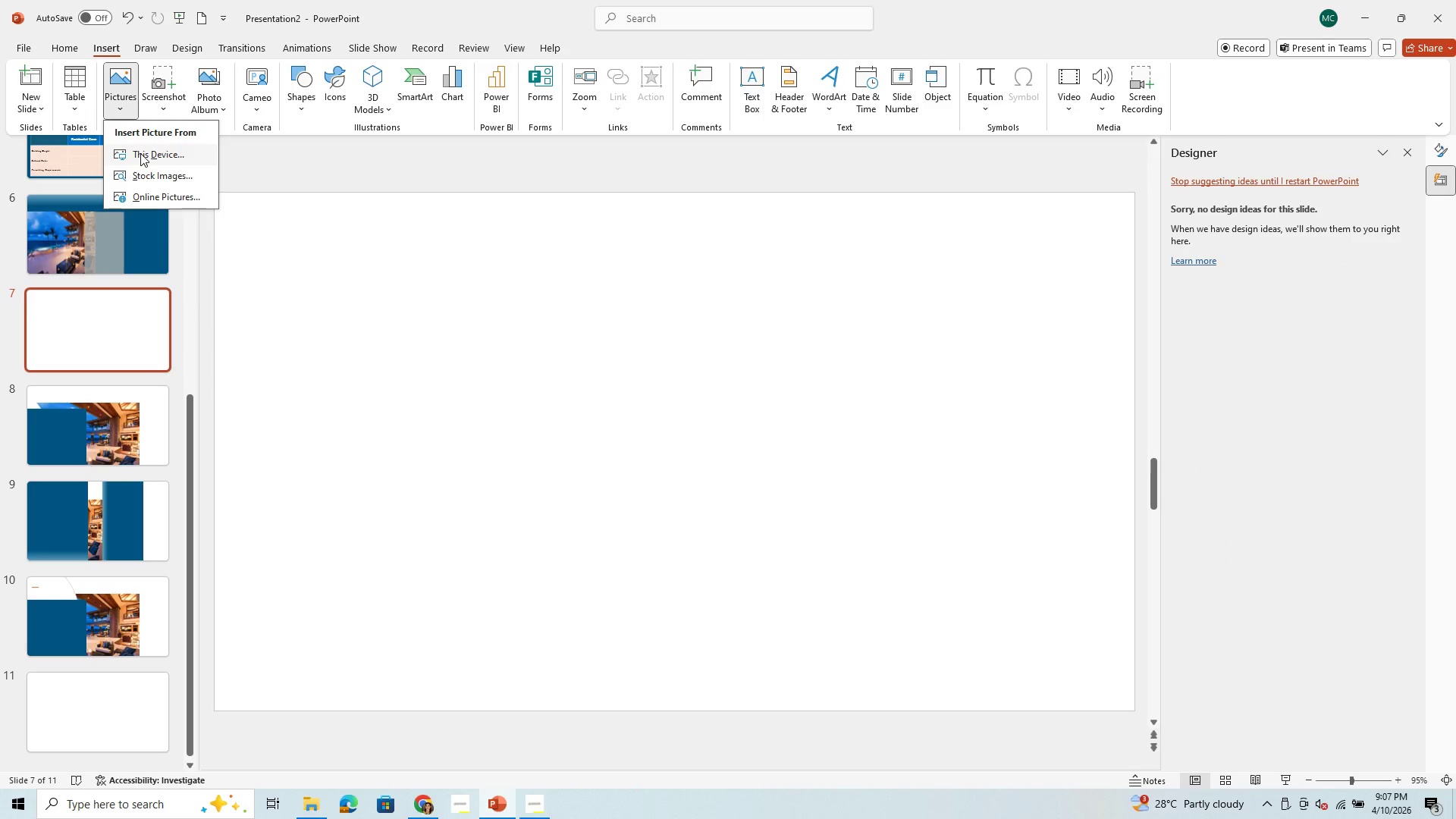 
left_click([140, 153])
 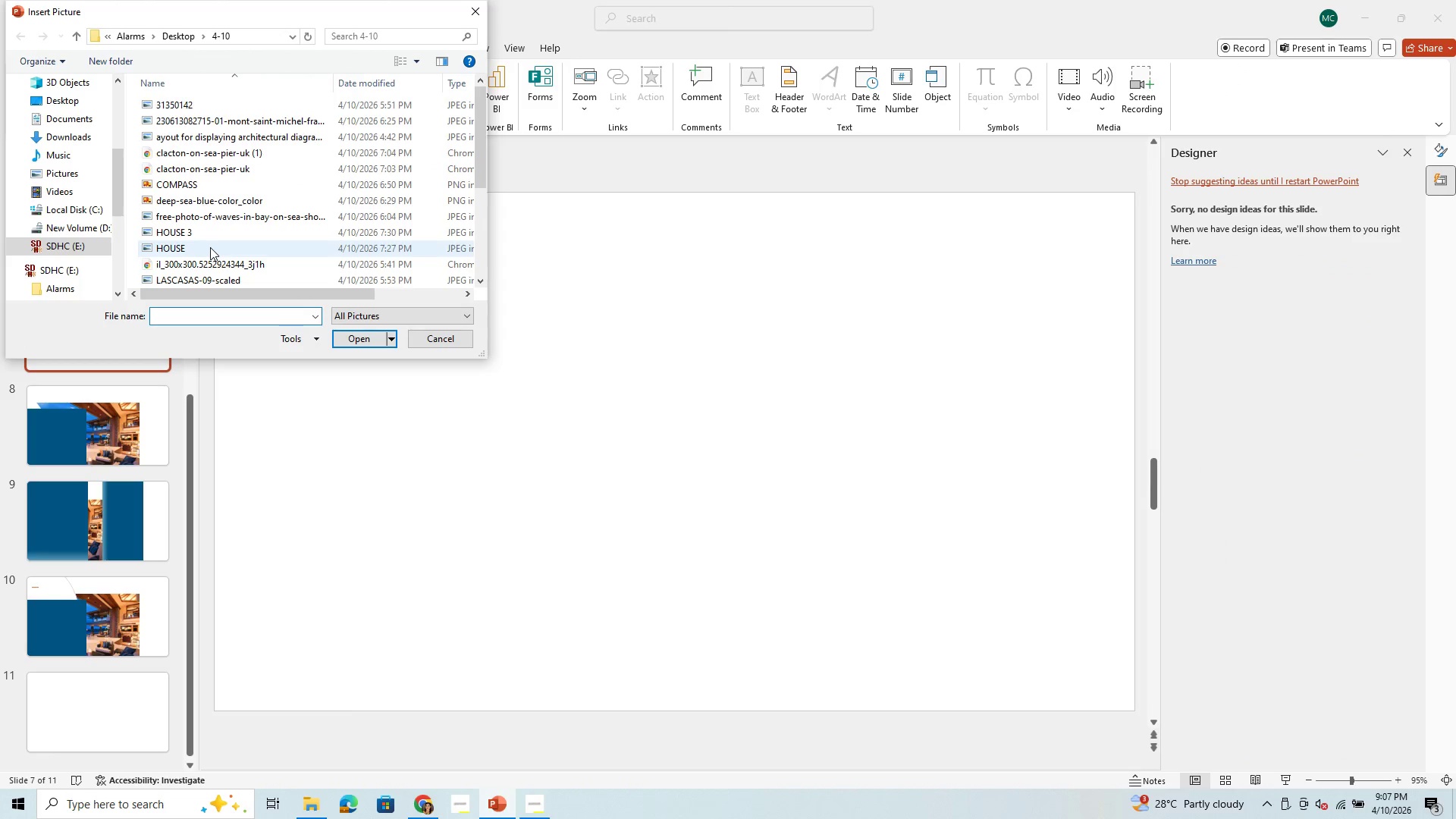 
scroll: coordinate [207, 246], scroll_direction: down, amount: 2.0
 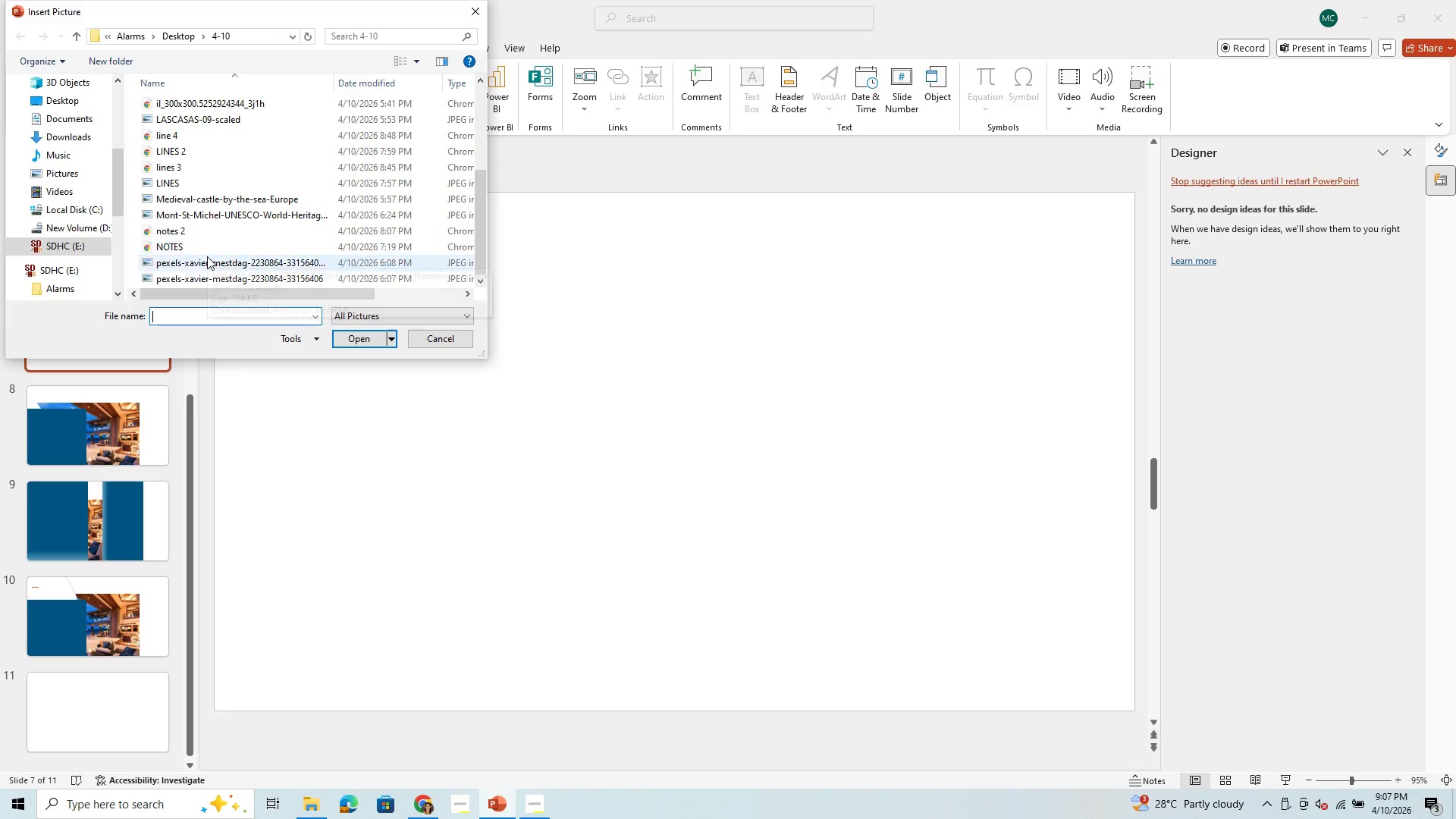 
left_click([207, 257])
 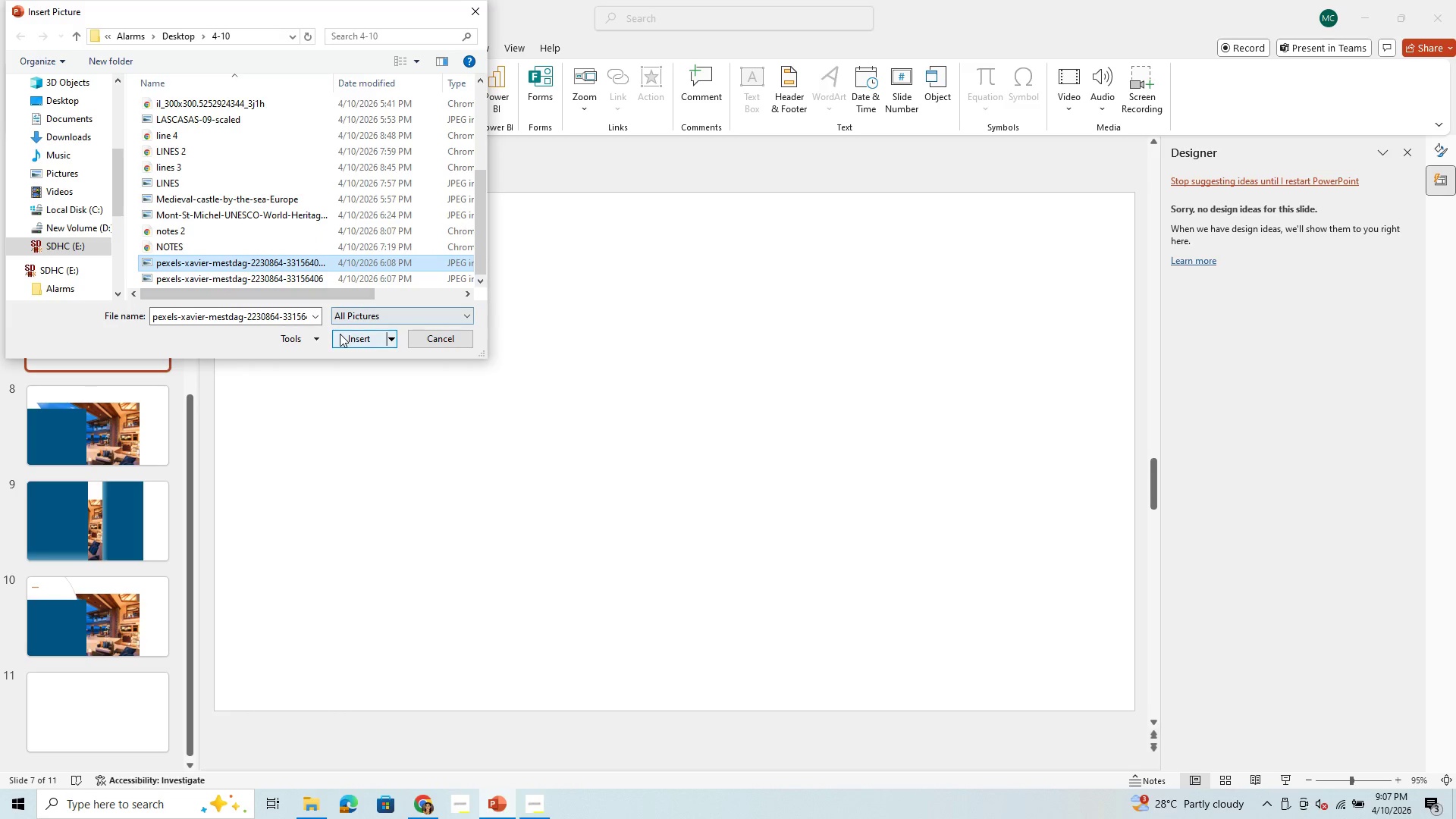 
left_click([340, 334])
 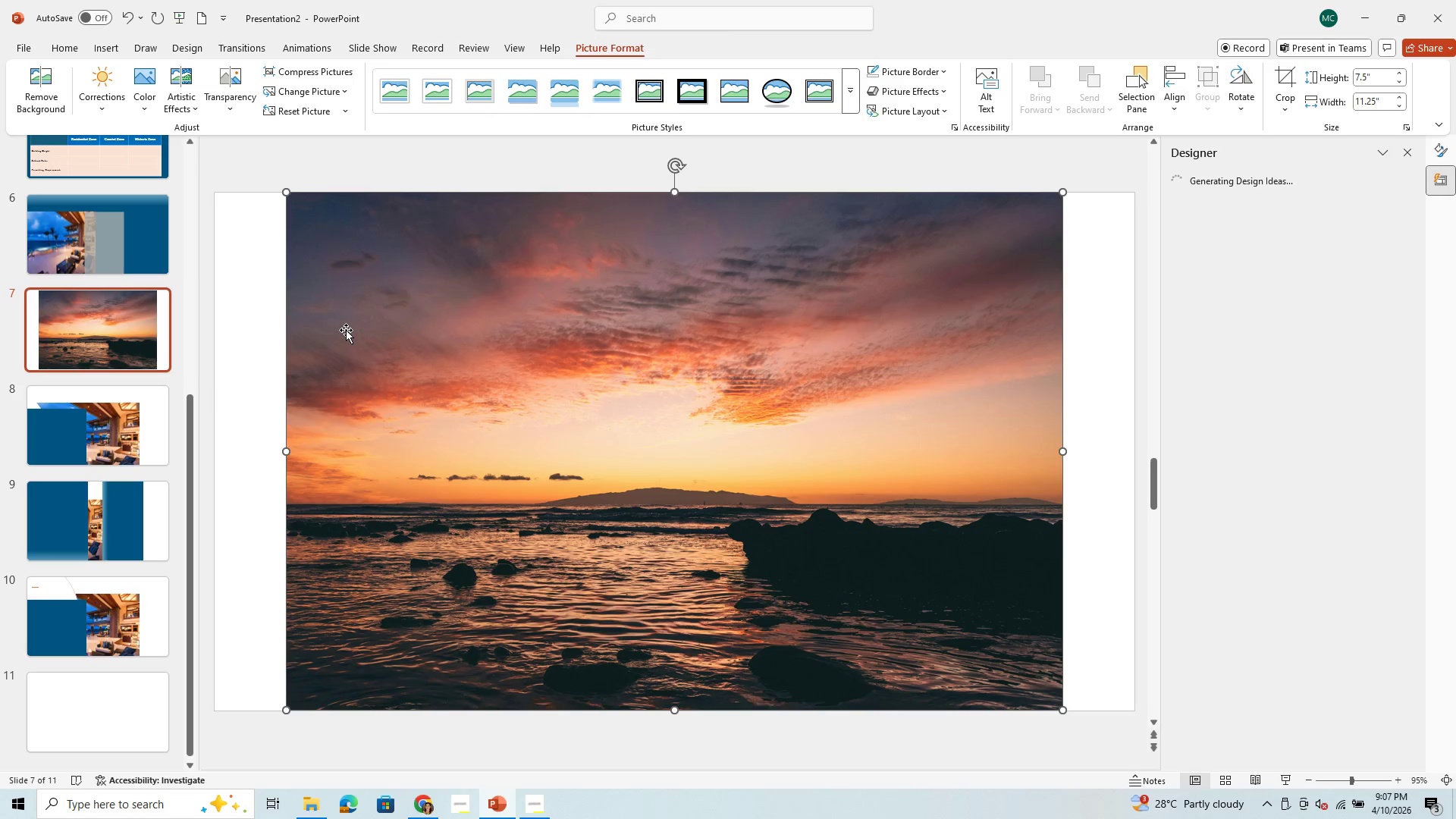 
key(Backspace)
 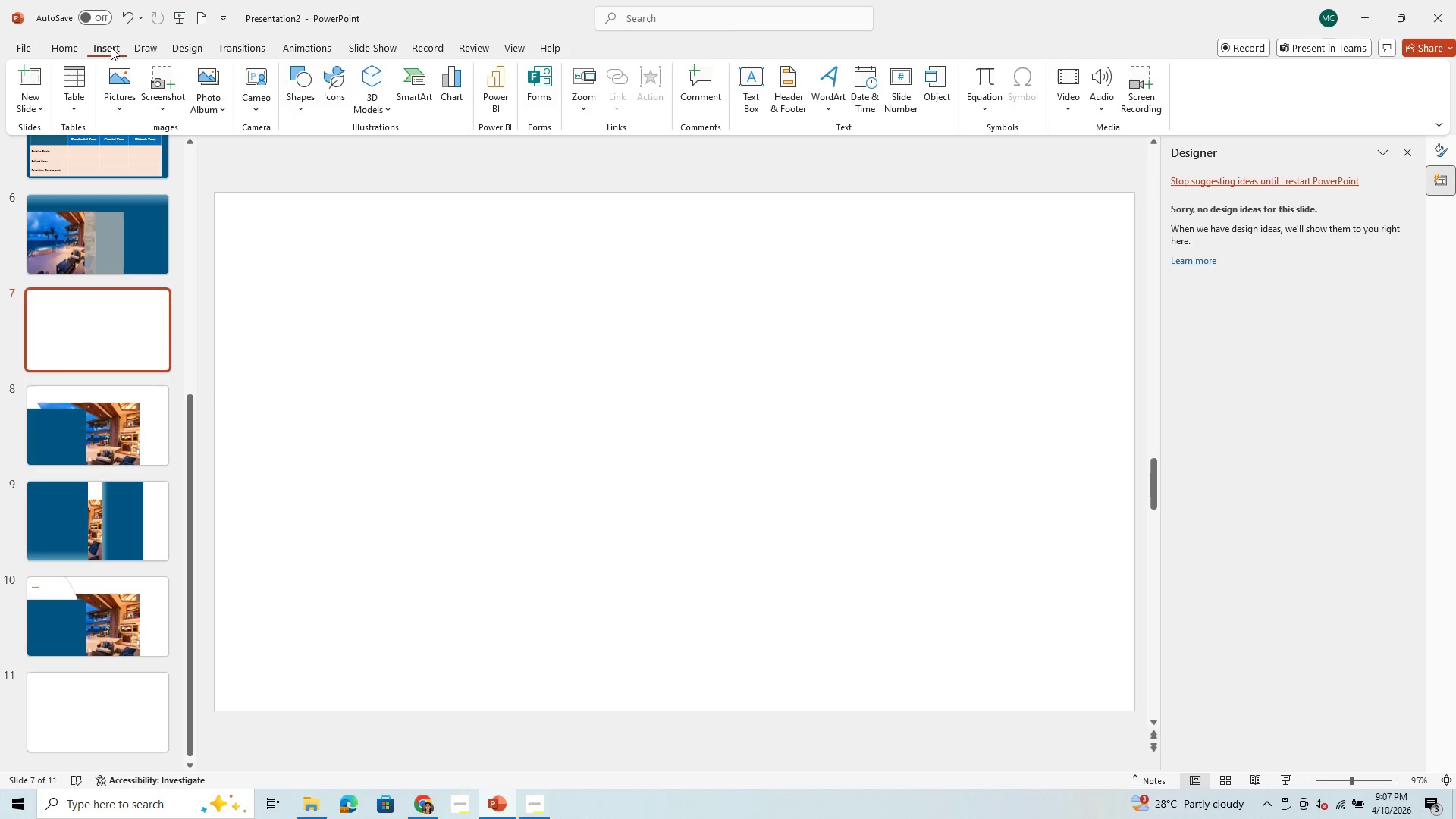 
left_click([111, 79])
 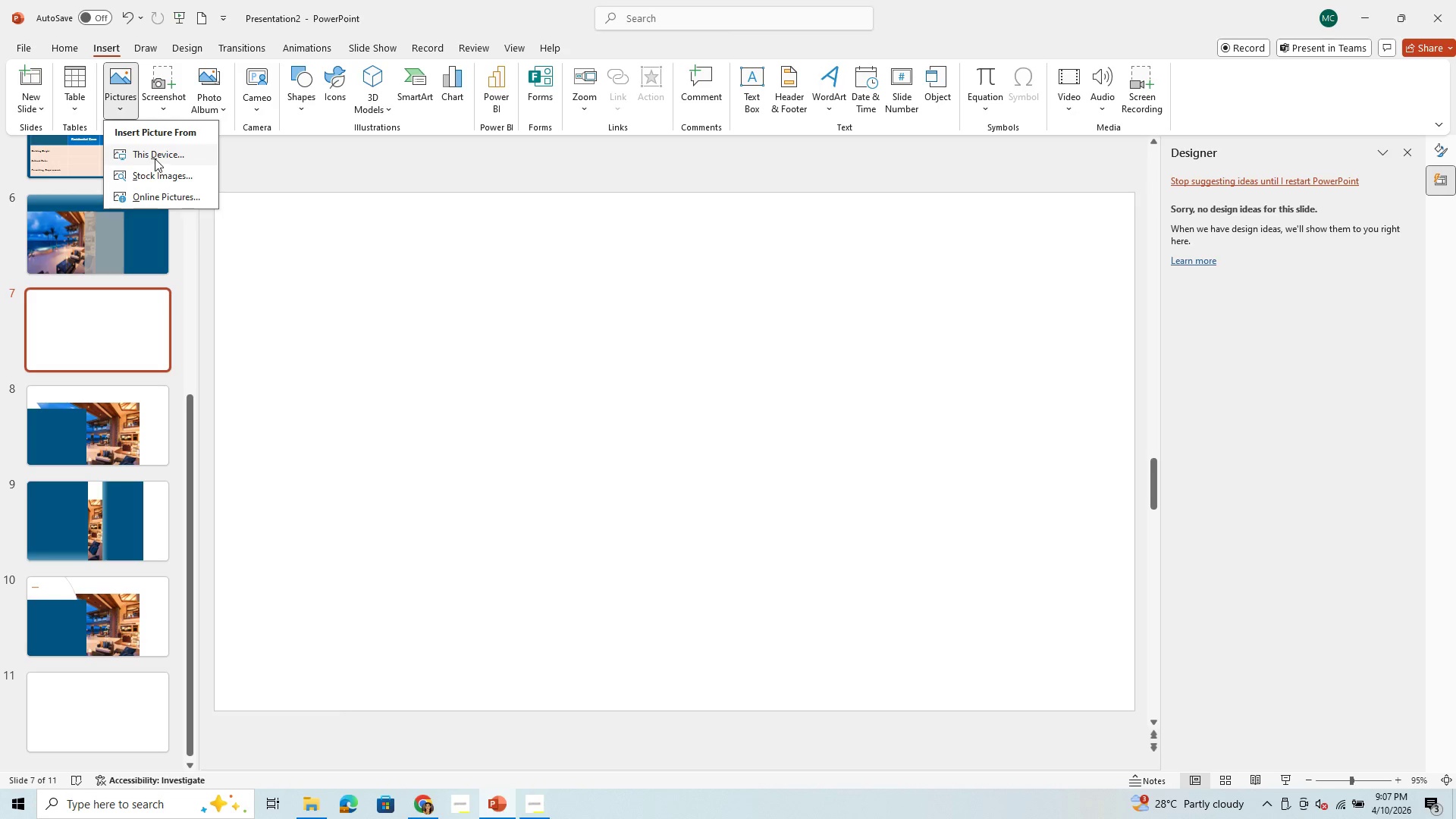 
left_click([155, 158])
 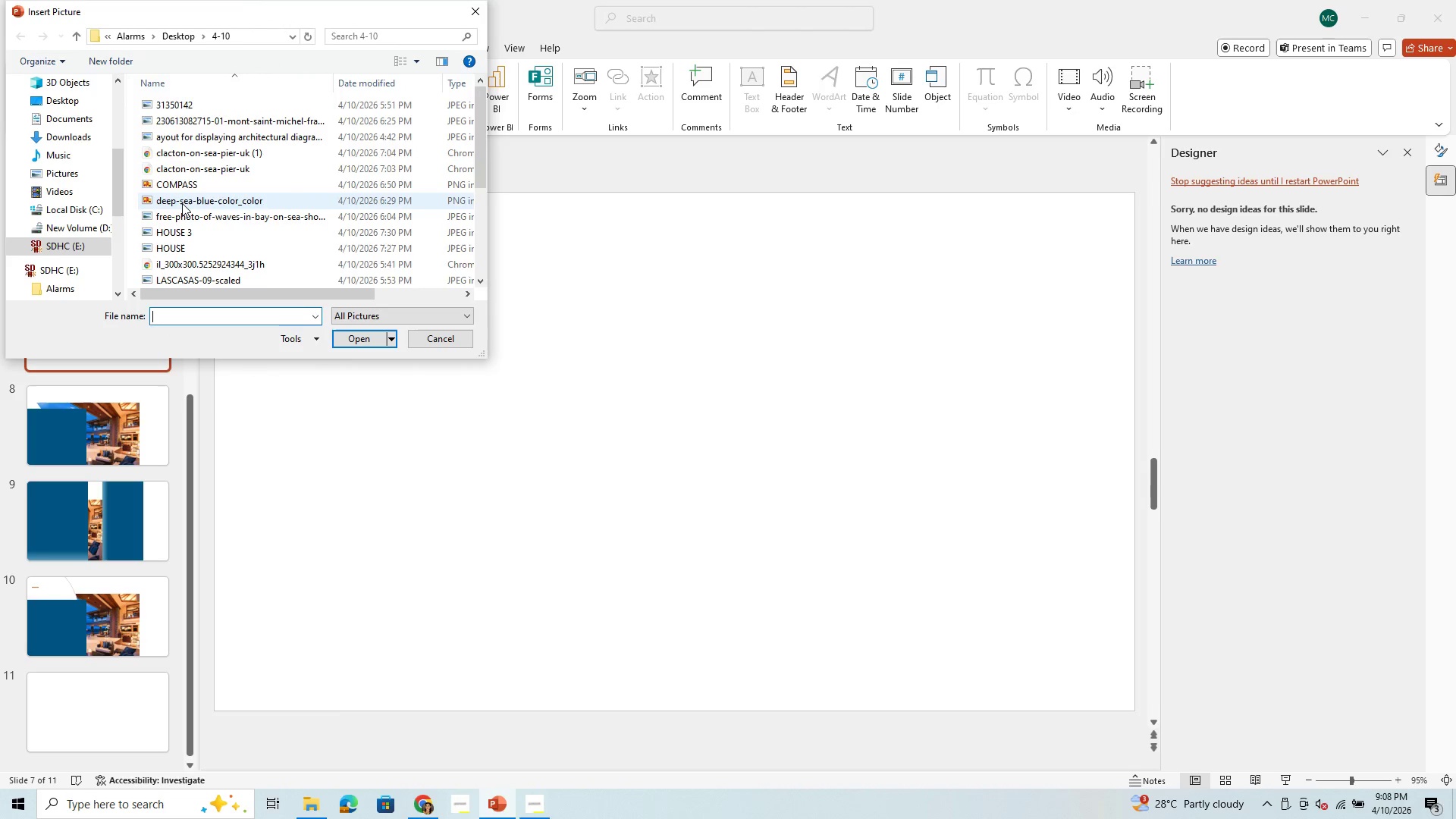 
left_click([184, 205])
 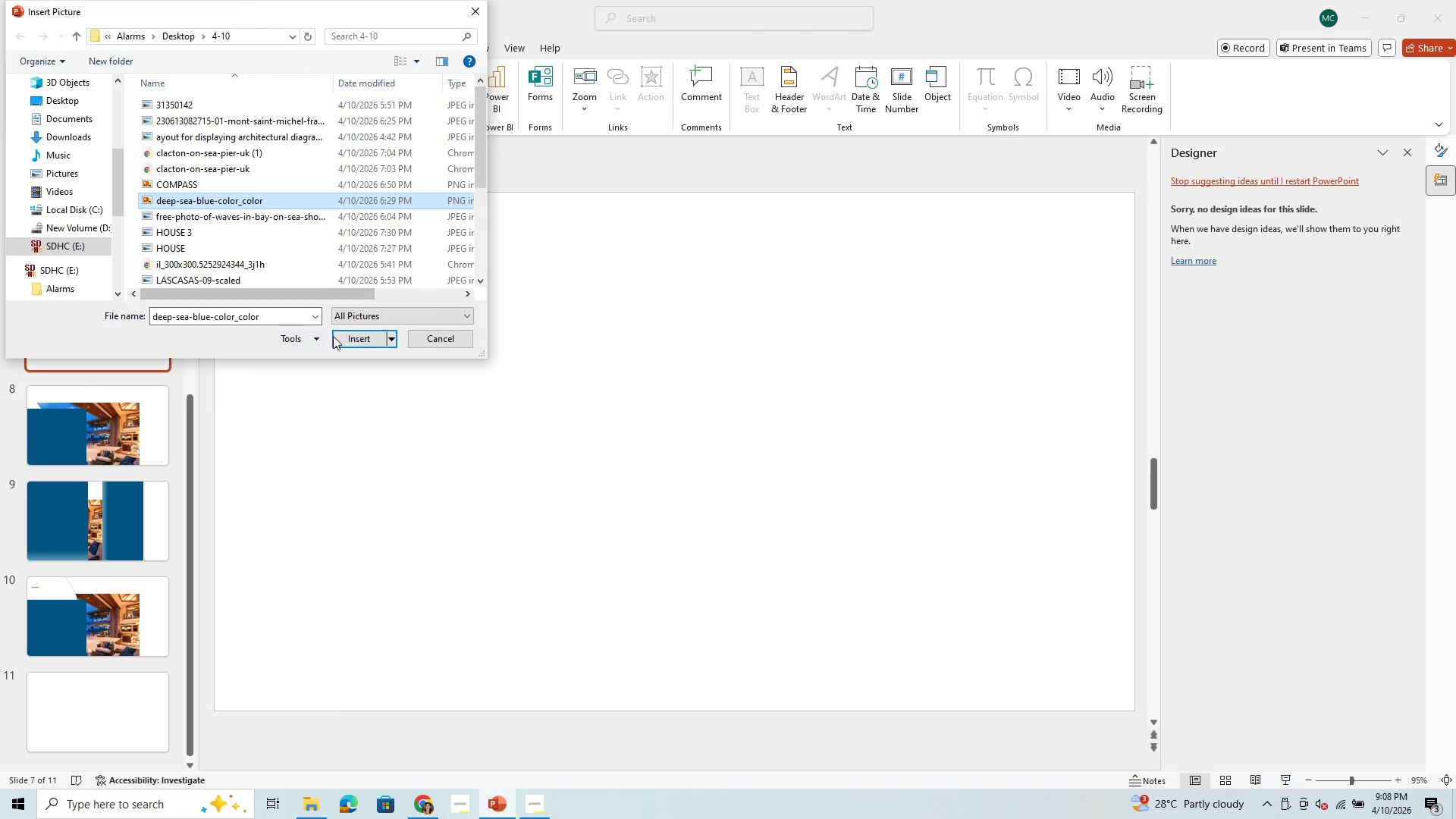 
left_click([333, 336])
 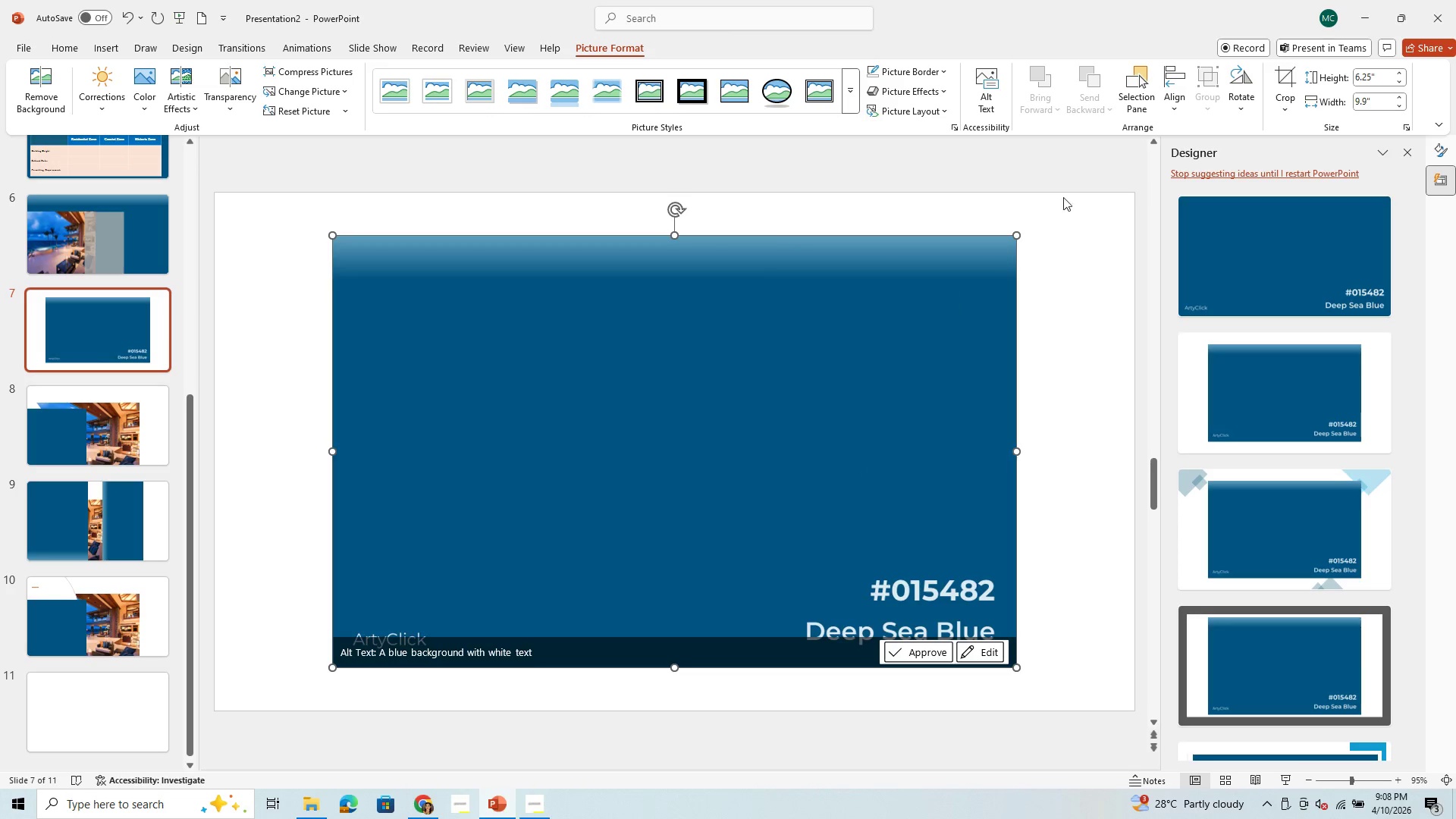 
wait(5.75)
 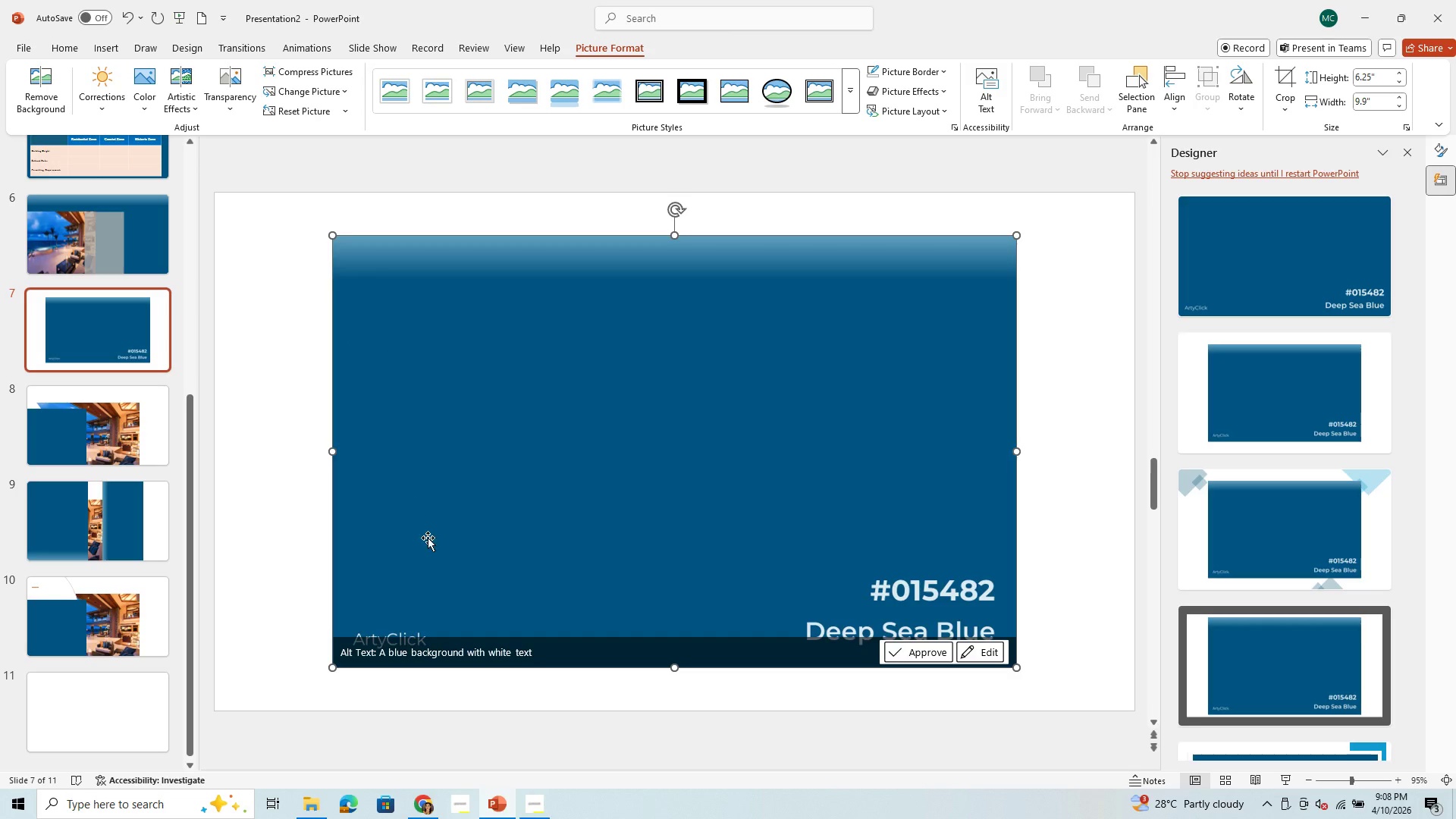 
left_click([1289, 74])
 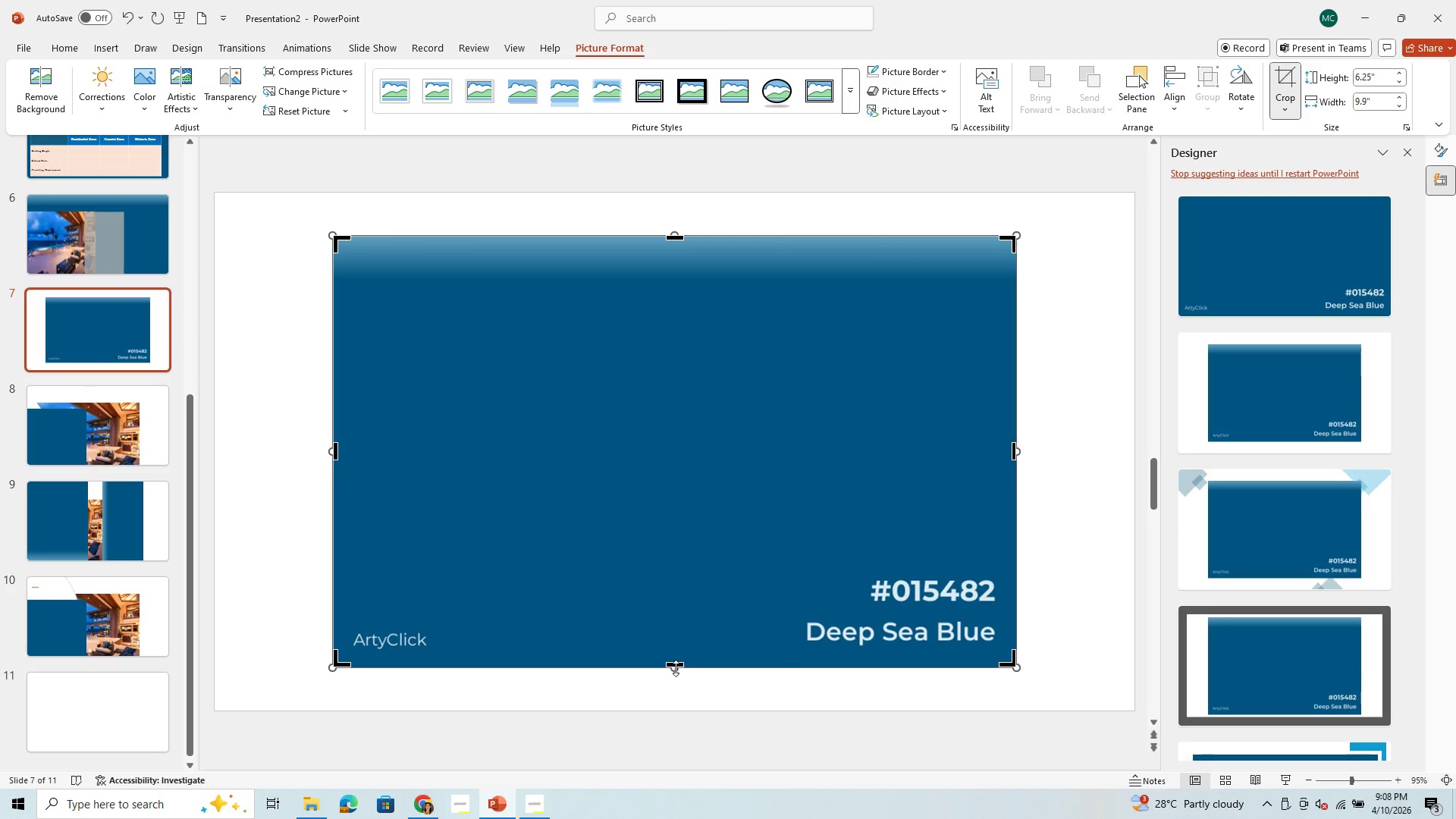 
left_click_drag(start_coordinate=[676, 664], to_coordinate=[698, 567])
 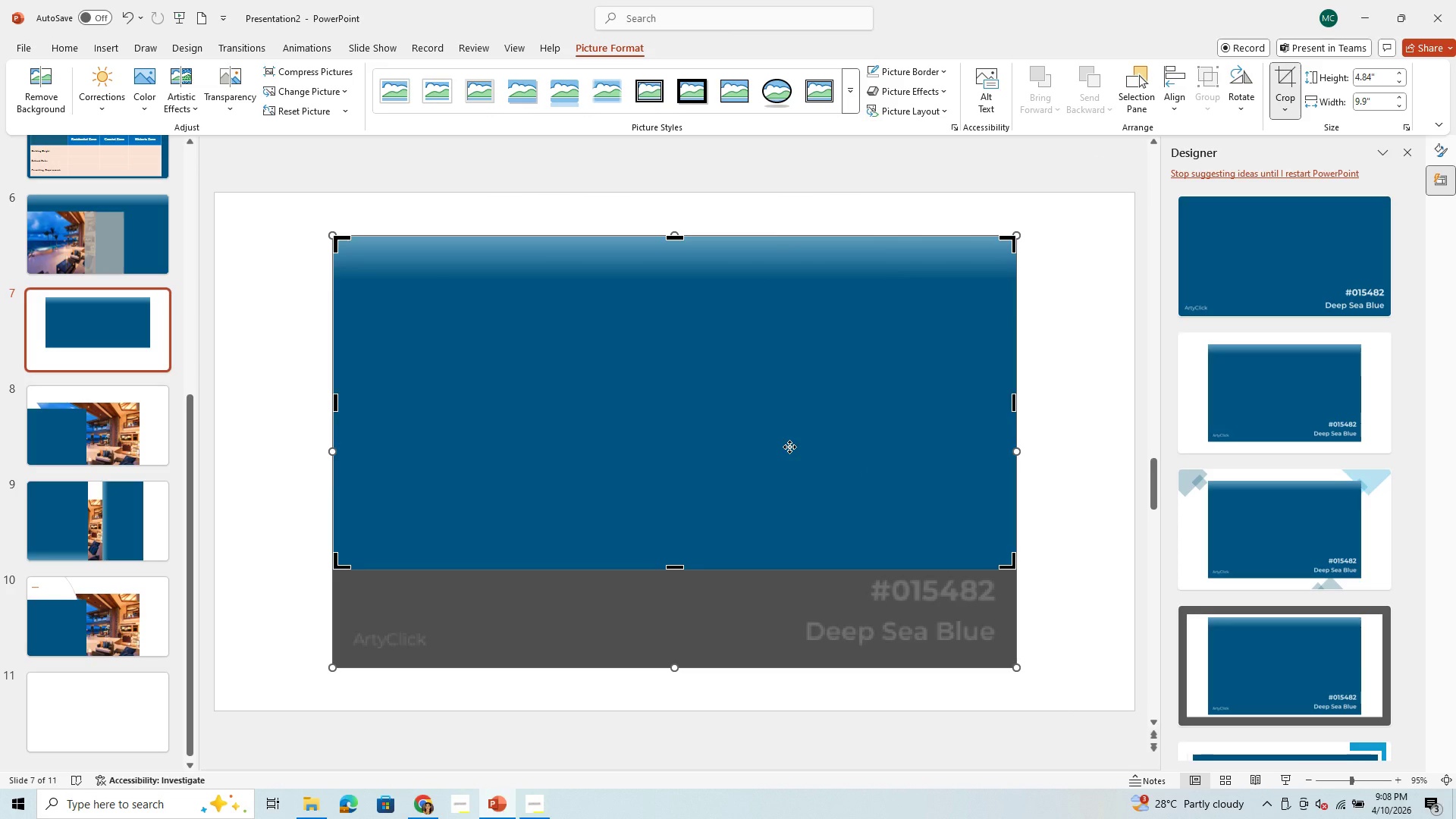 
key(Enter)
 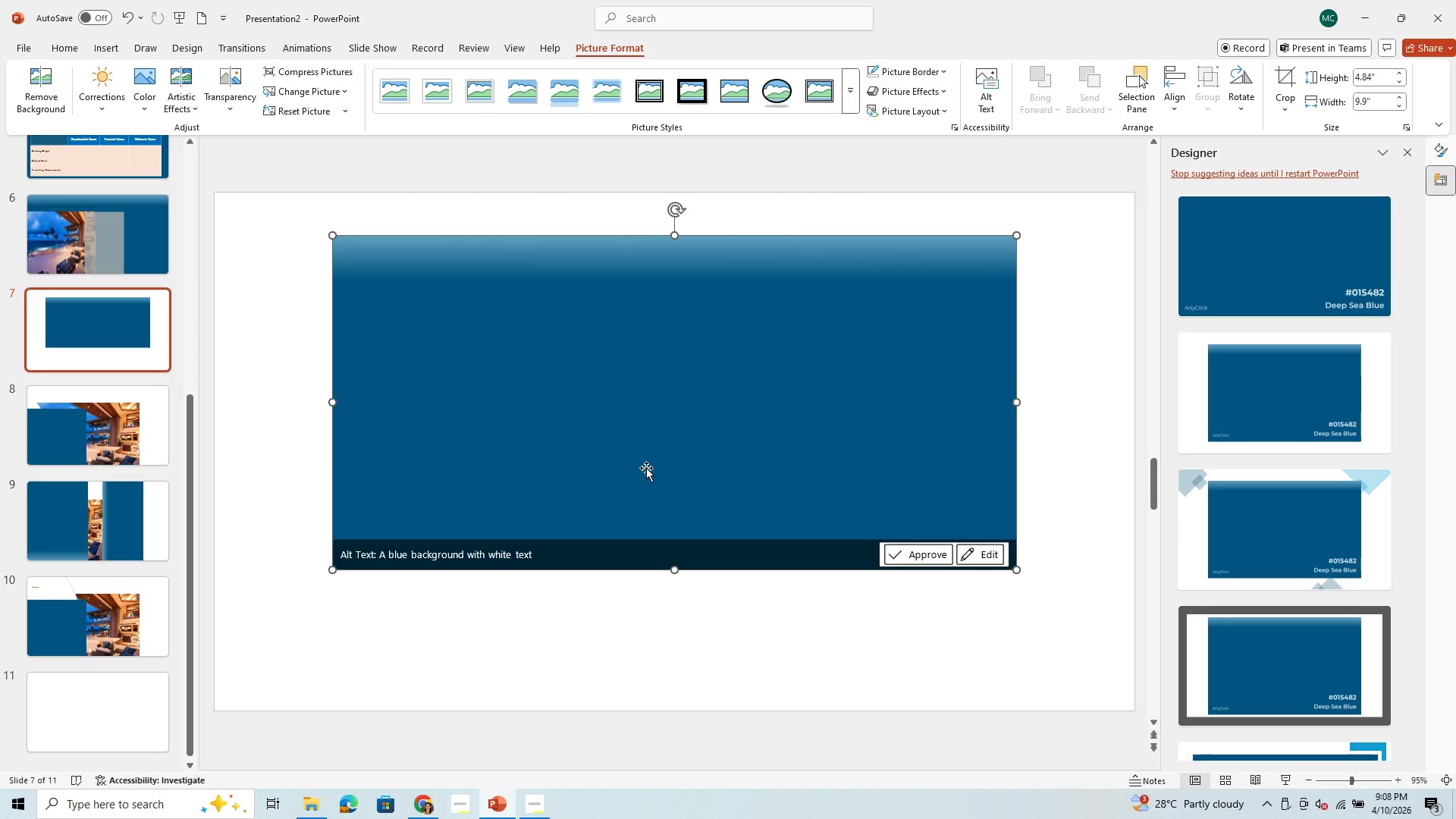 
left_click([648, 461])
 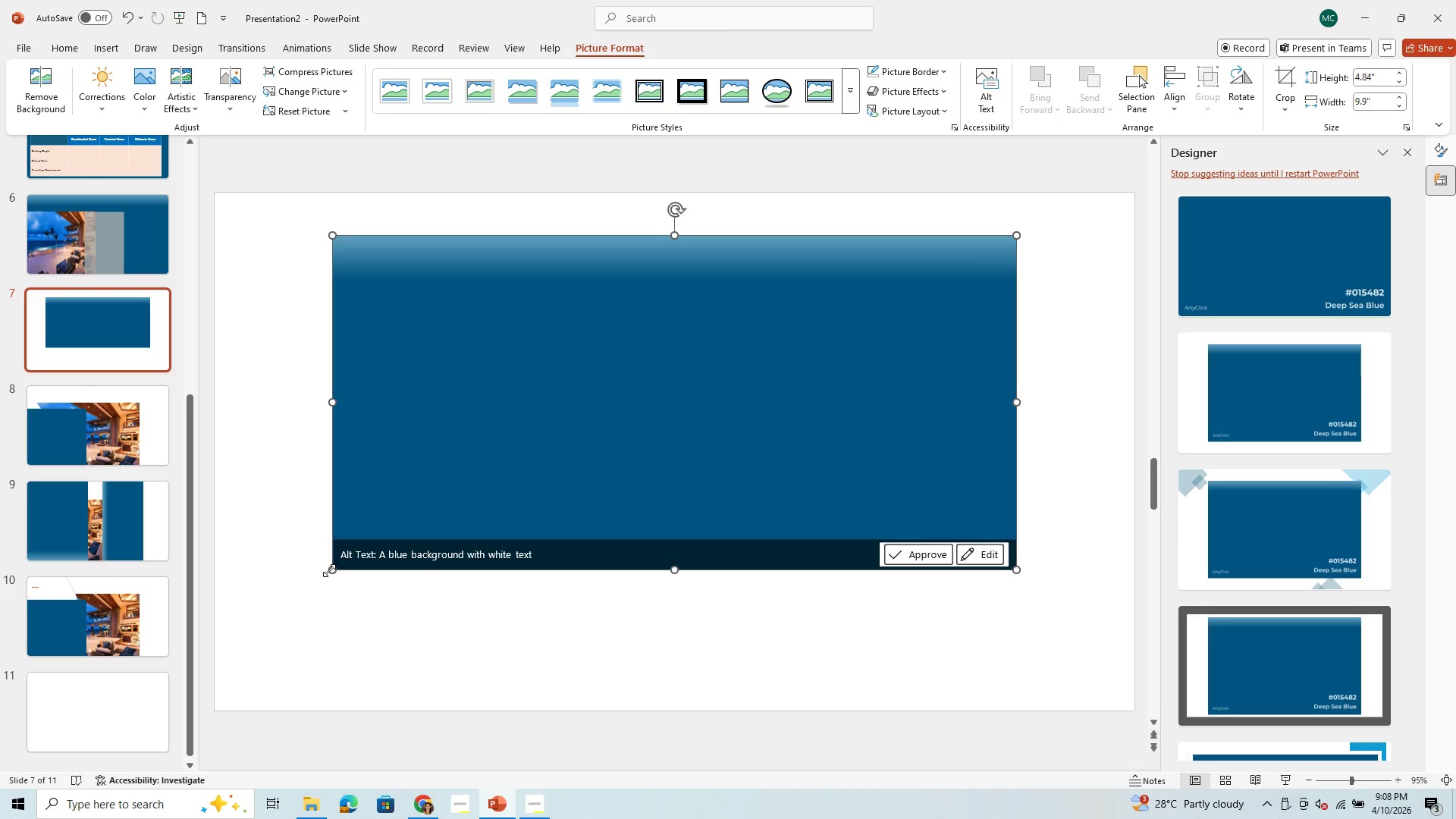 
left_click_drag(start_coordinate=[329, 570], to_coordinate=[410, 653])
 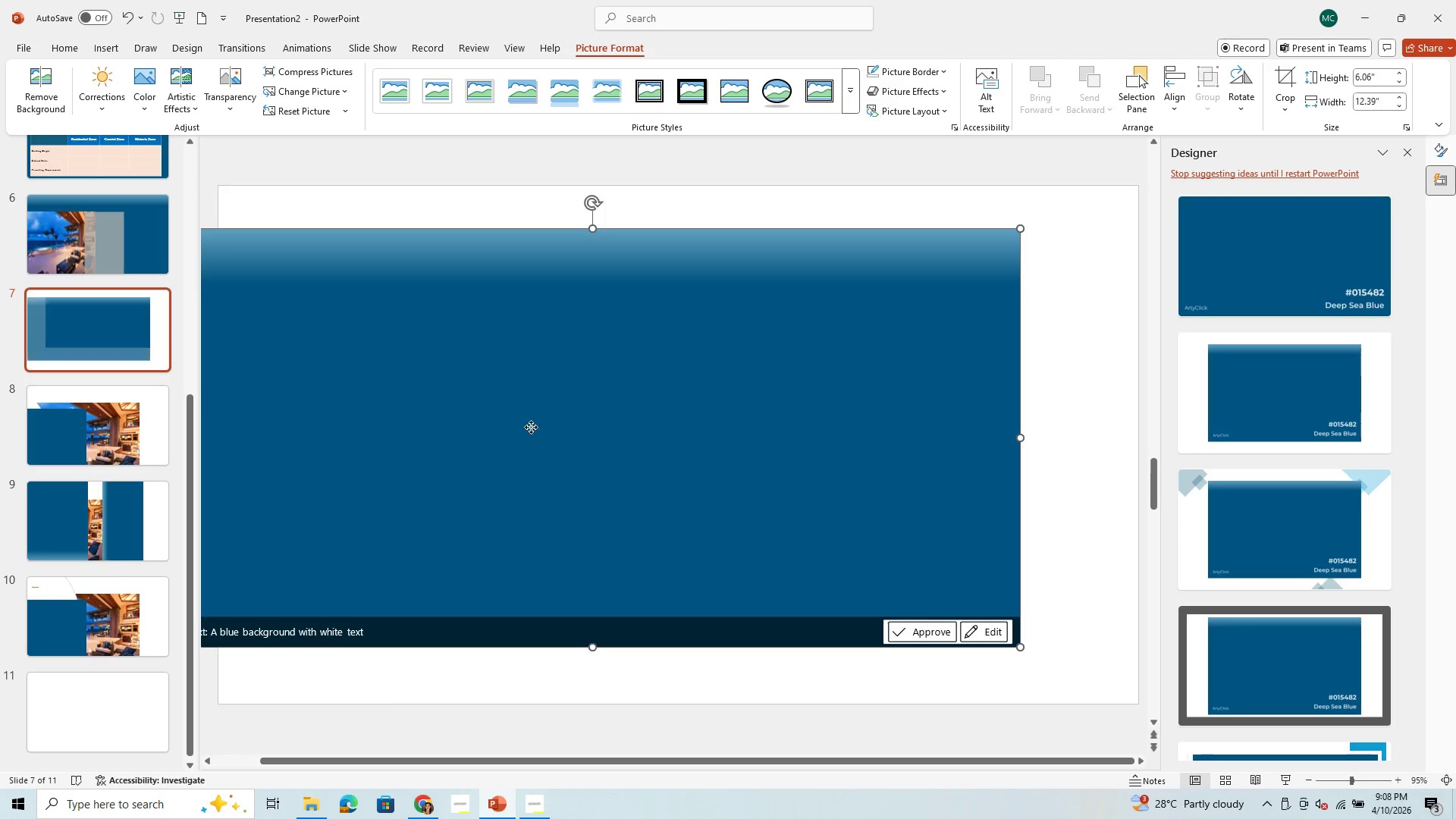 
left_click_drag(start_coordinate=[531, 427], to_coordinate=[586, 386])
 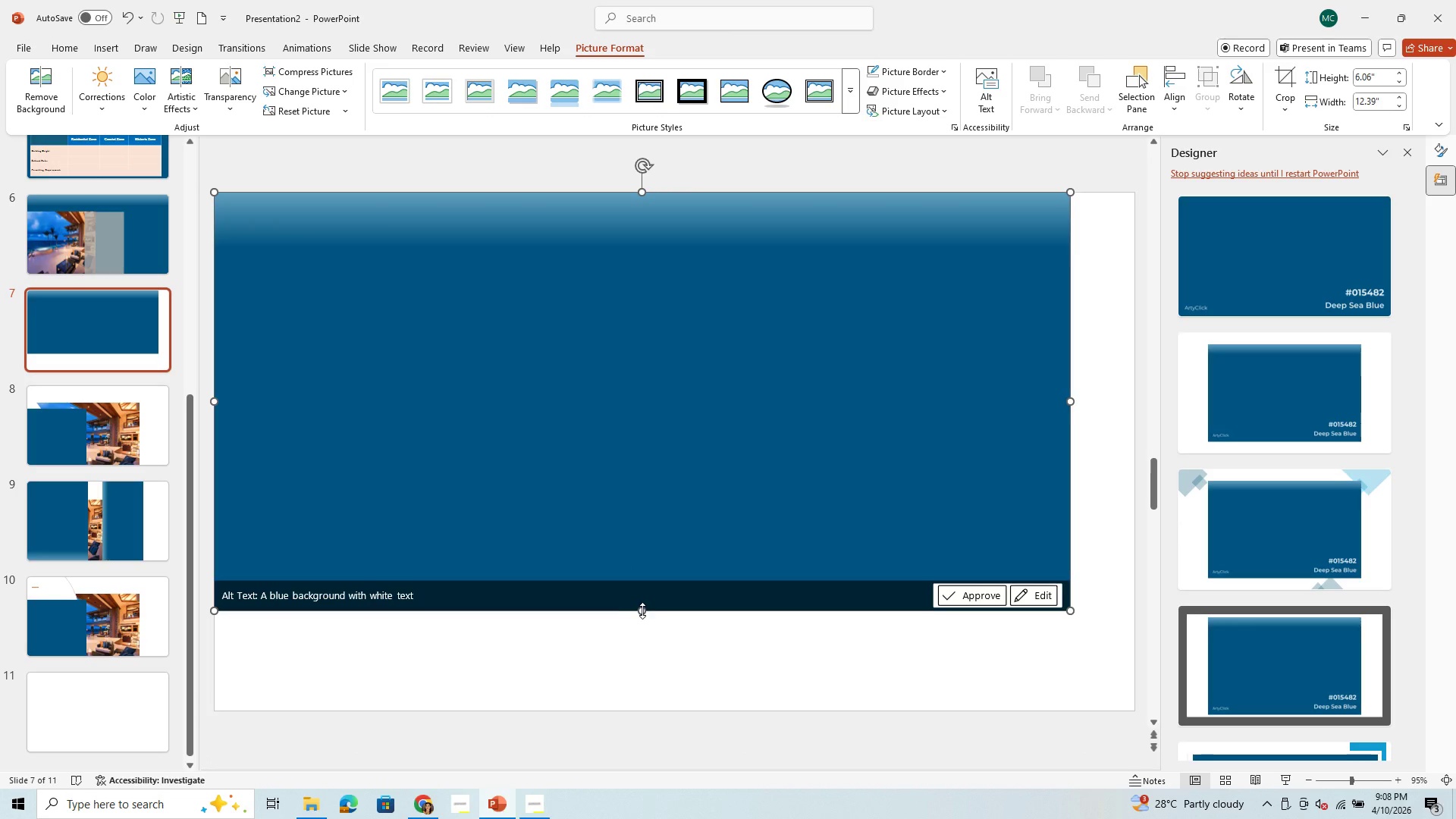 
left_click_drag(start_coordinate=[642, 610], to_coordinate=[654, 720])
 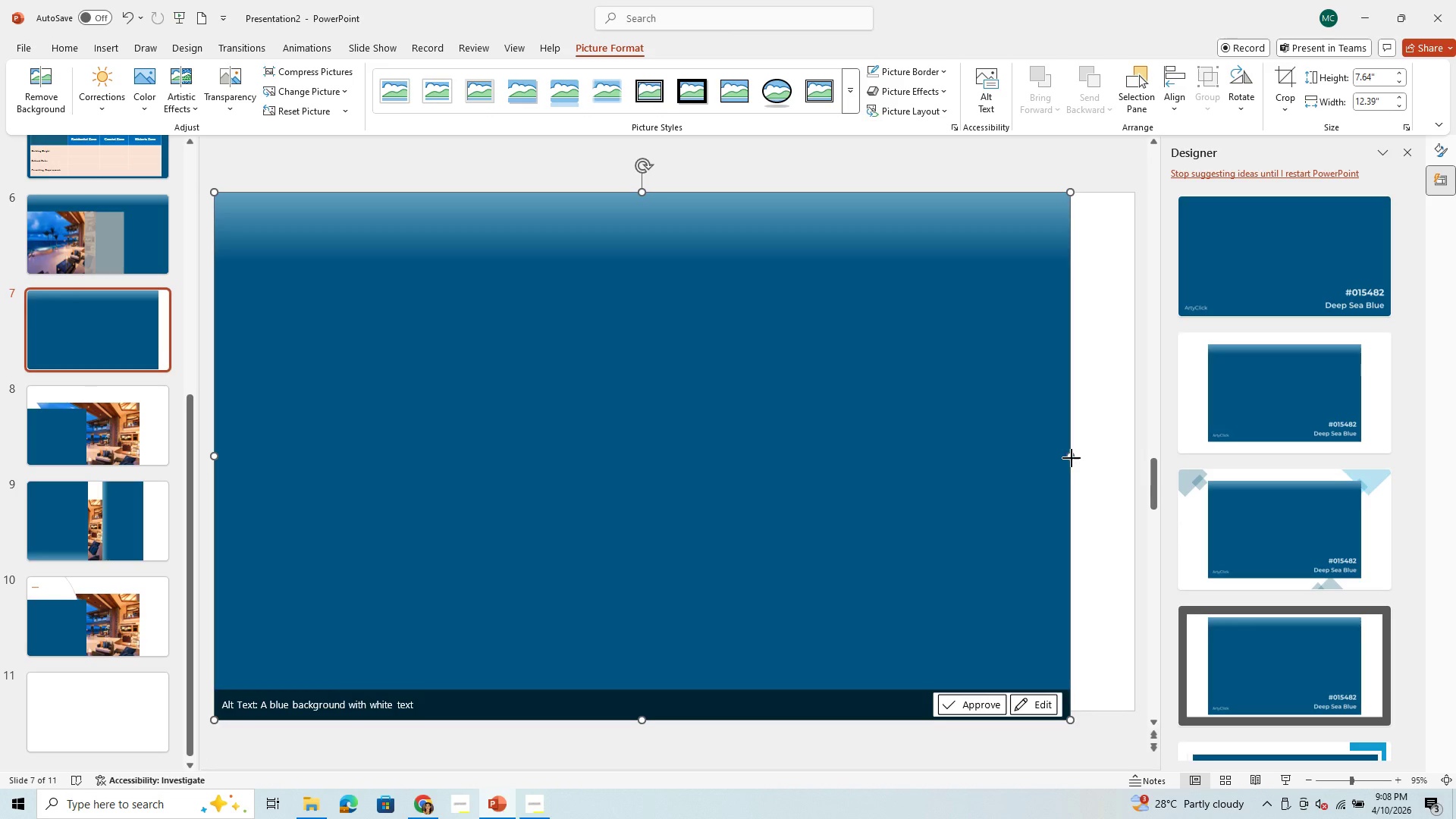 
left_click_drag(start_coordinate=[1072, 458], to_coordinate=[1136, 457])
 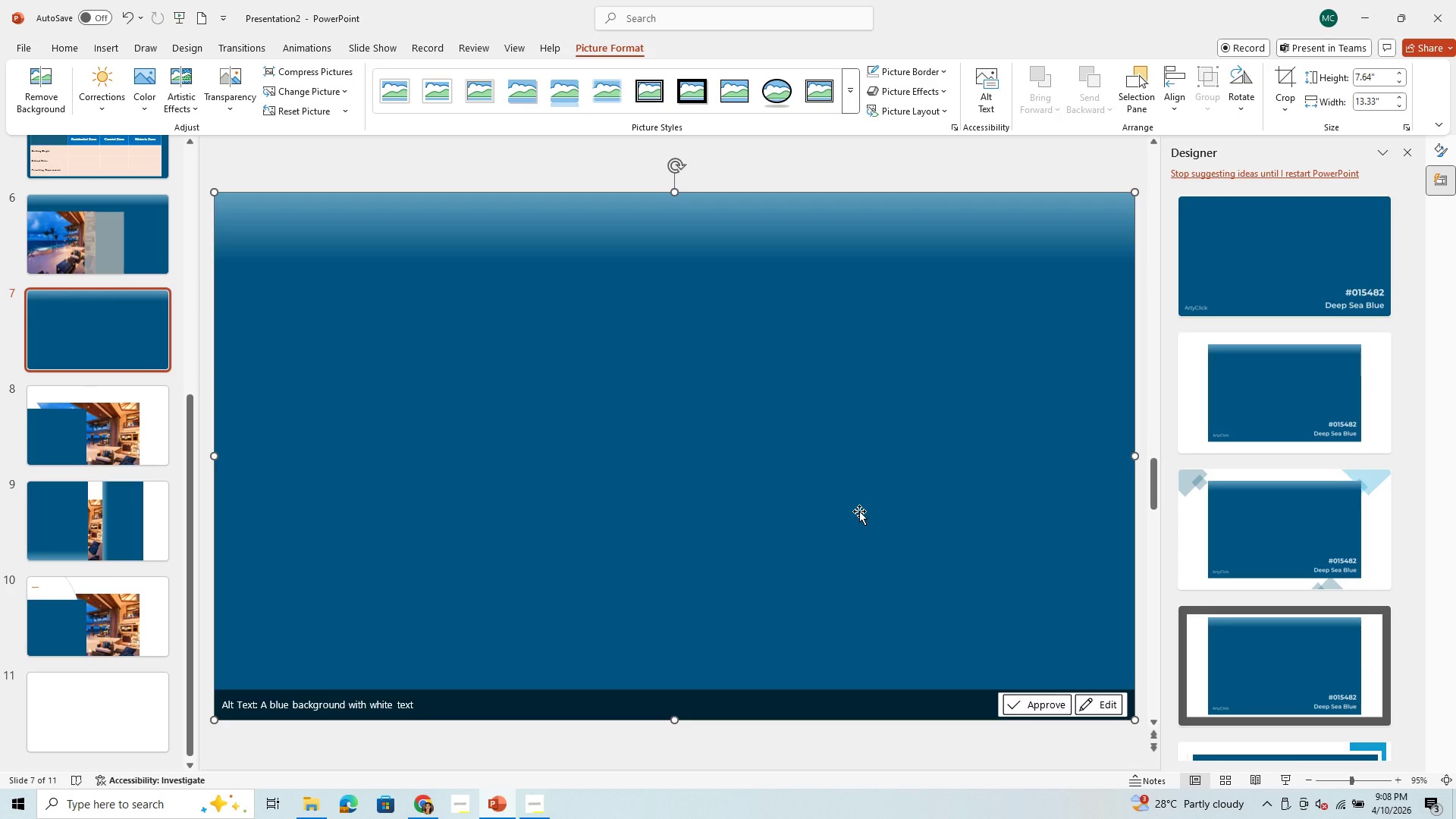 
wait(12.06)
 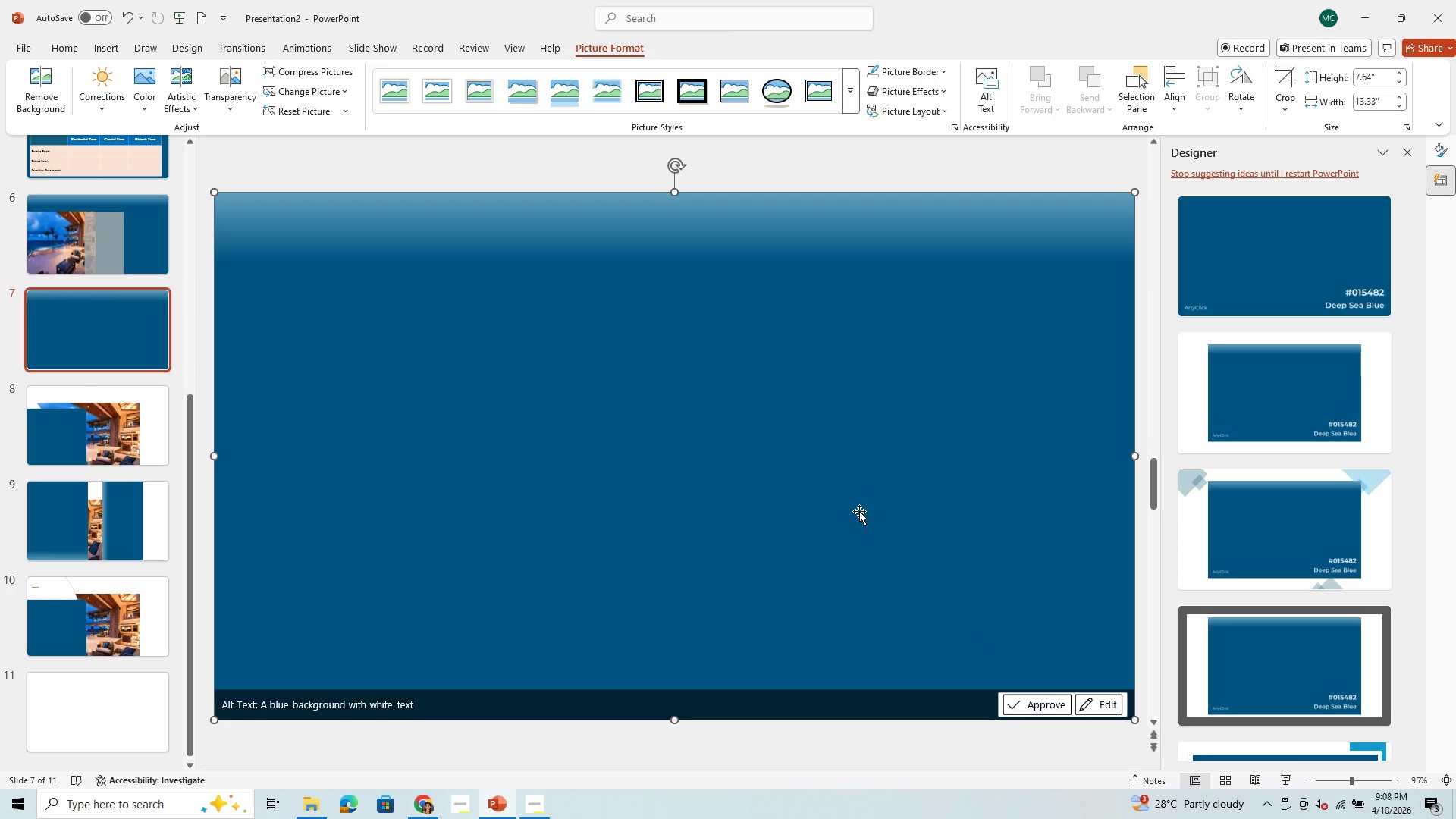 
mouse_move([438, 821])
 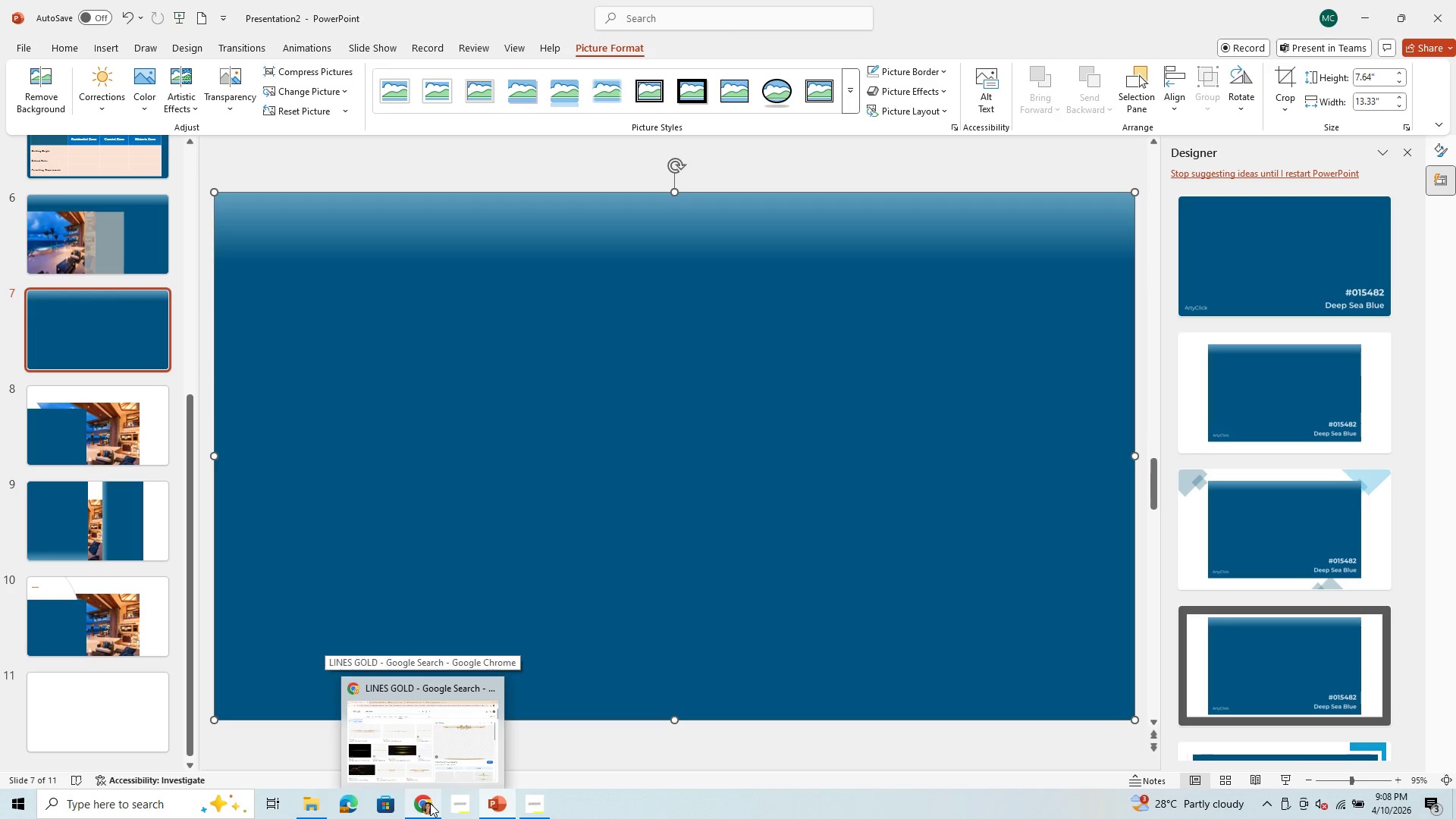 
left_click([429, 804])
 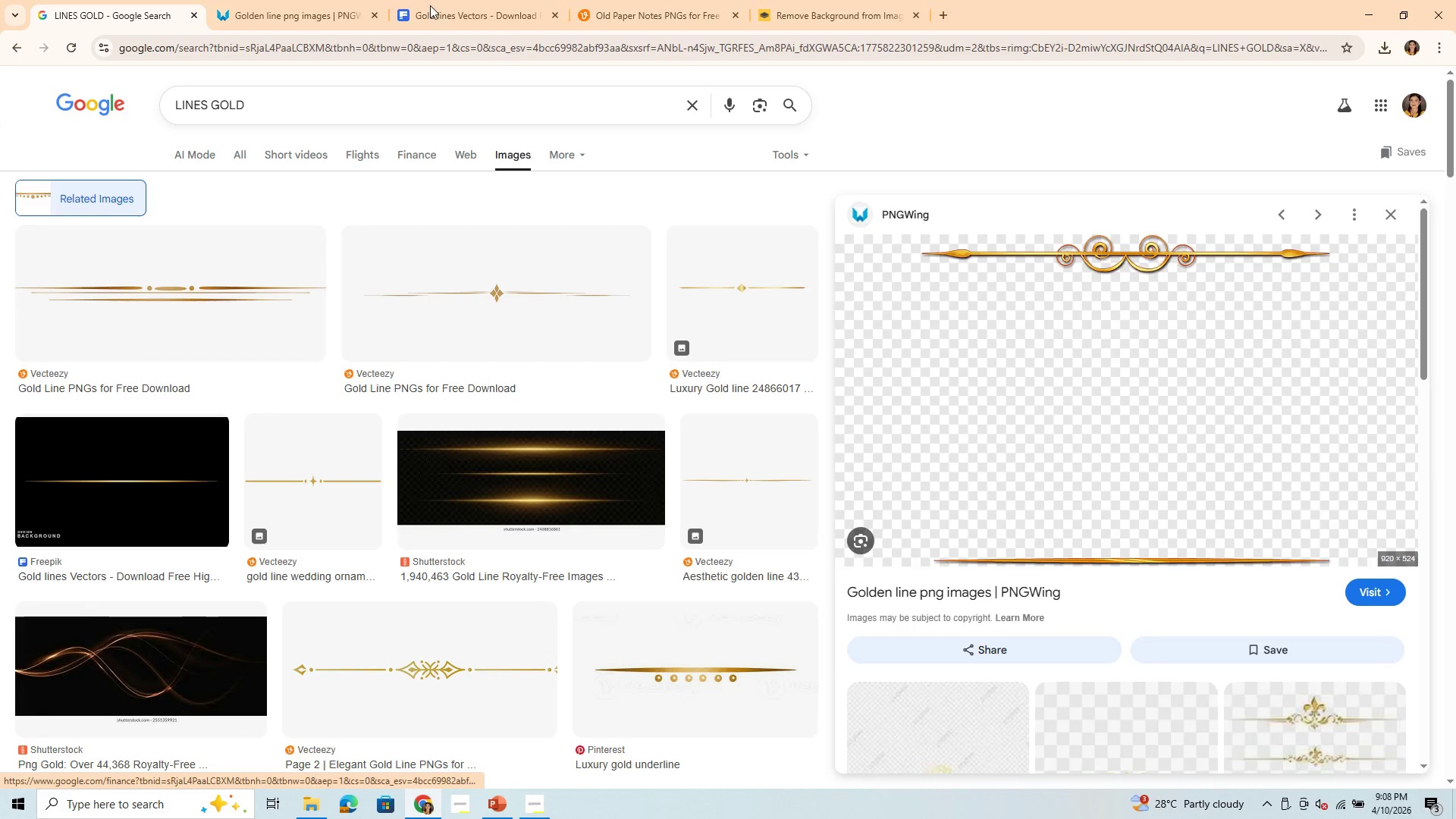 
left_click_drag(start_coordinate=[290, 109], to_coordinate=[165, 97])
 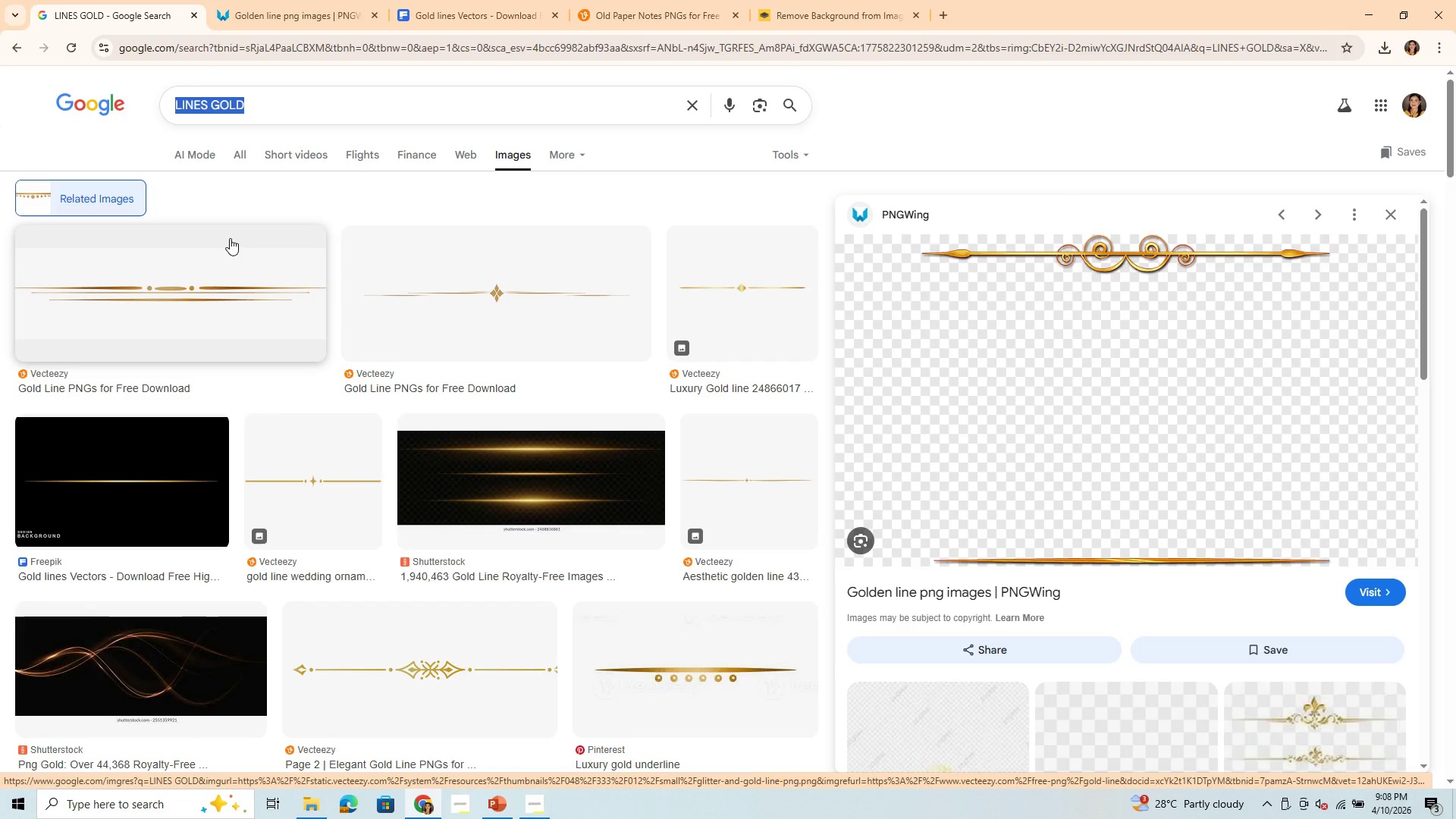 
wait(7.0)
 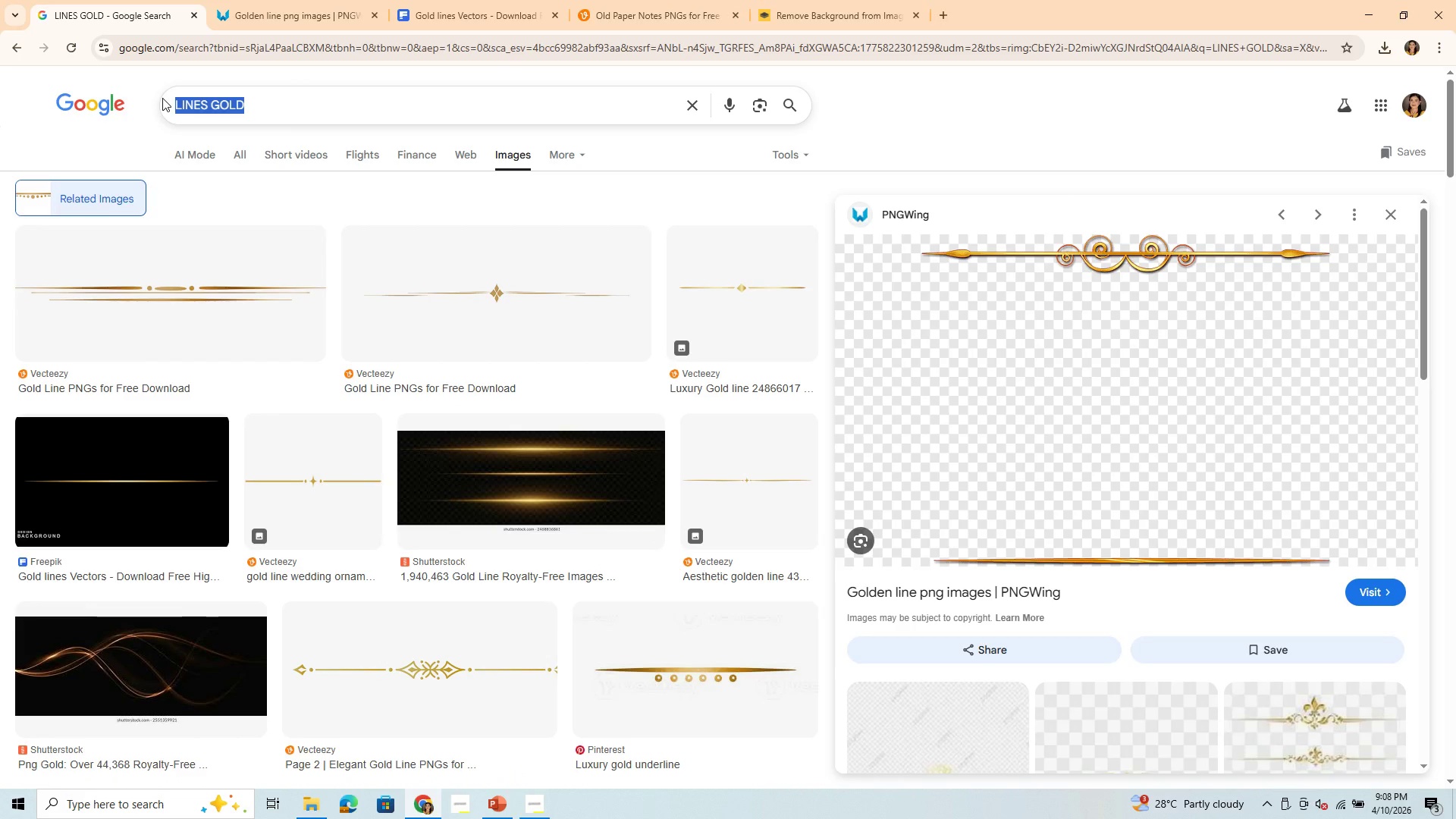 
type(C)
key(Backspace)
type(NOTES)
 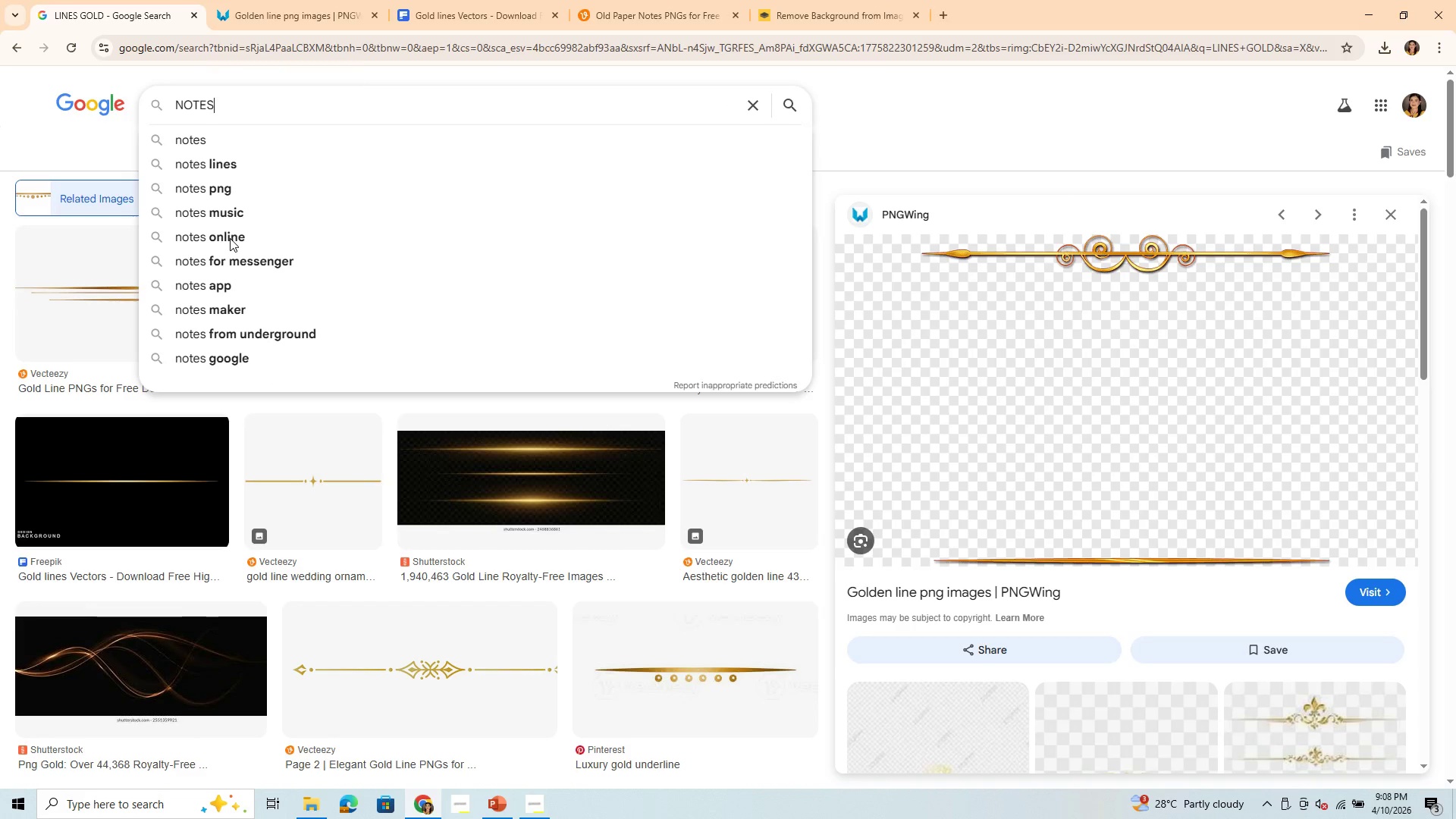 
key(Enter)
 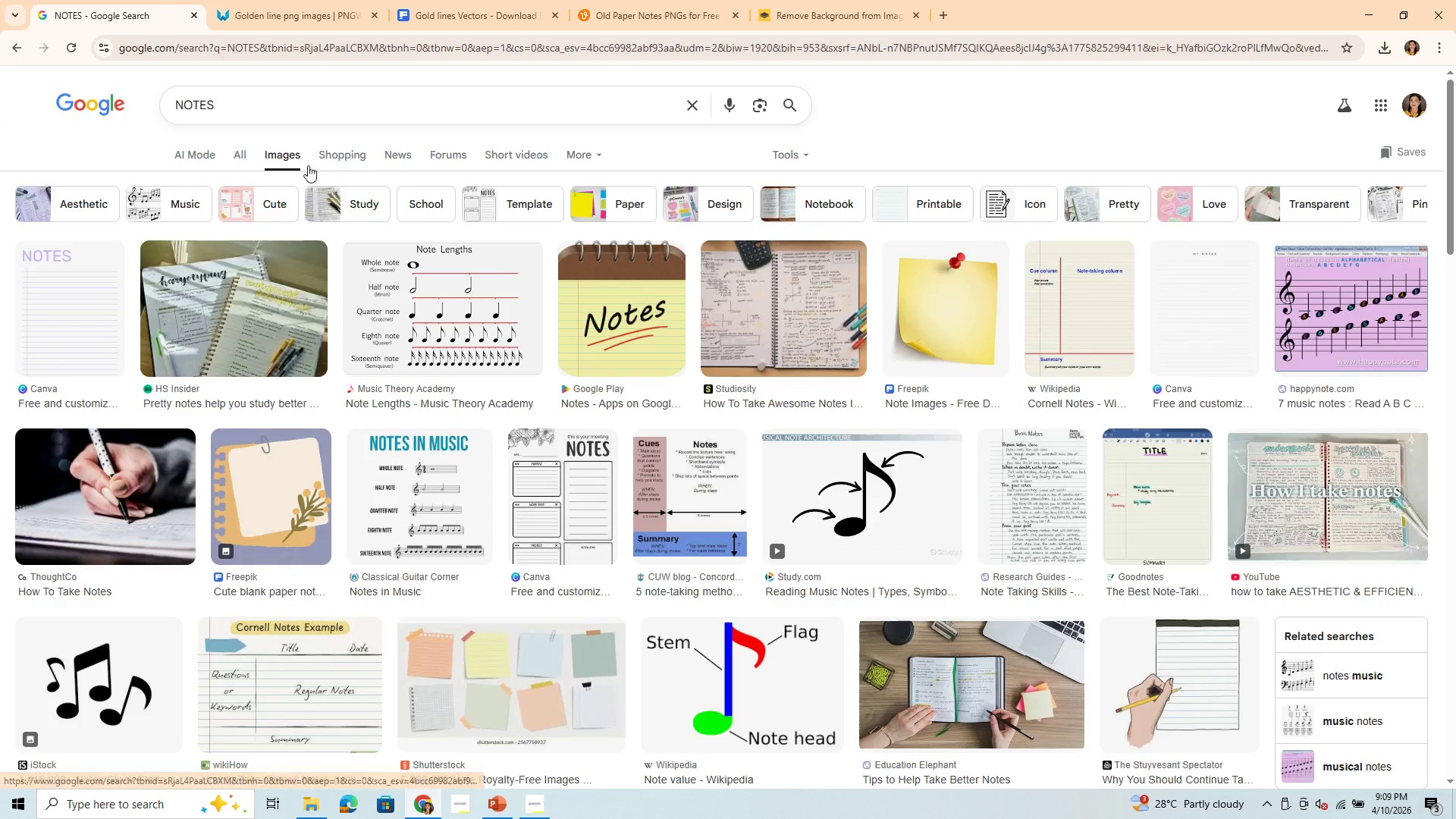 
left_click([175, 102])
 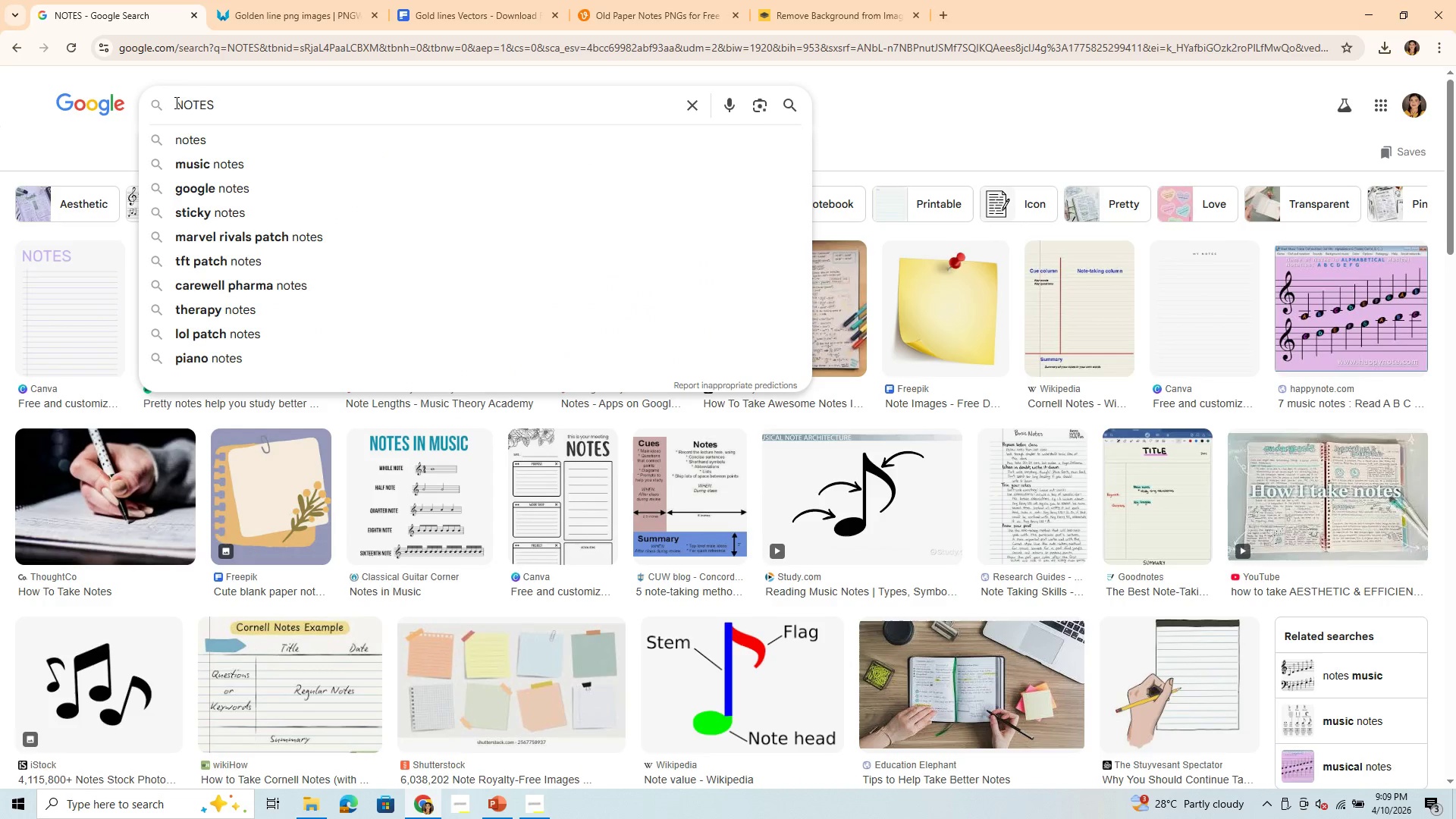 
type(OLD )
 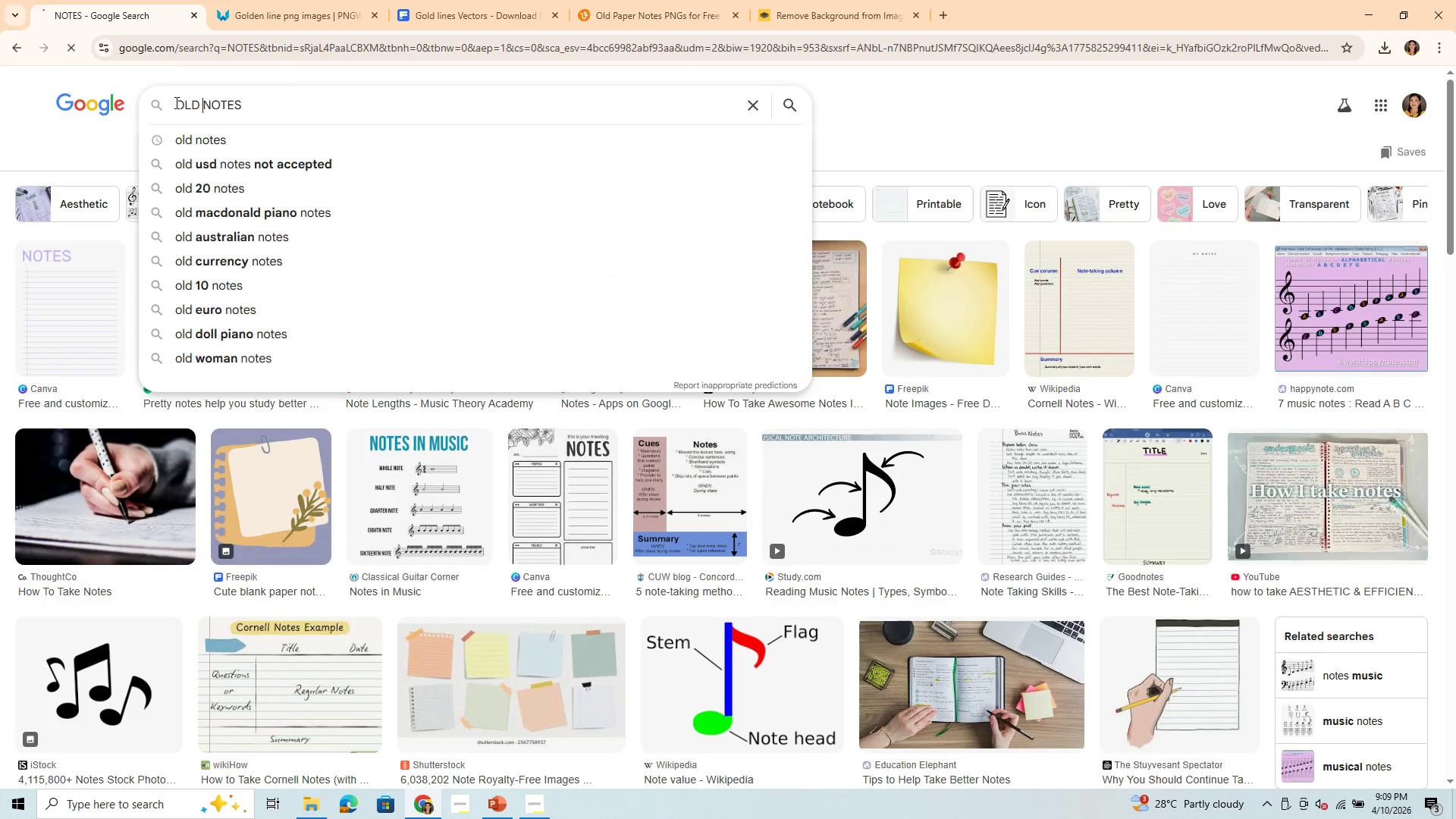 
key(Enter)
 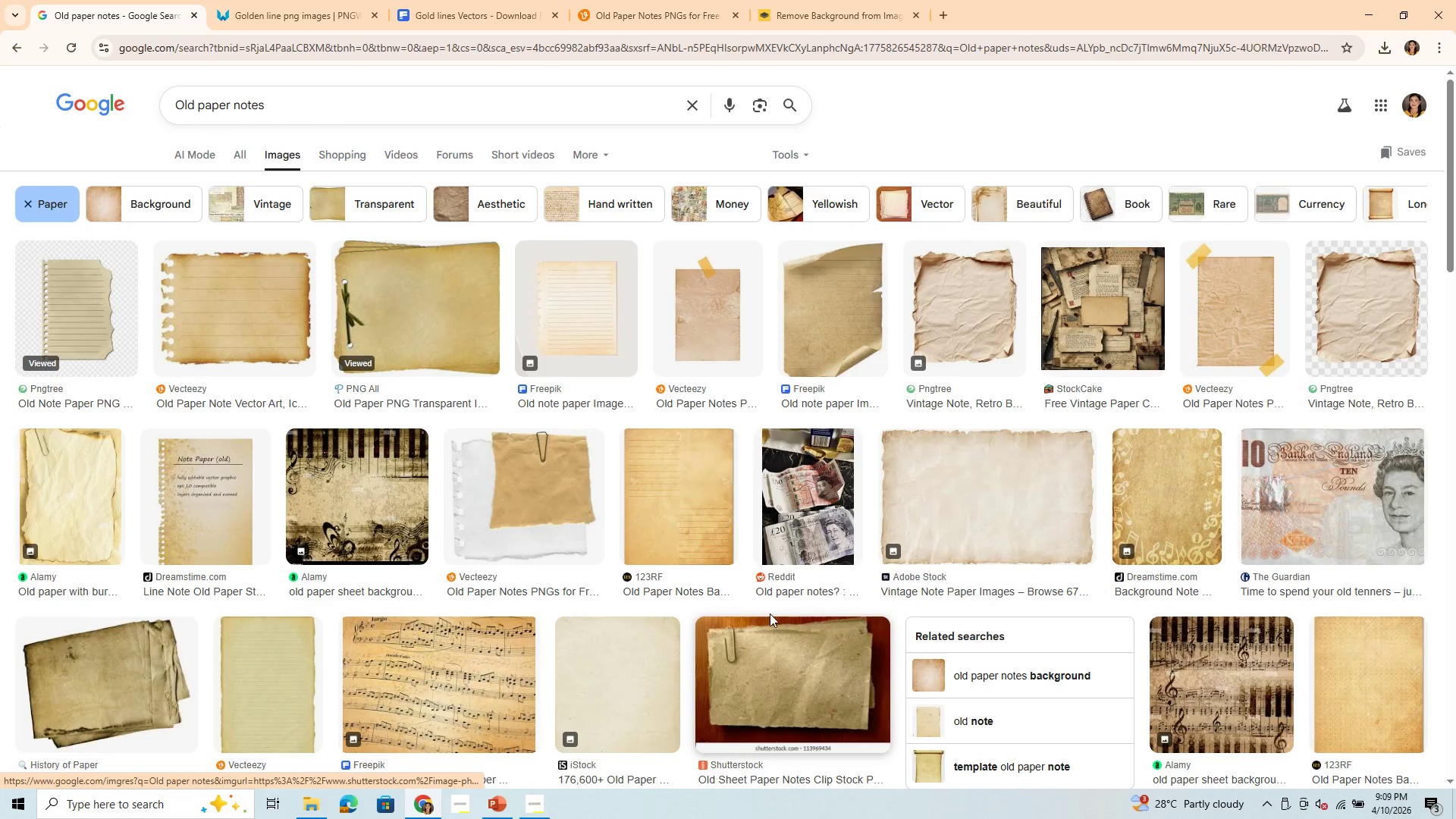 
wait(15.06)
 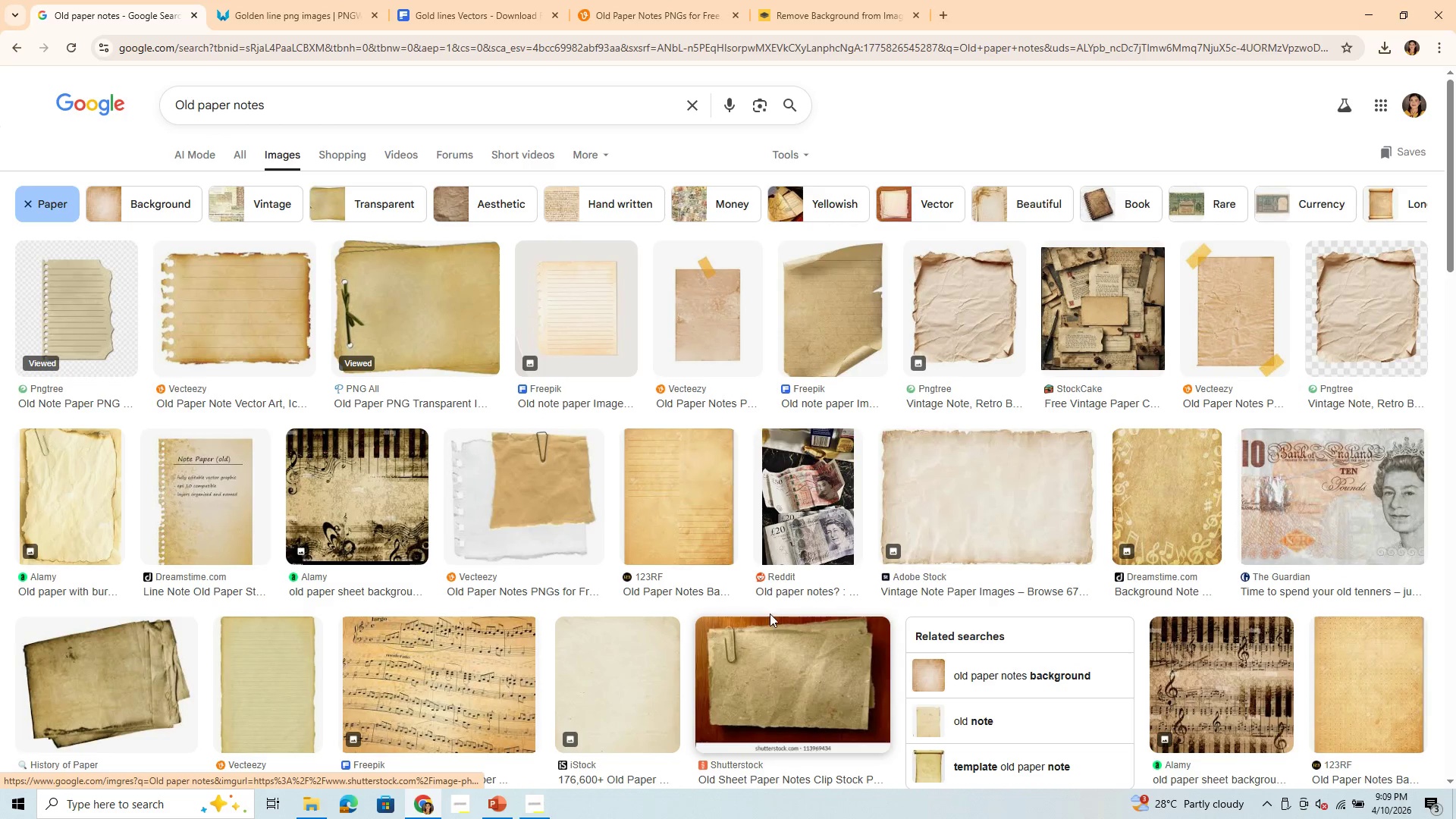 
scroll: coordinate [1234, 687], scroll_direction: down, amount: 10.0
 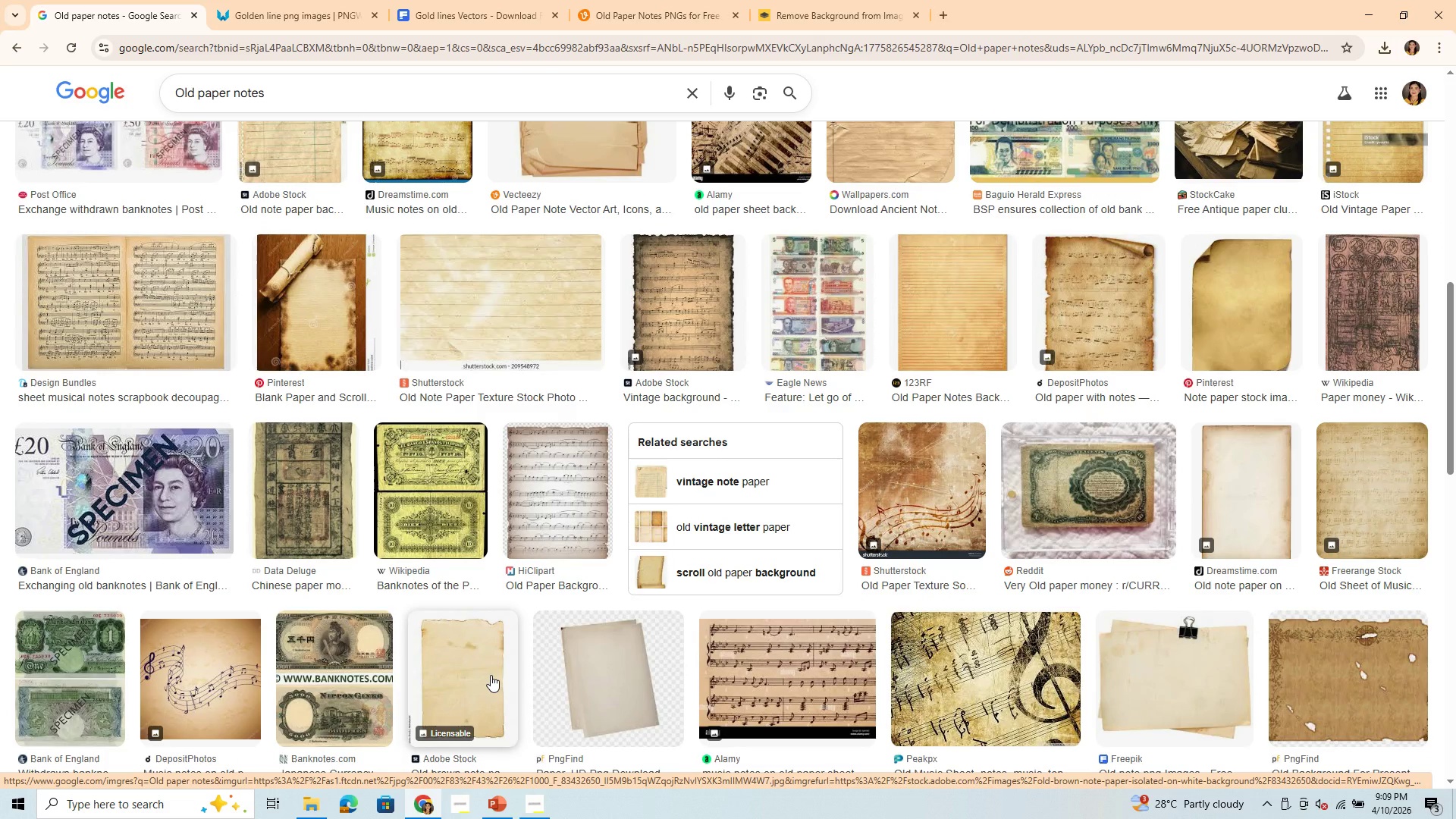 
scroll: coordinate [1303, 603], scroll_direction: down, amount: 8.0
 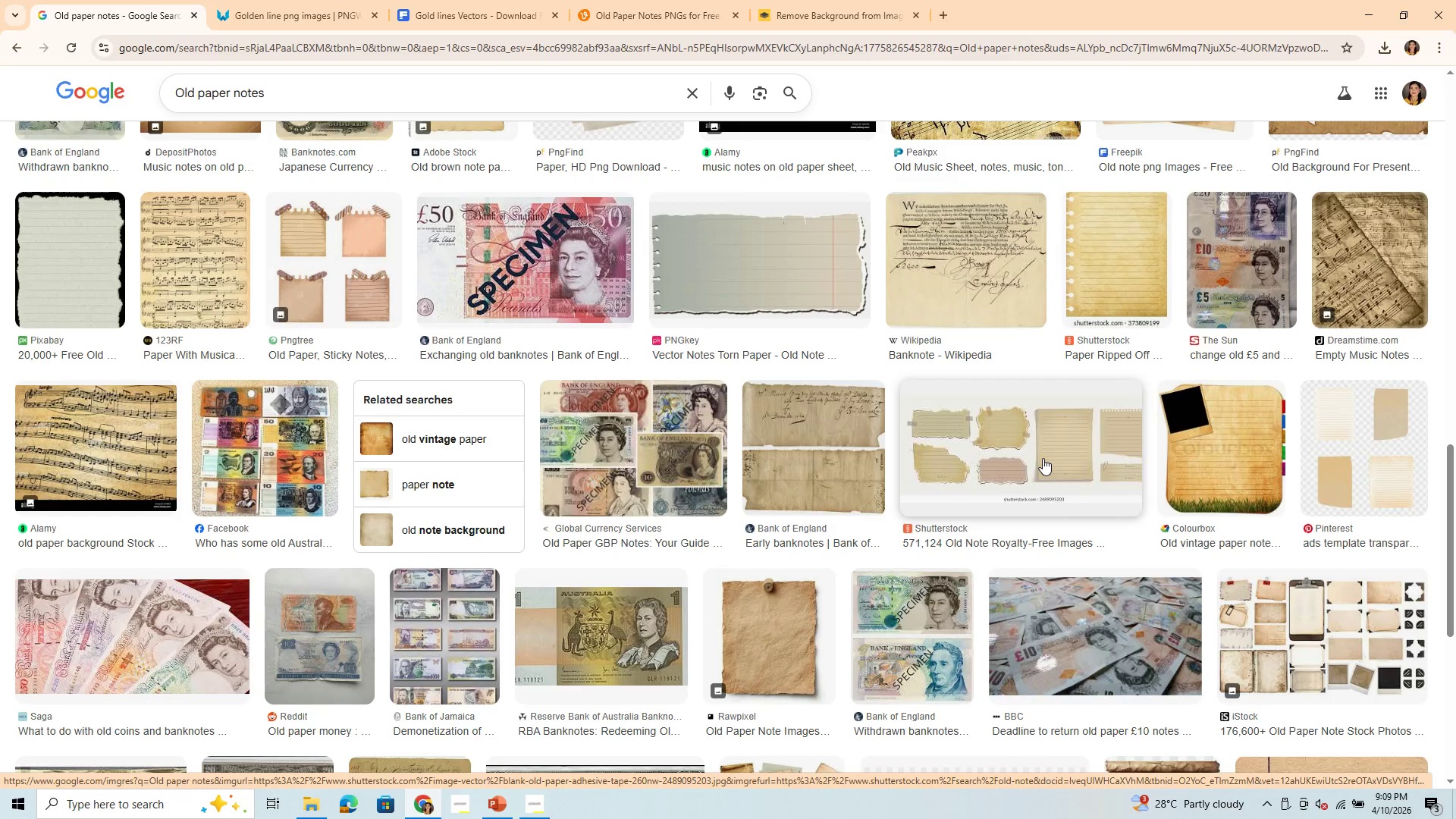 
scroll: coordinate [1011, 446], scroll_direction: up, amount: 9.0
 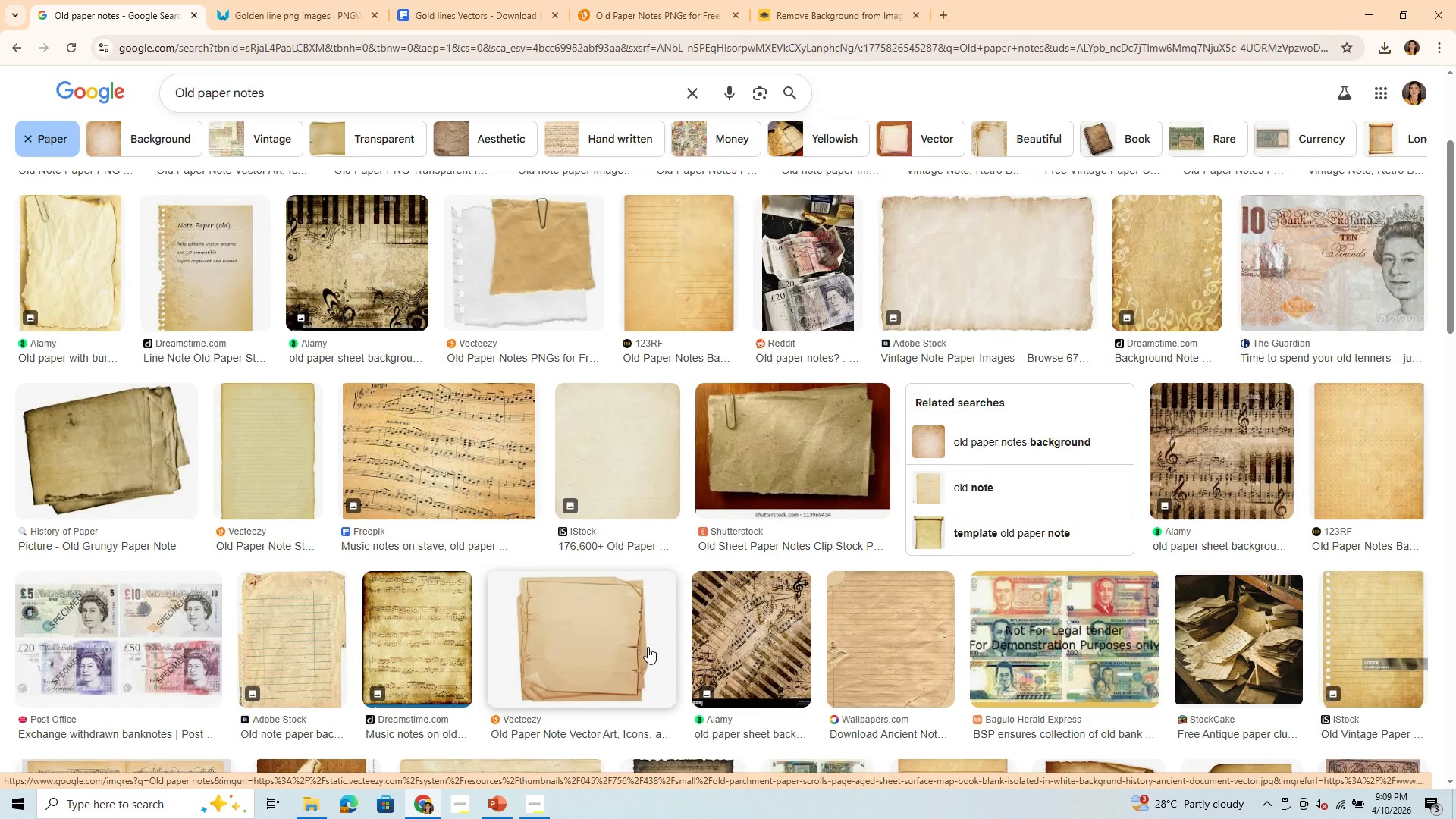 
wait(5.12)
 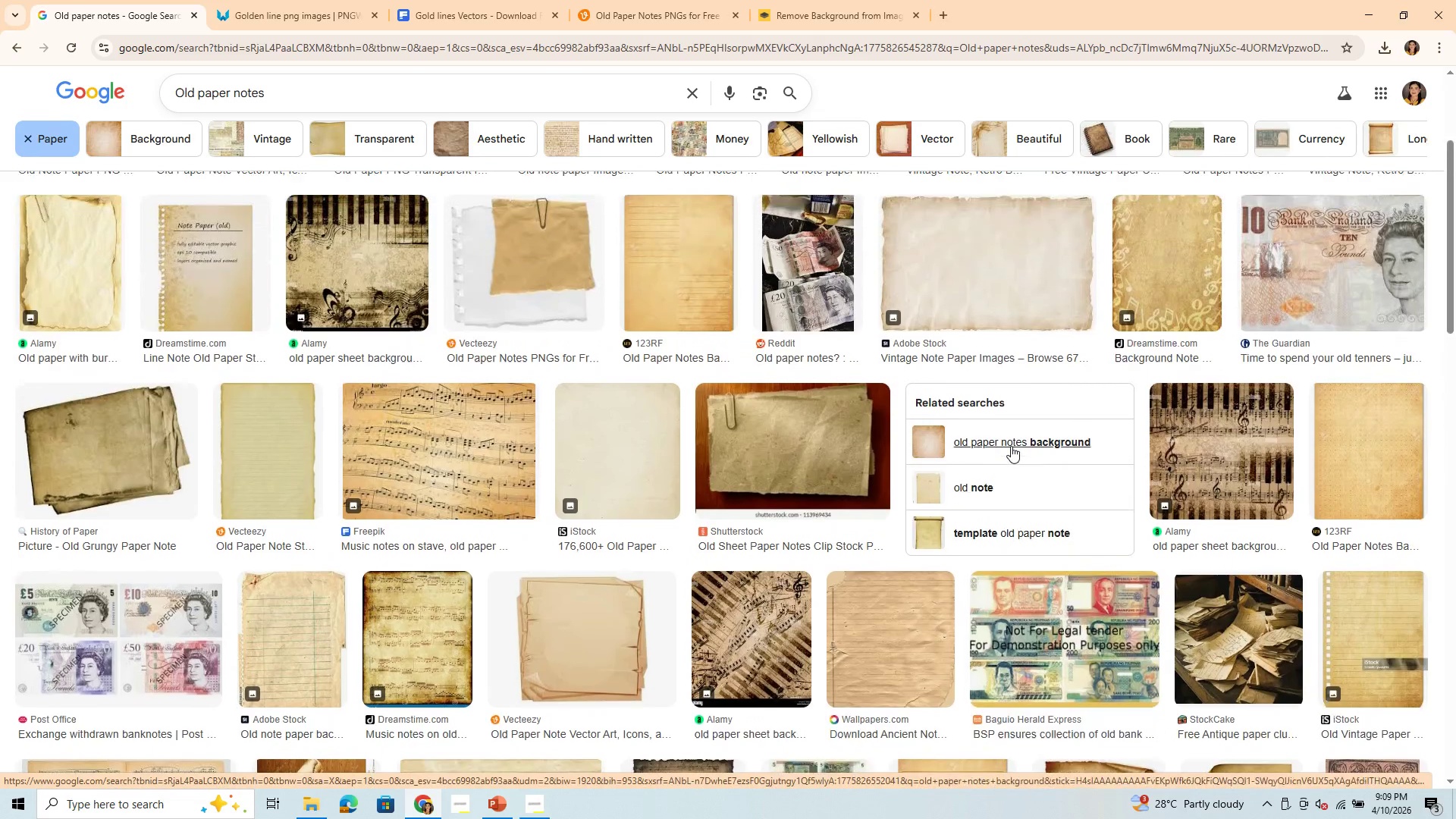 
scroll: coordinate [732, 400], scroll_direction: up, amount: 5.0
 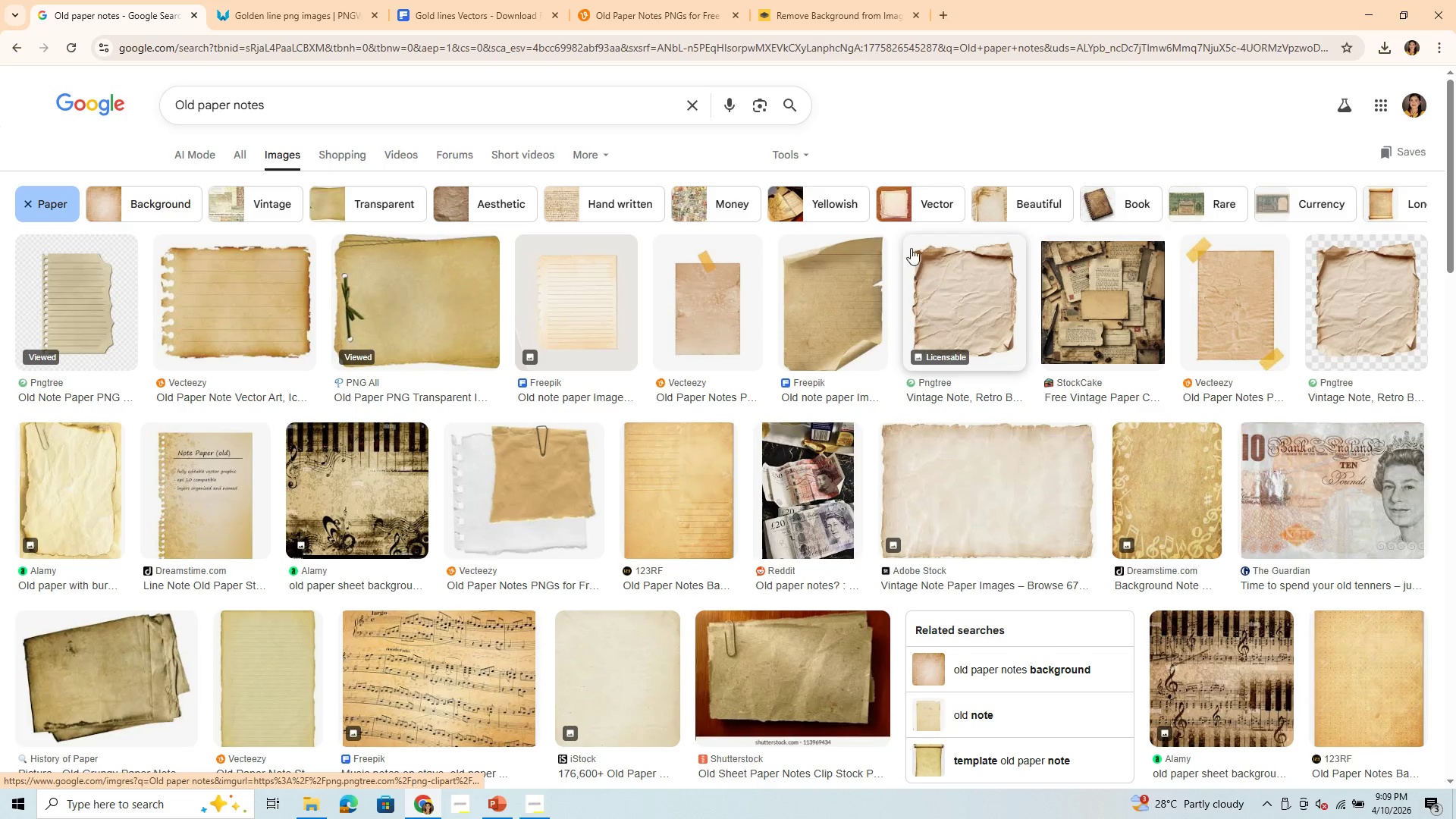 
left_click([918, 209])
 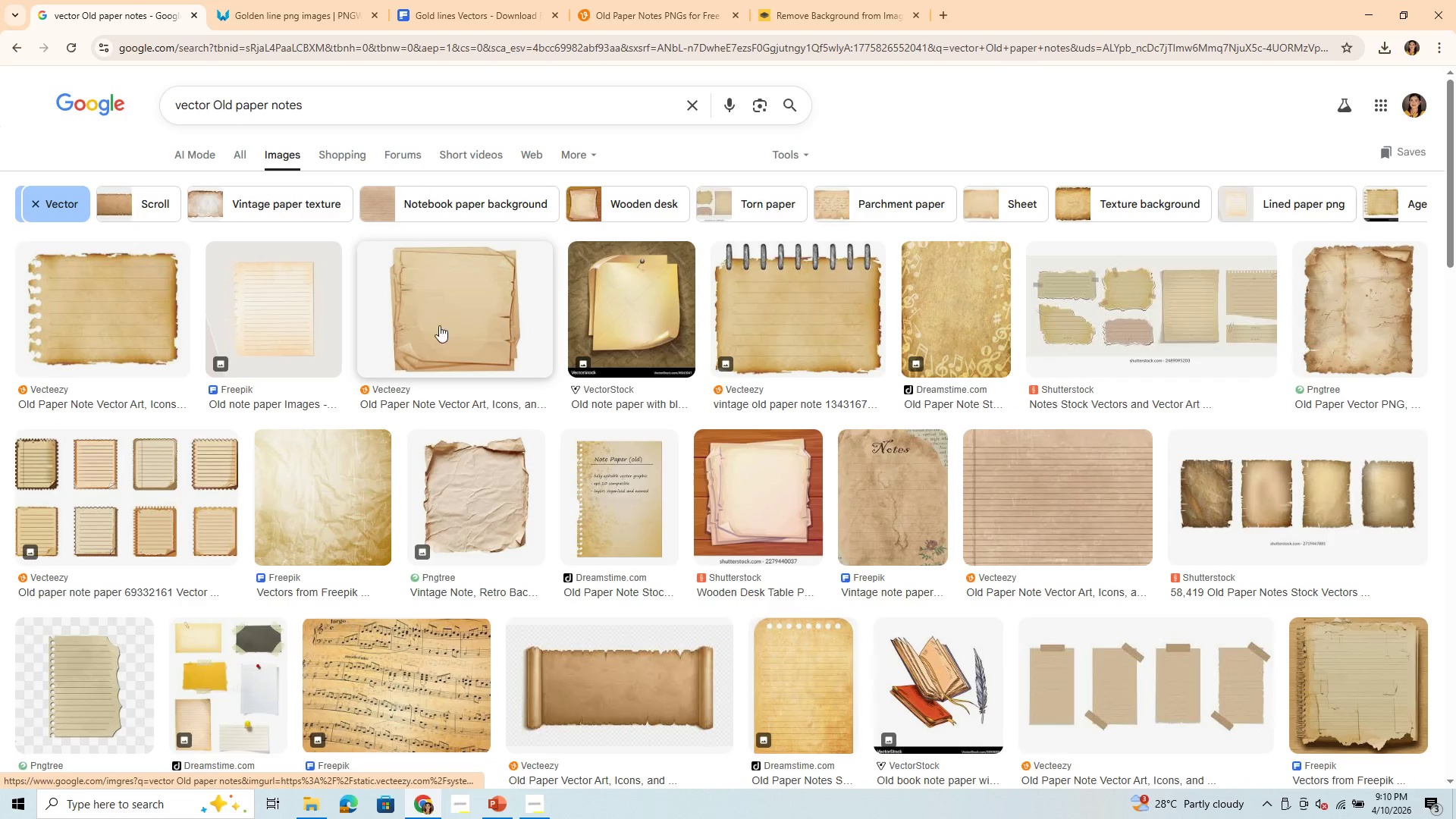 
wait(6.69)
 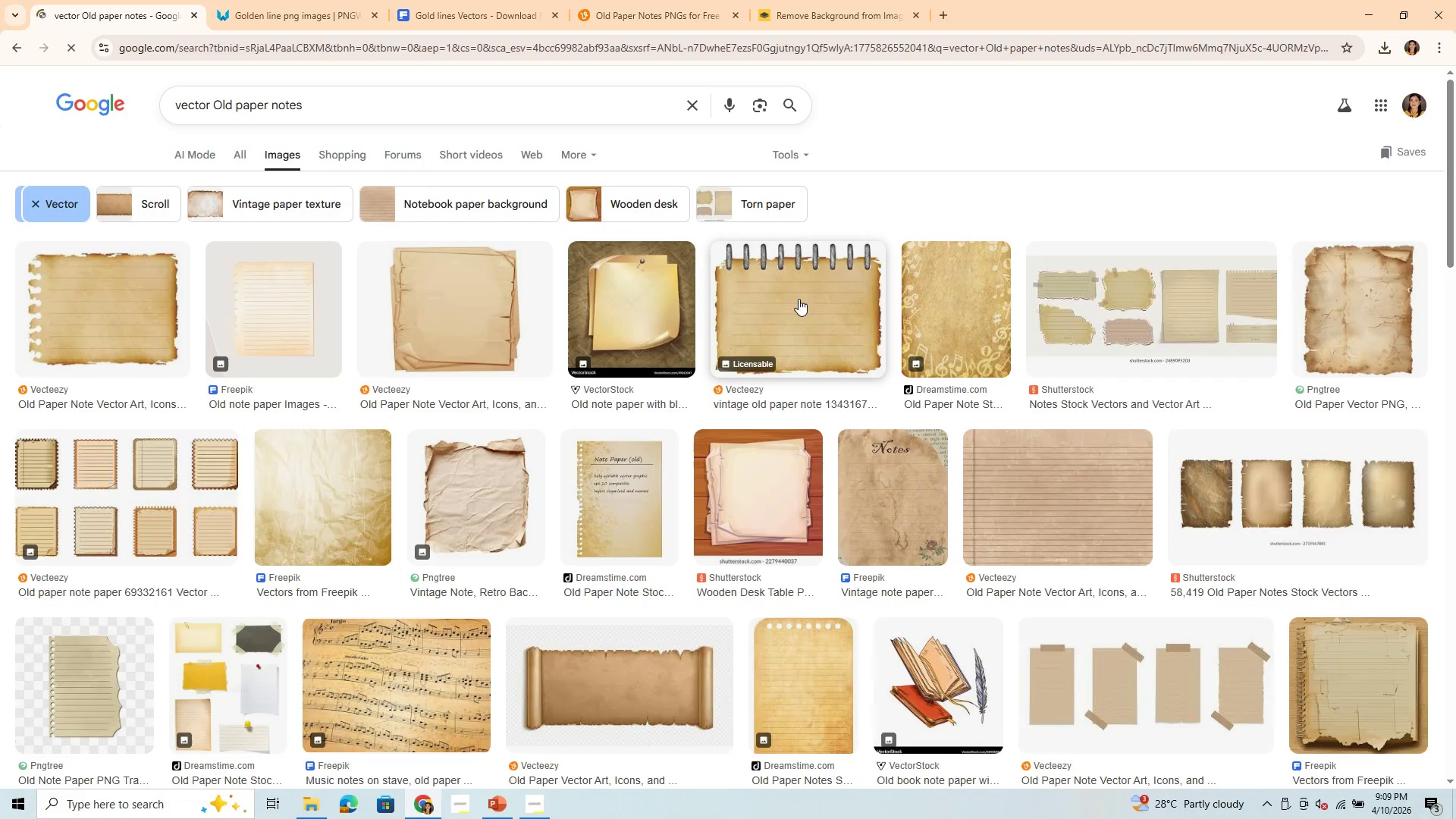 
scroll: coordinate [661, 620], scroll_direction: down, amount: 6.0
 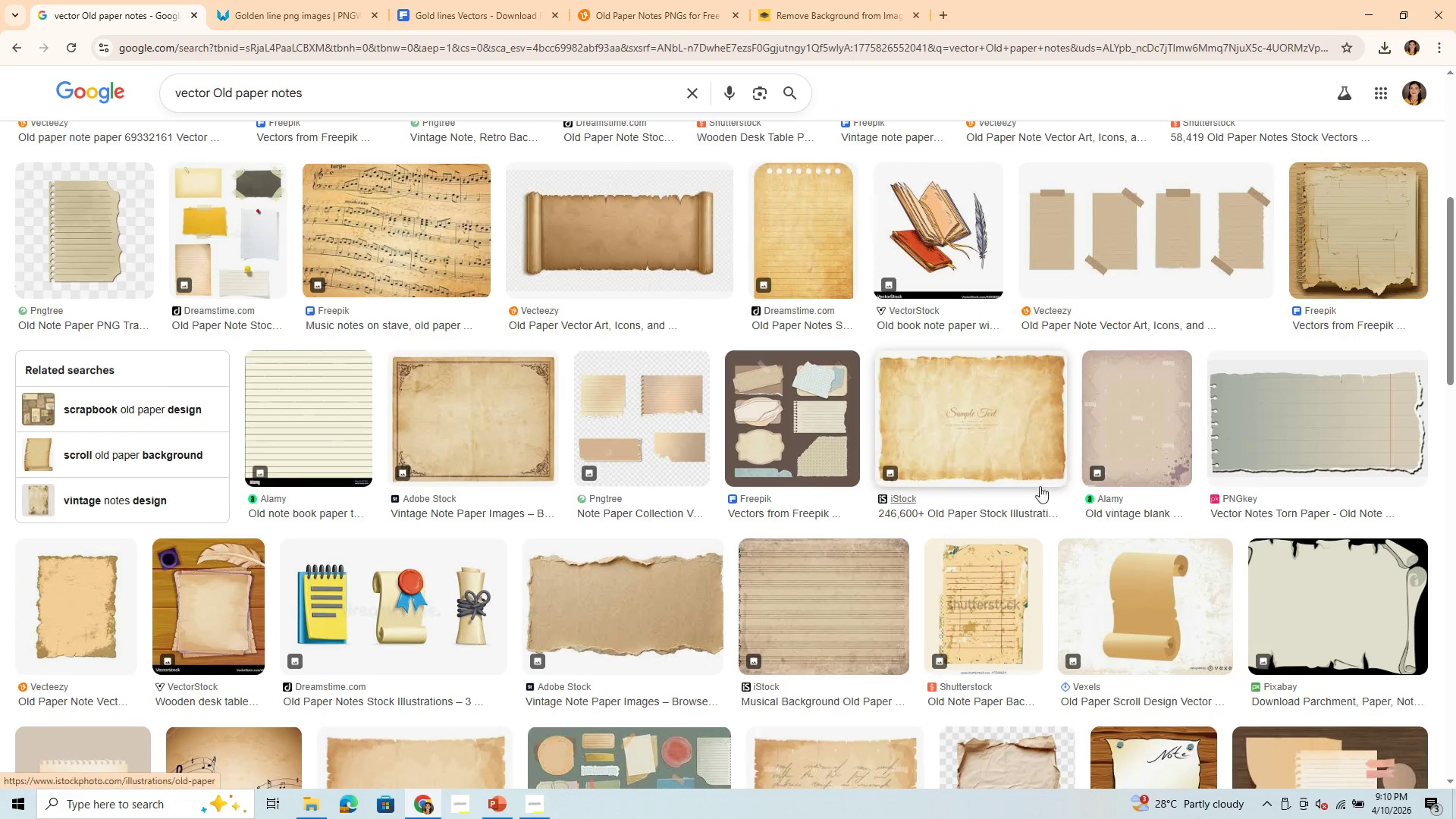 
wait(5.24)
 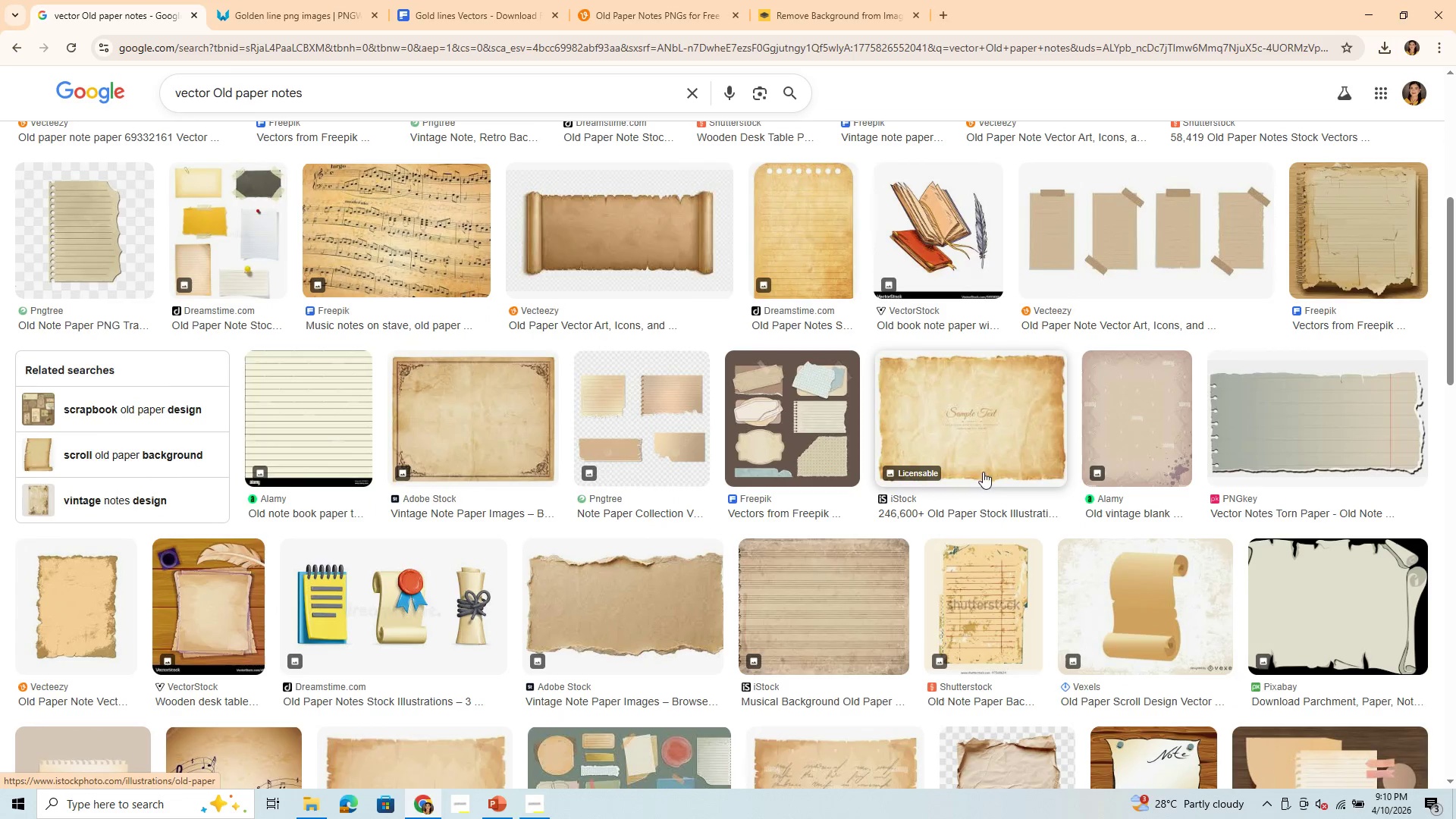 
scroll: coordinate [385, 639], scroll_direction: down, amount: 3.0
 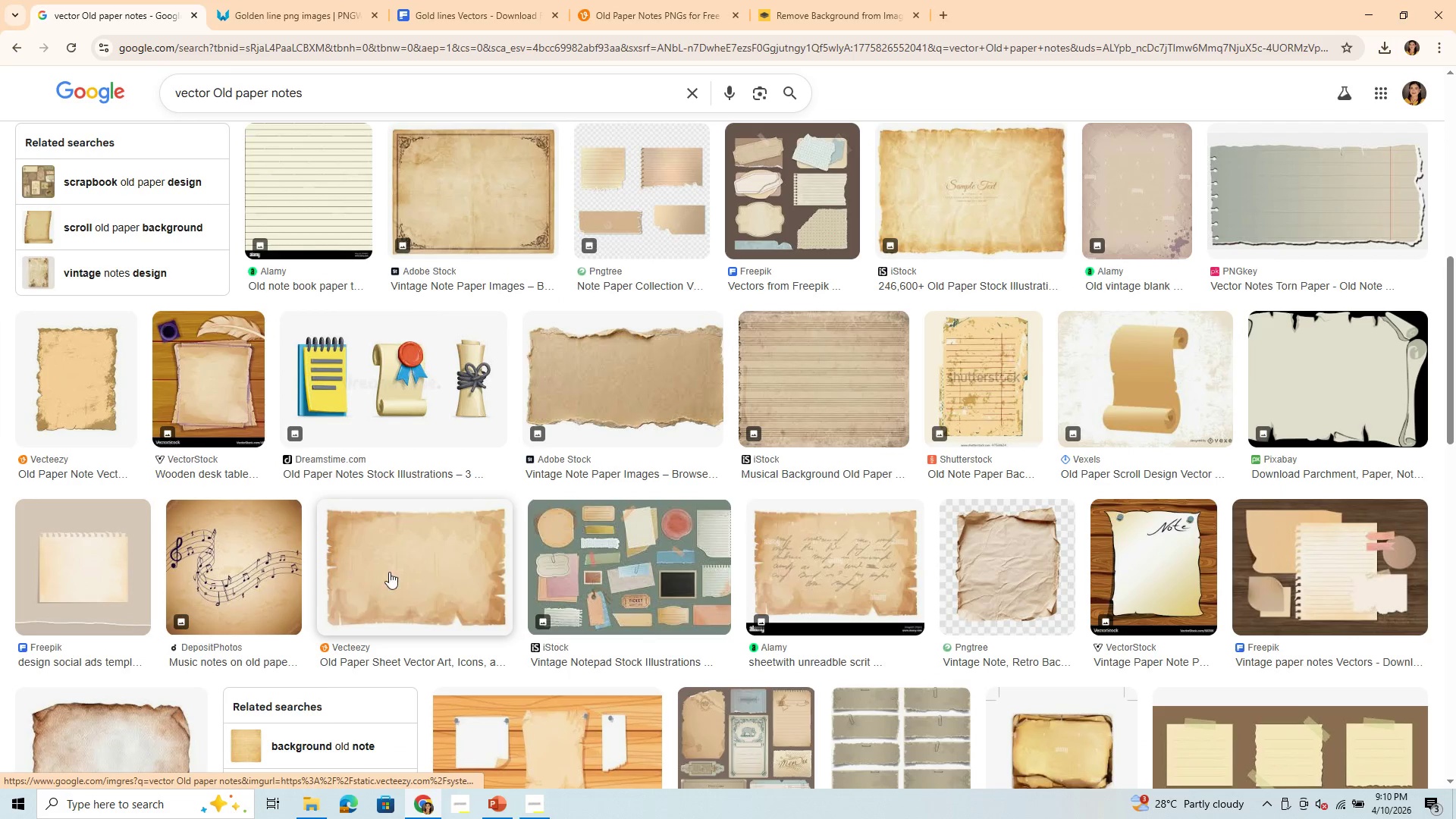 
left_click([395, 565])
 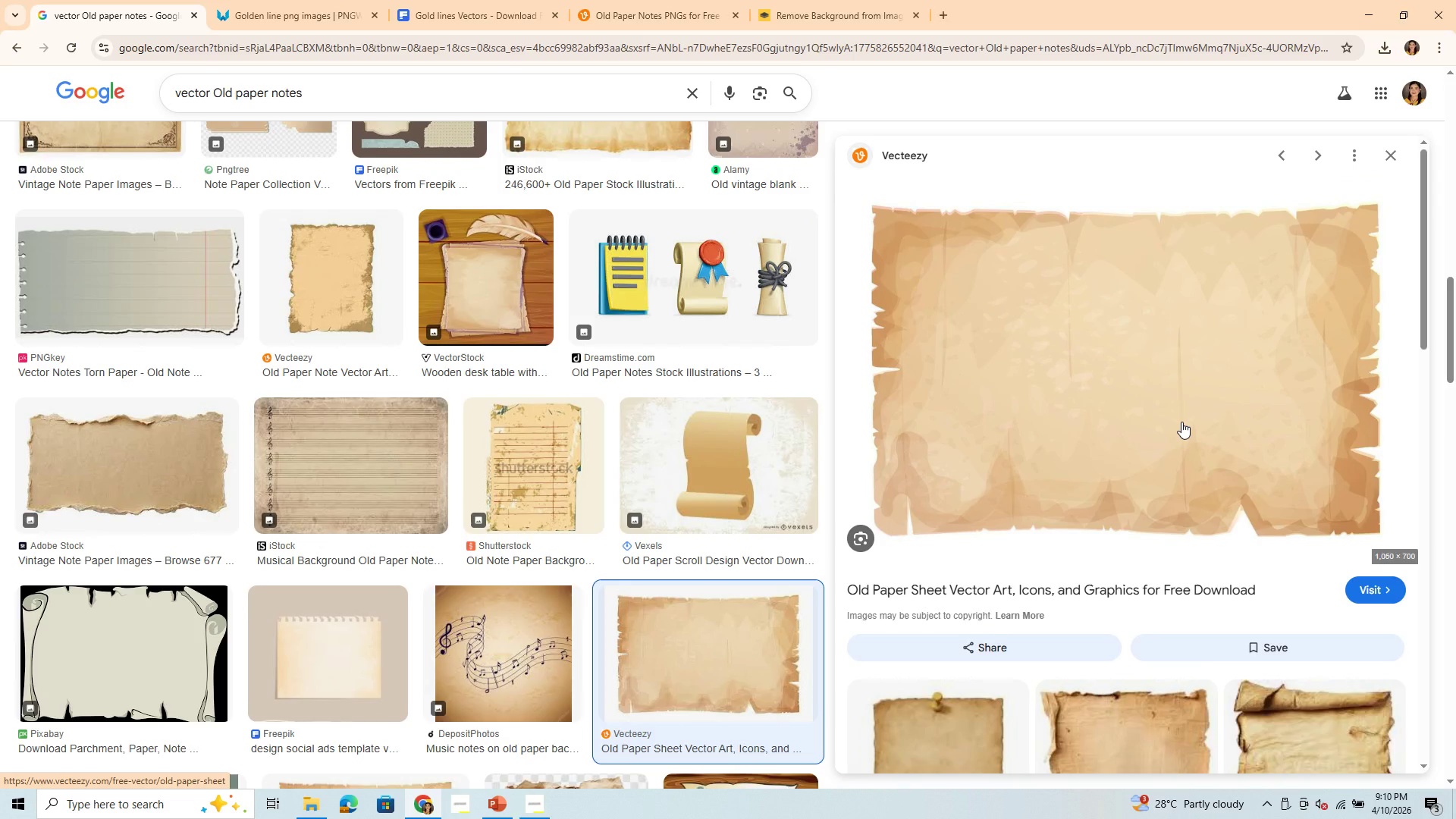 
scroll: coordinate [1187, 425], scroll_direction: down, amount: 12.0
 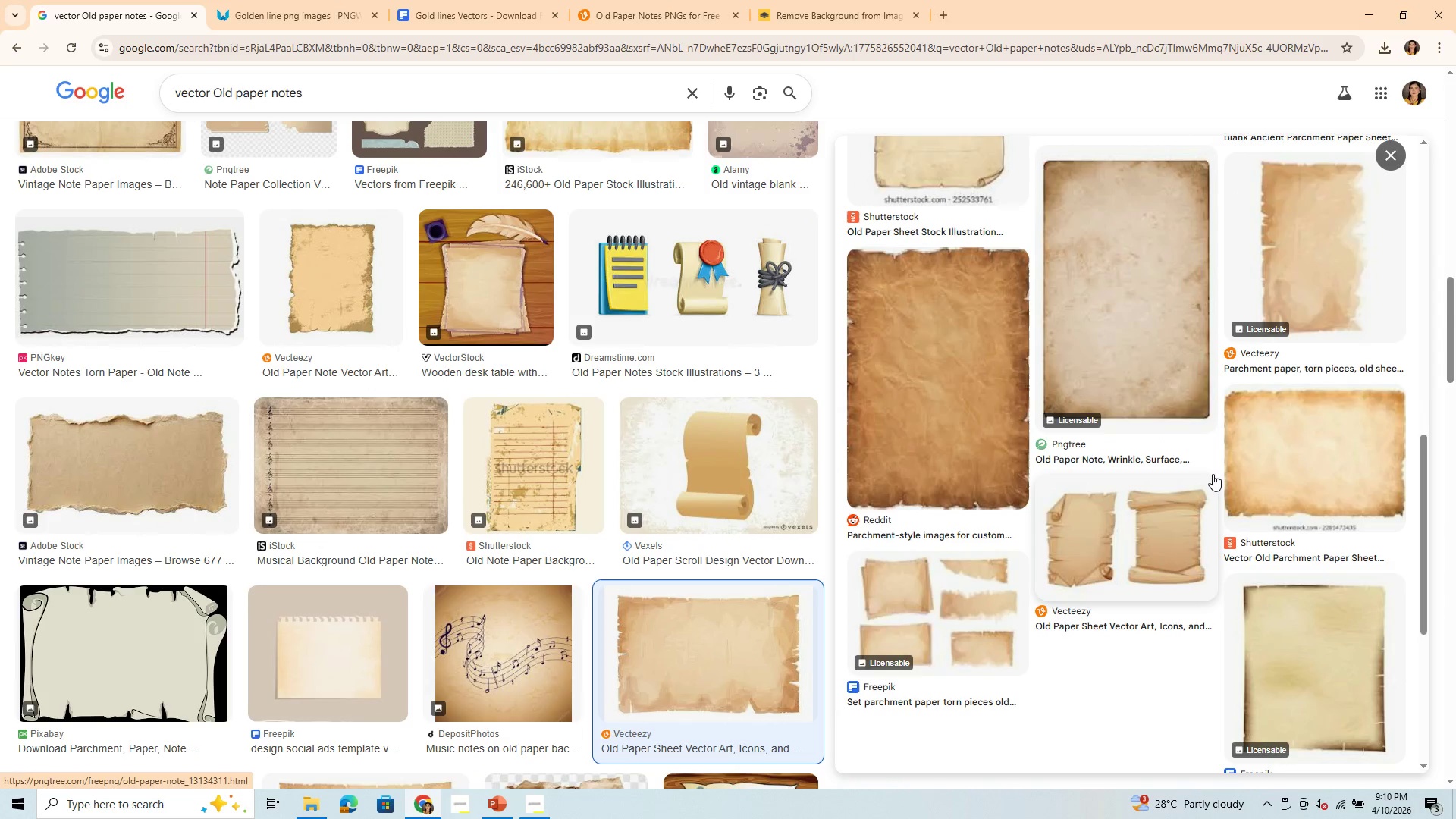 
scroll: coordinate [1213, 474], scroll_direction: up, amount: 15.0
 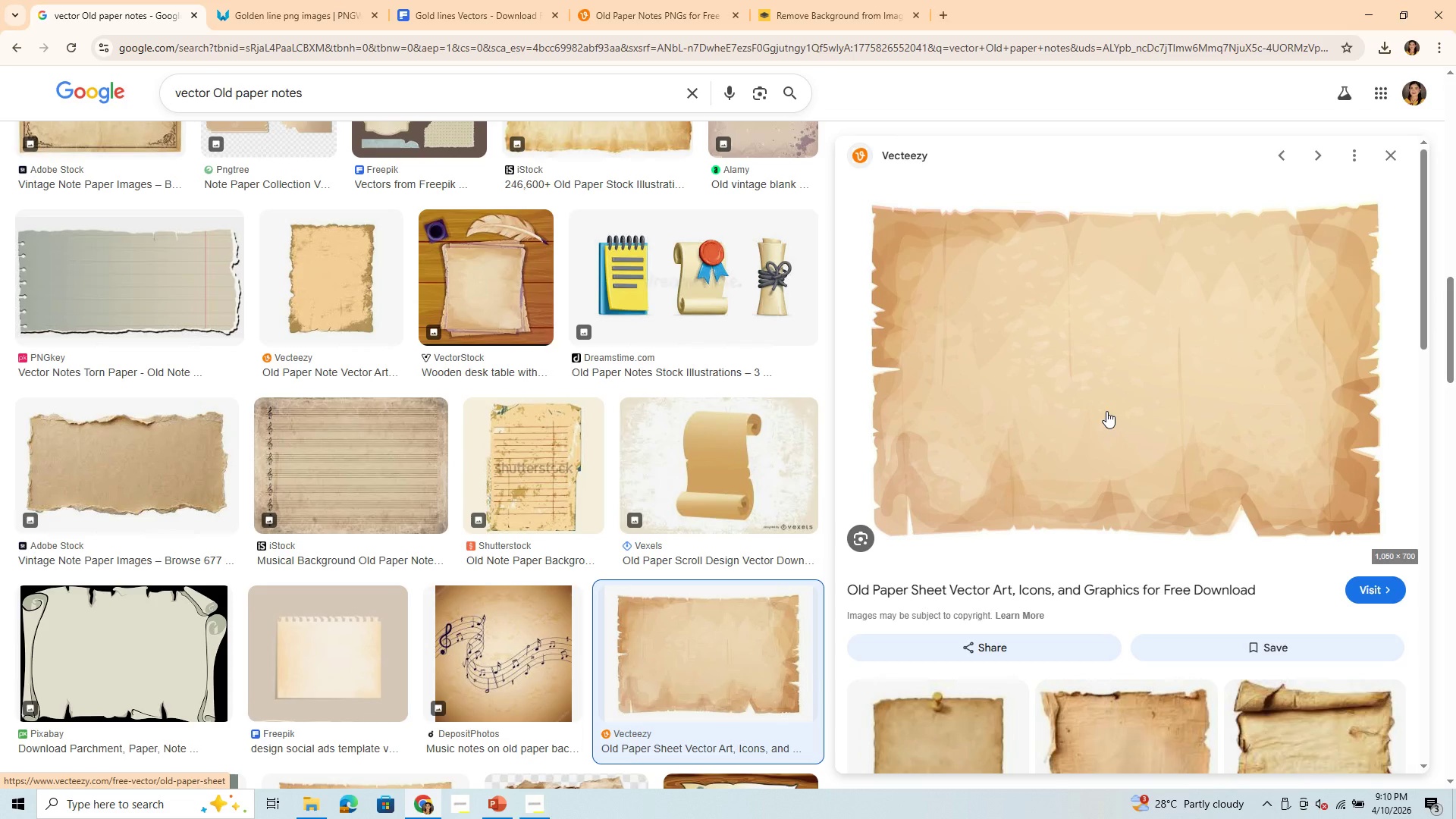 
scroll: coordinate [1078, 467], scroll_direction: down, amount: 5.0
 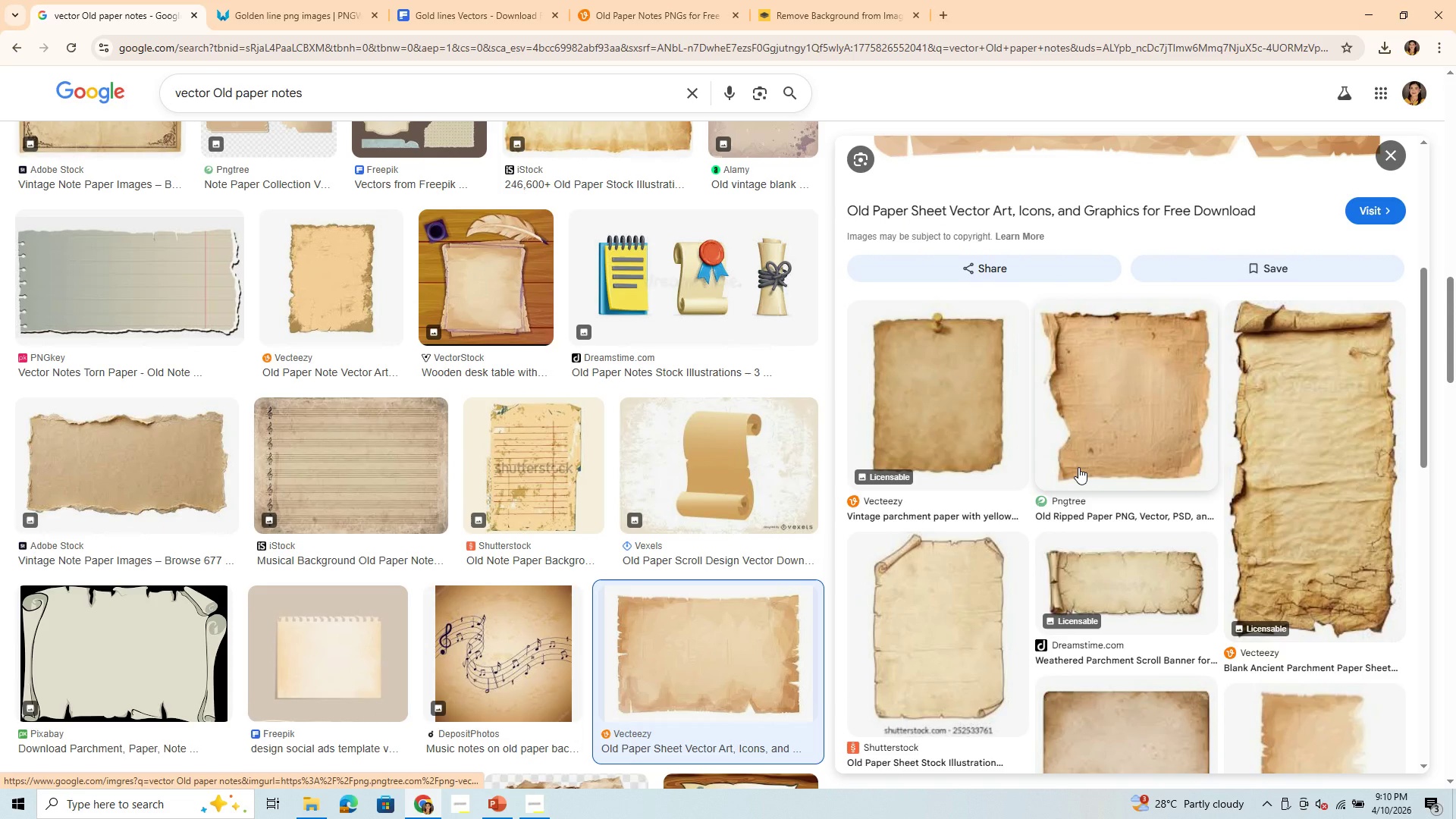 
scroll: coordinate [1078, 467], scroll_direction: up, amount: 3.0
 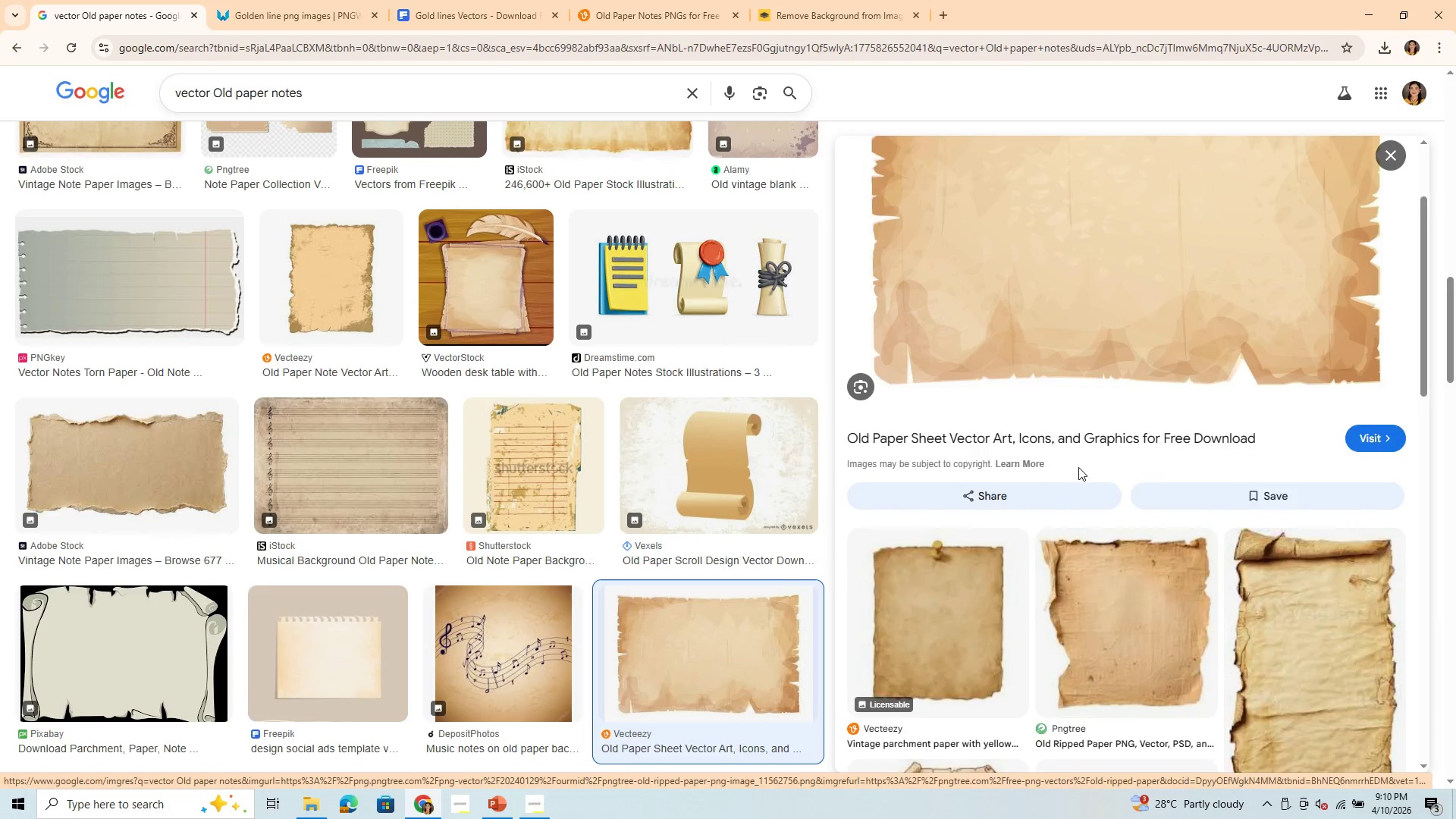 
scroll: coordinate [1241, 651], scroll_direction: down, amount: 14.0
 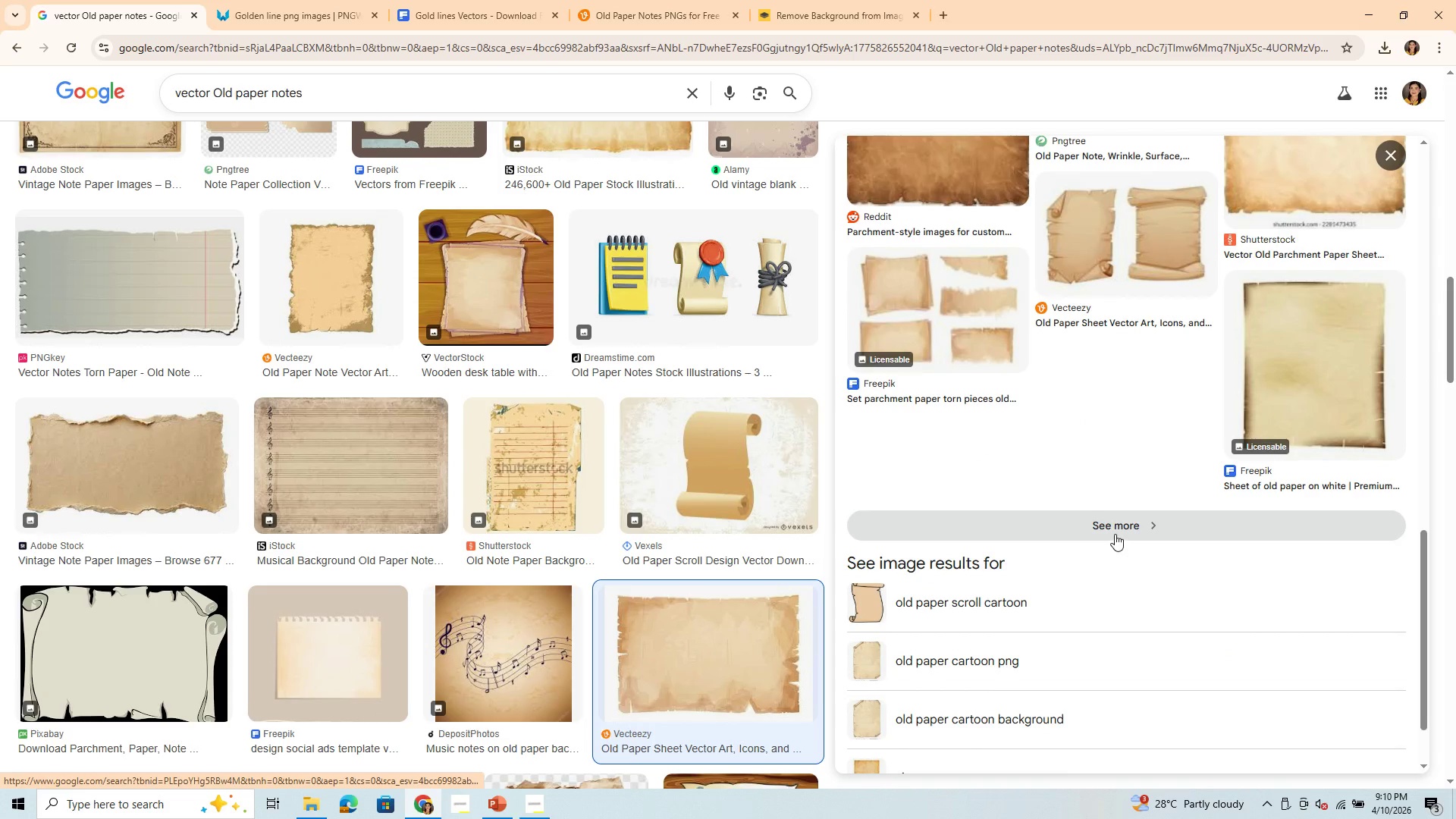 
left_click([1115, 532])
 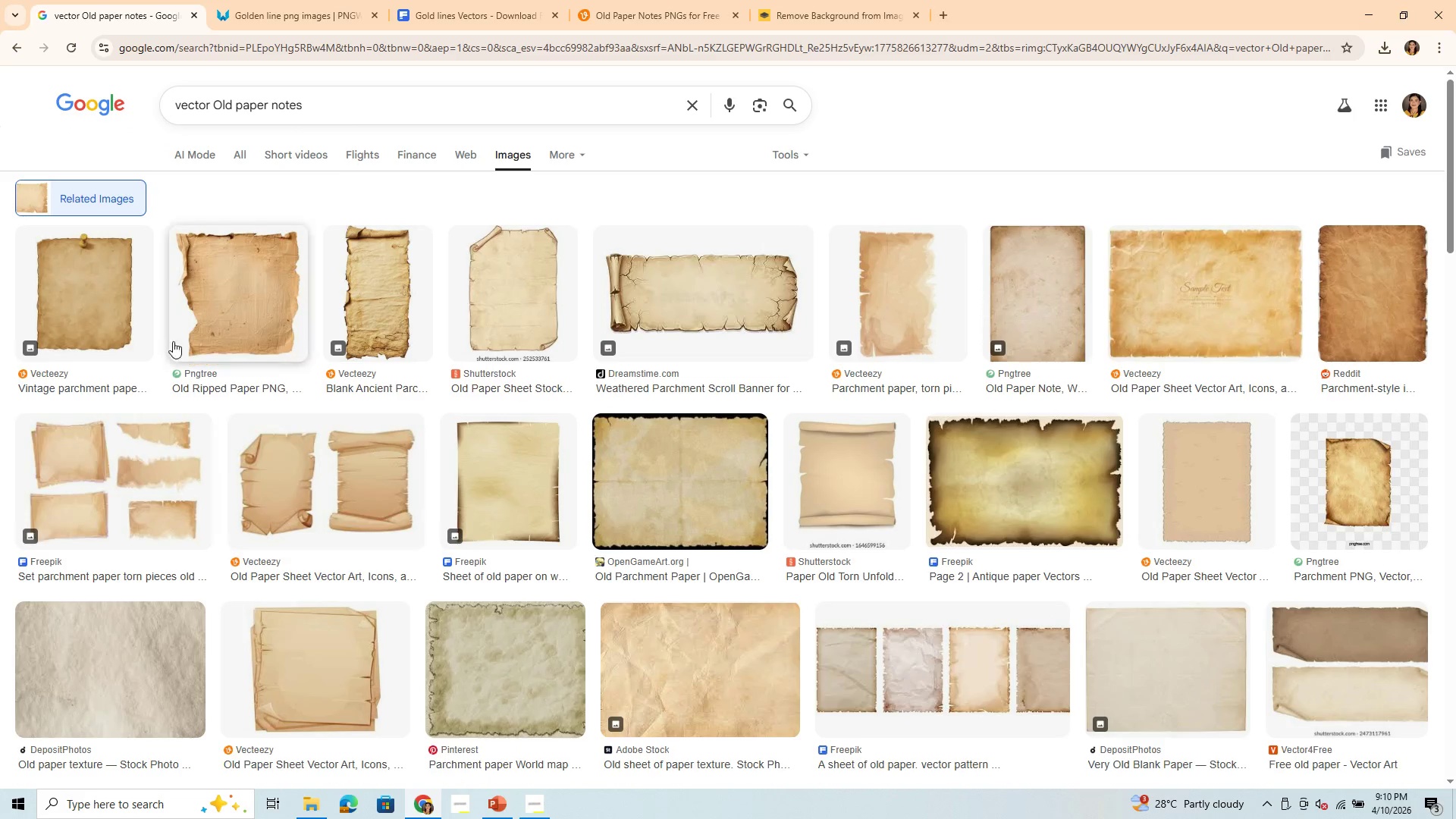 
wait(8.88)
 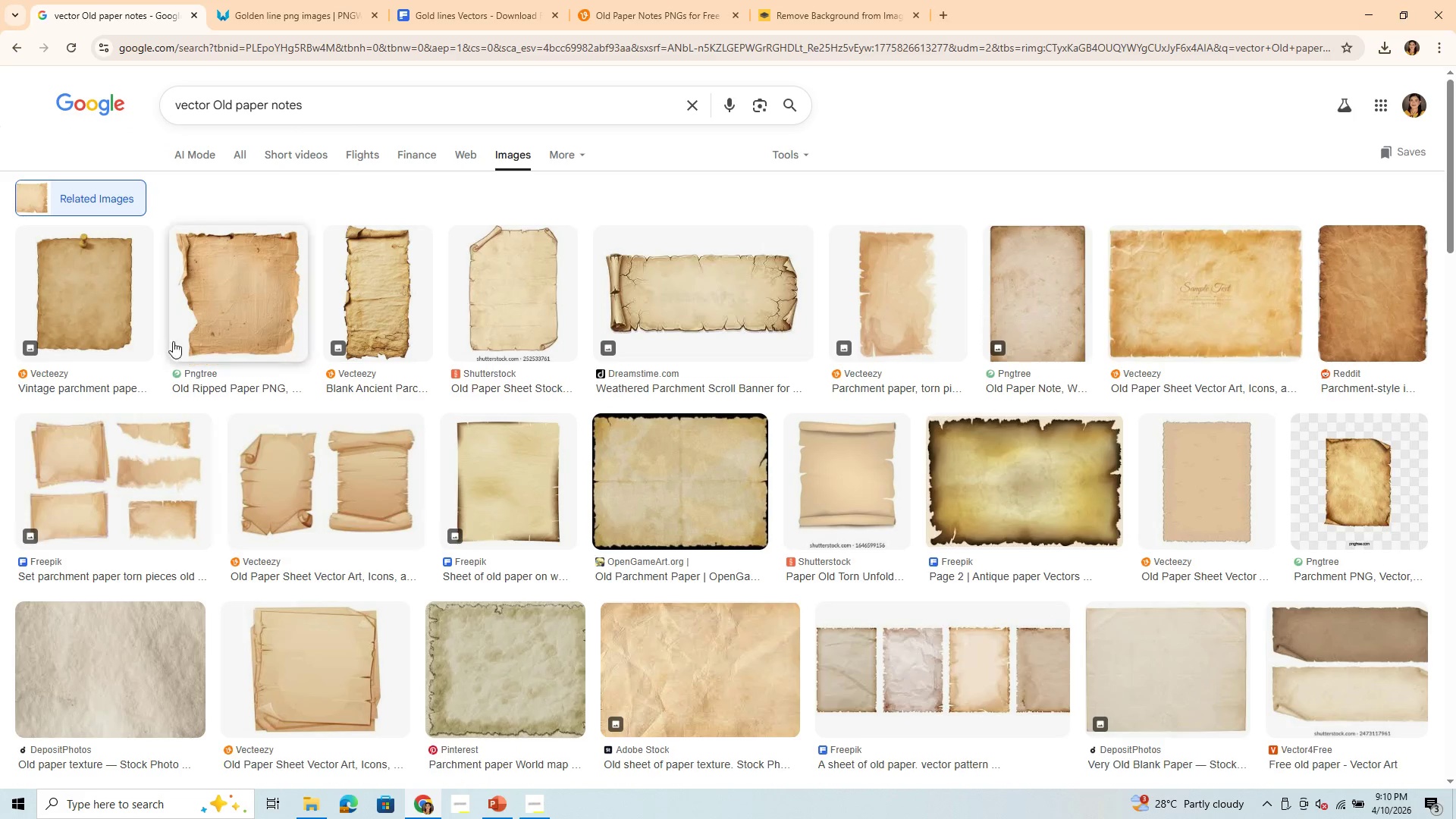 
scroll: coordinate [446, 438], scroll_direction: down, amount: 2.0
 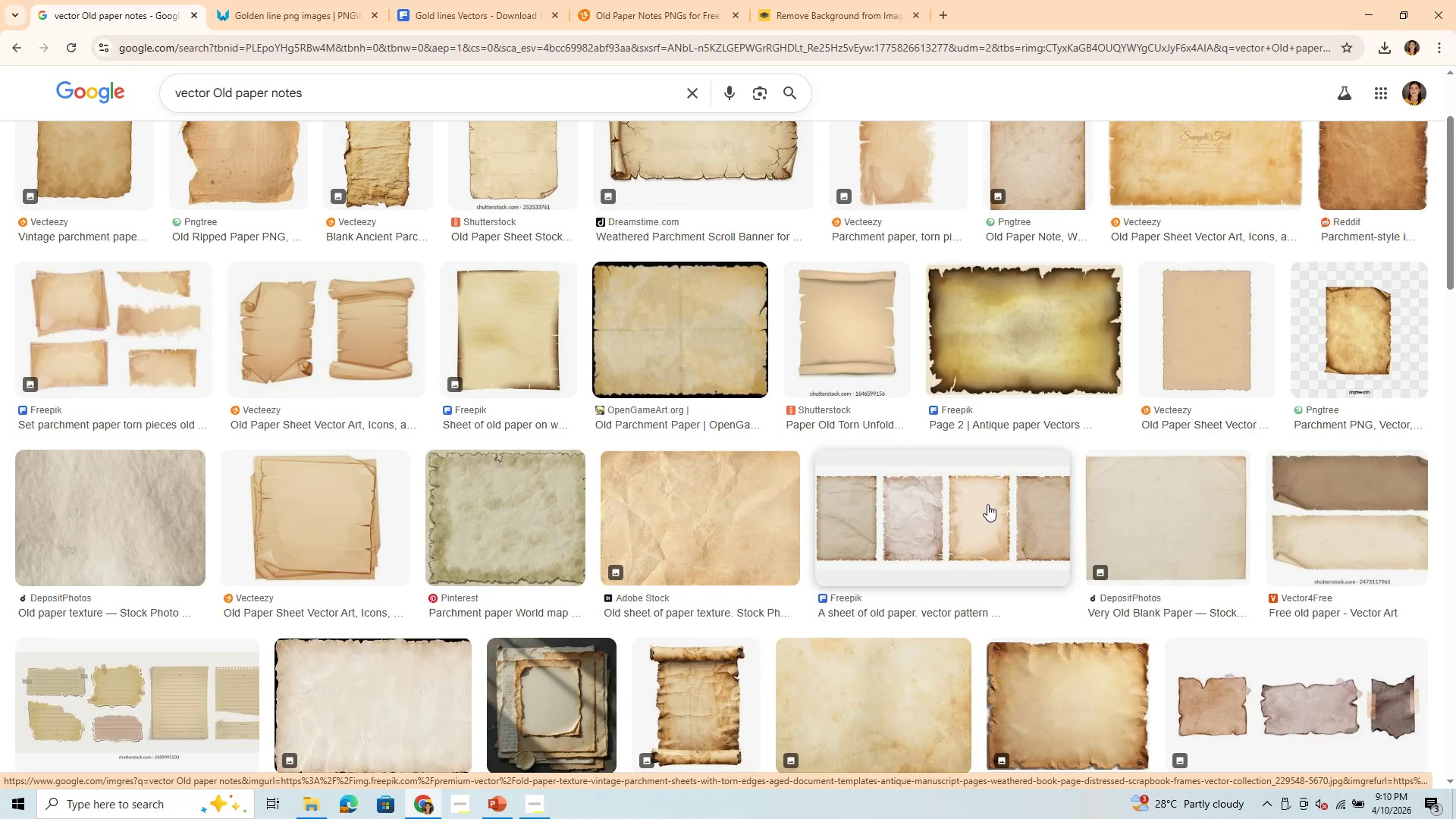 
left_click([987, 504])
 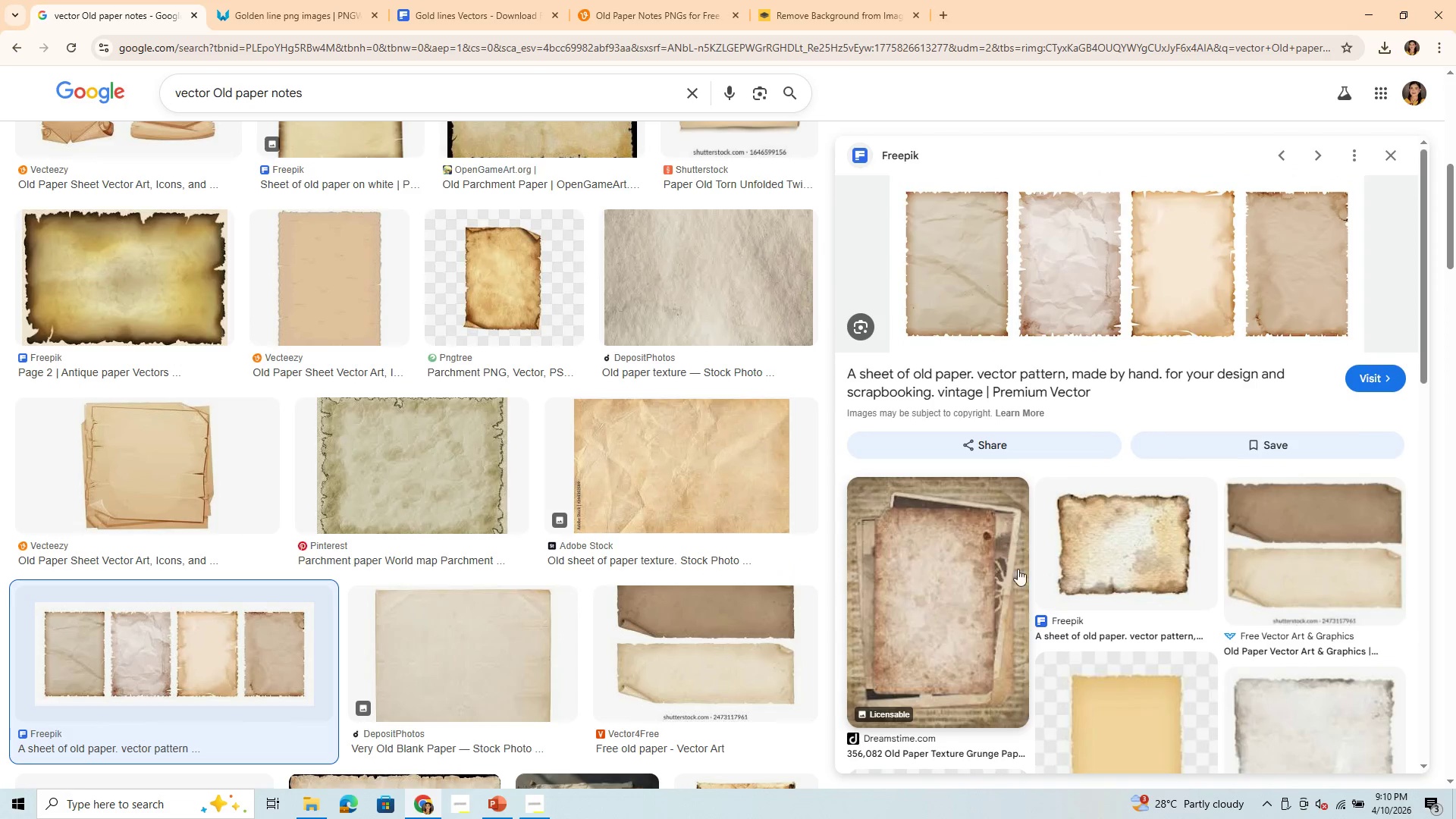 
scroll: coordinate [715, 656], scroll_direction: down, amount: 14.0
 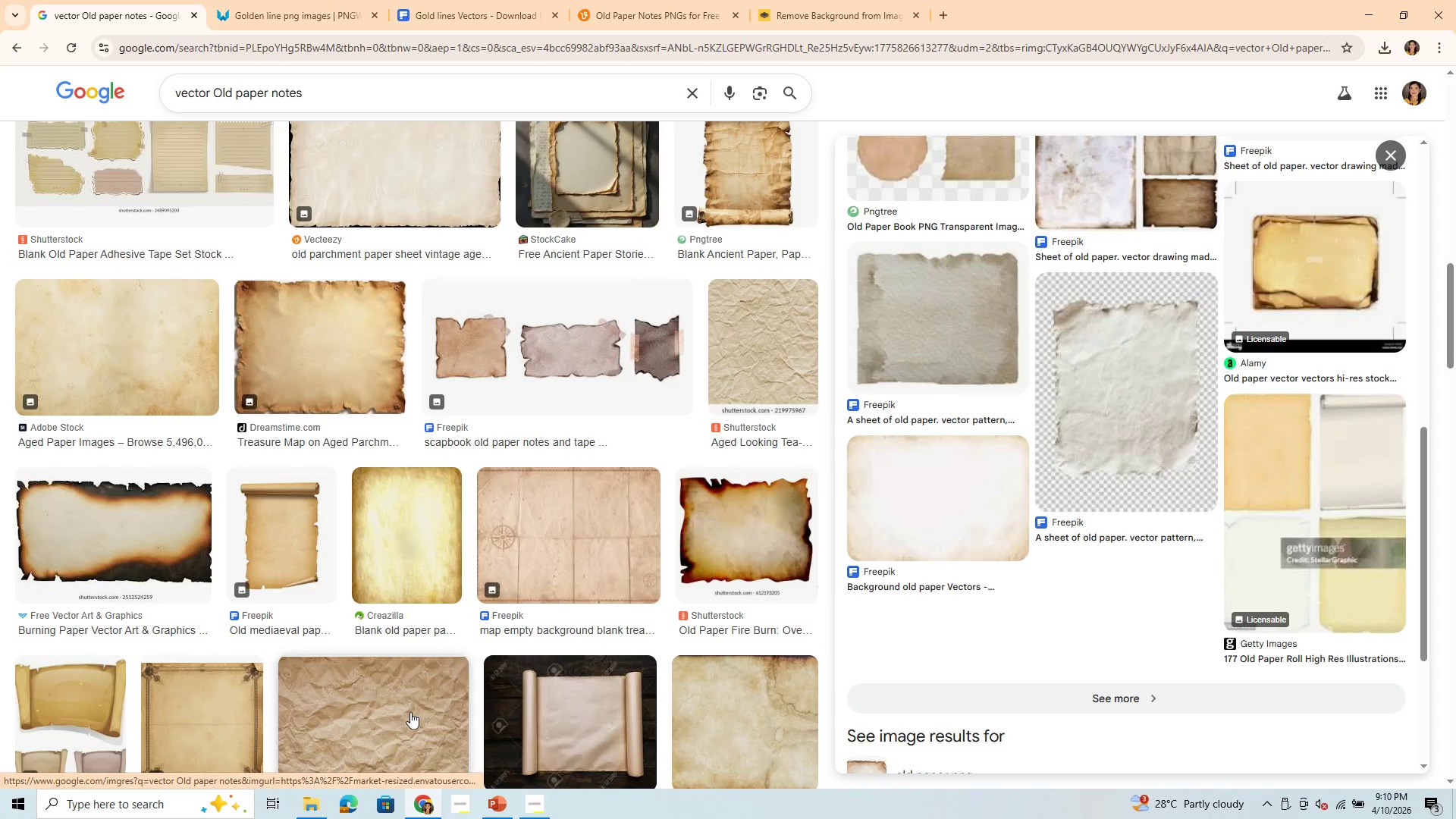 
scroll: coordinate [348, 704], scroll_direction: down, amount: 12.0
 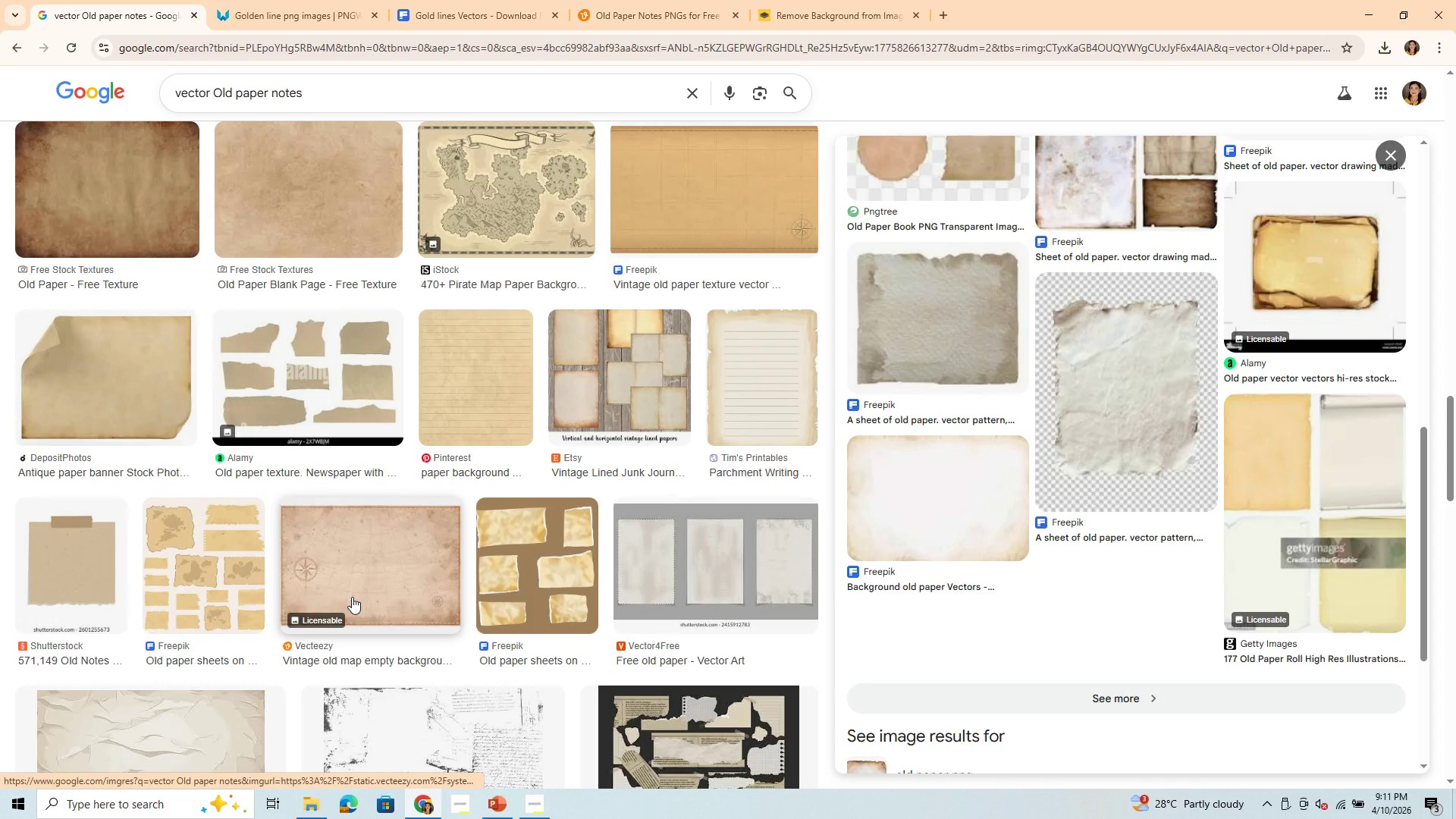 
left_click([352, 597])
 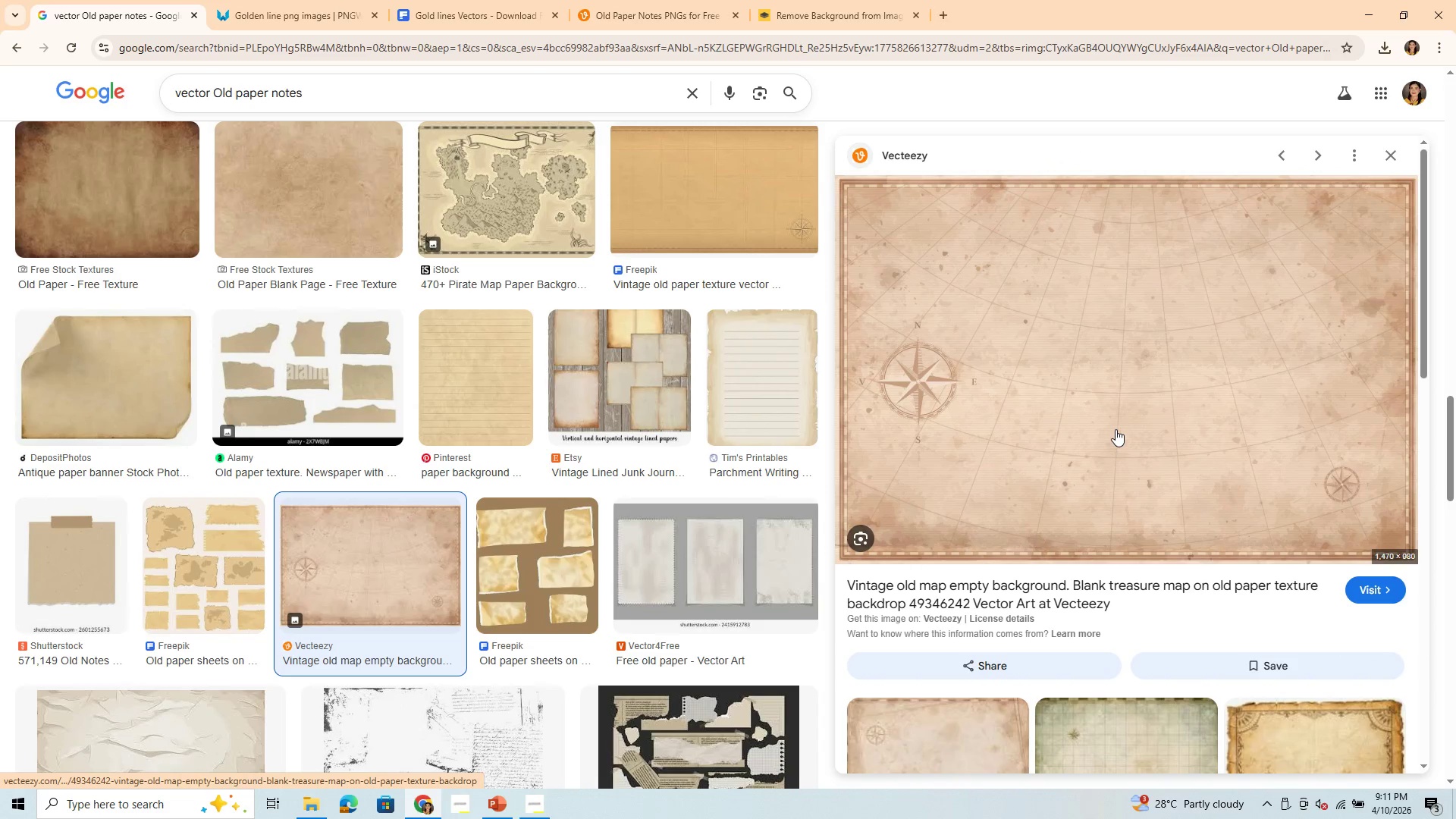 
scroll: coordinate [1138, 583], scroll_direction: down, amount: 5.0
 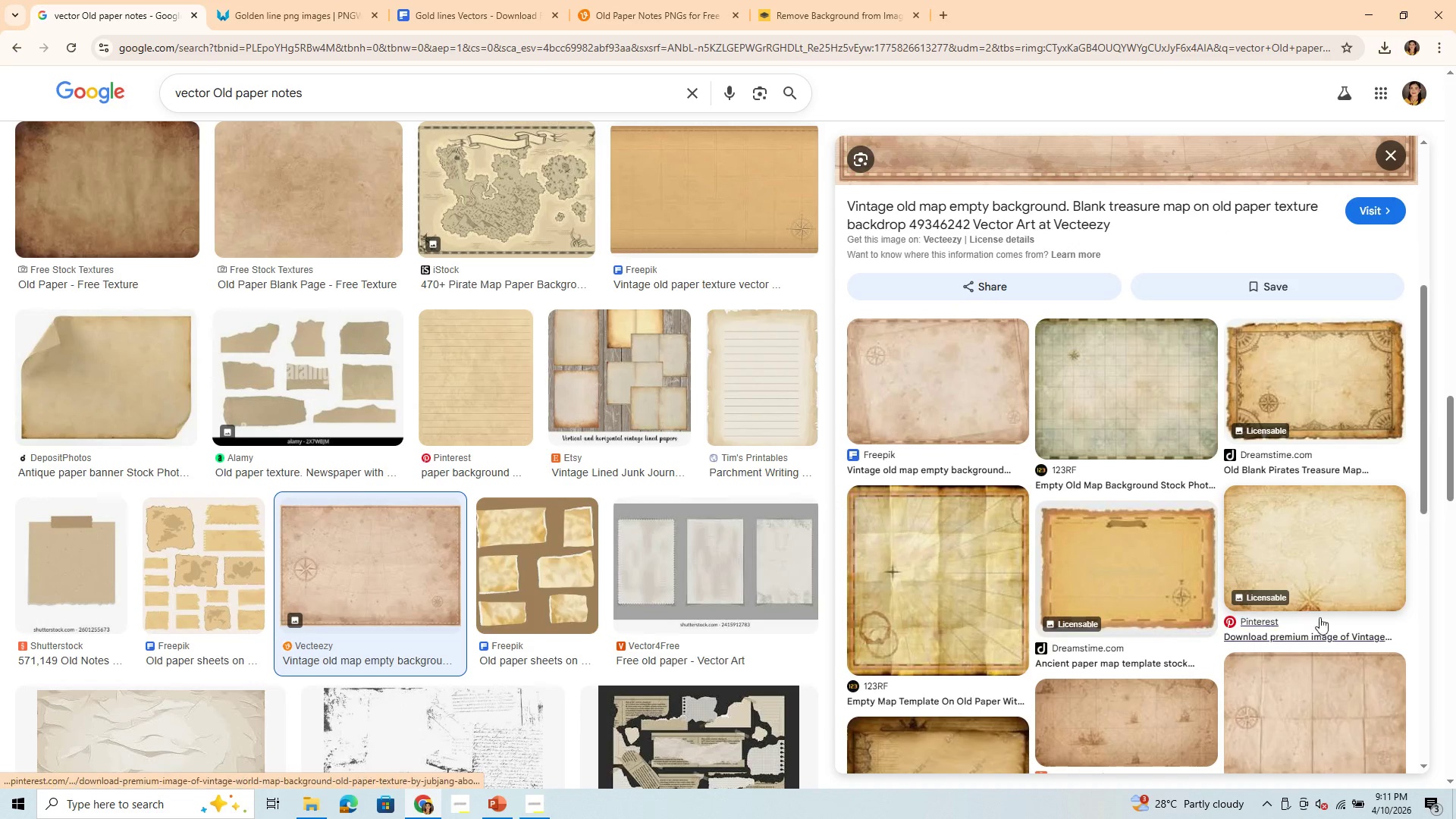 
mouse_move([1337, 560])
 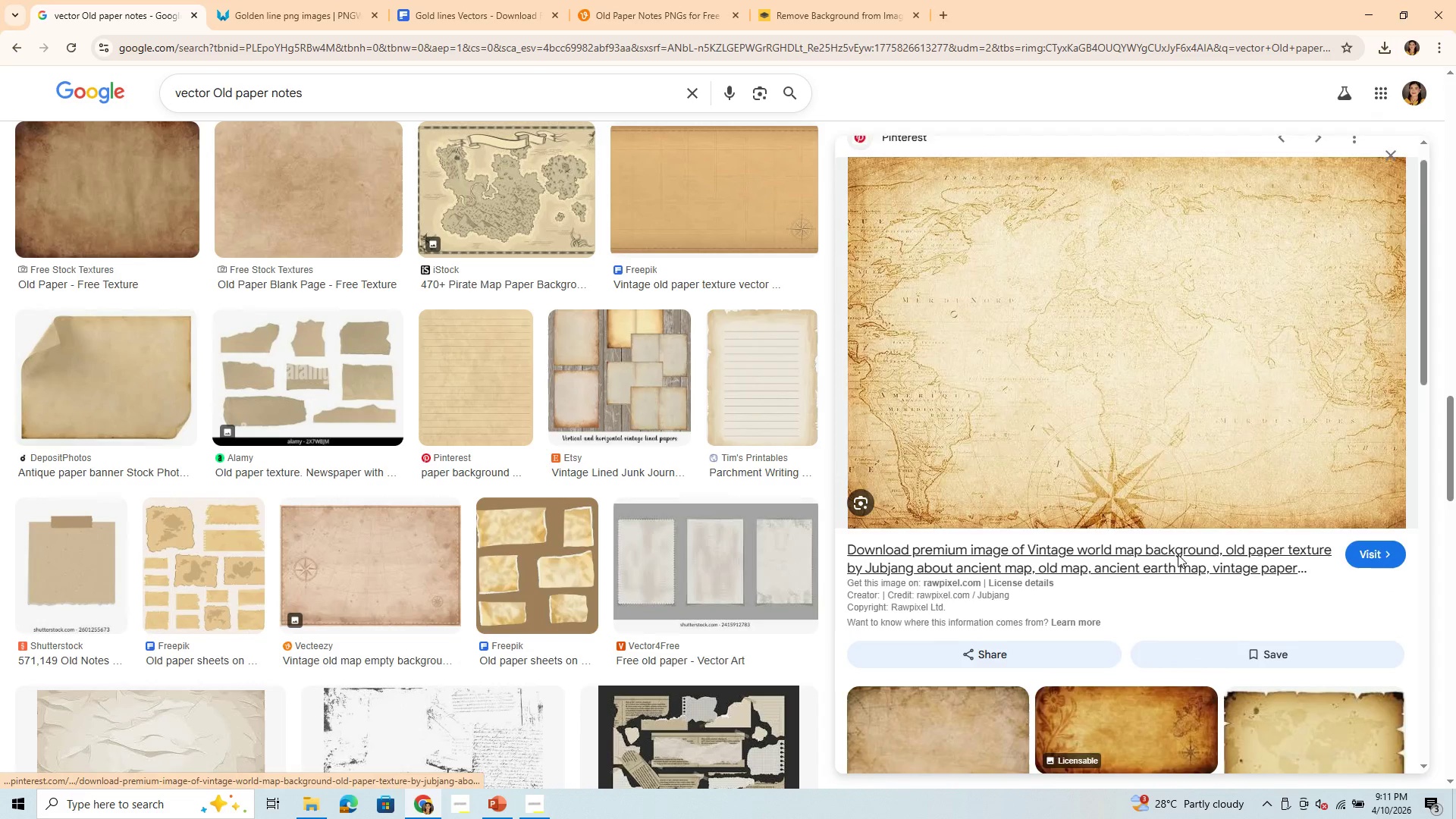 
scroll: coordinate [212, 669], scroll_direction: down, amount: 18.0
 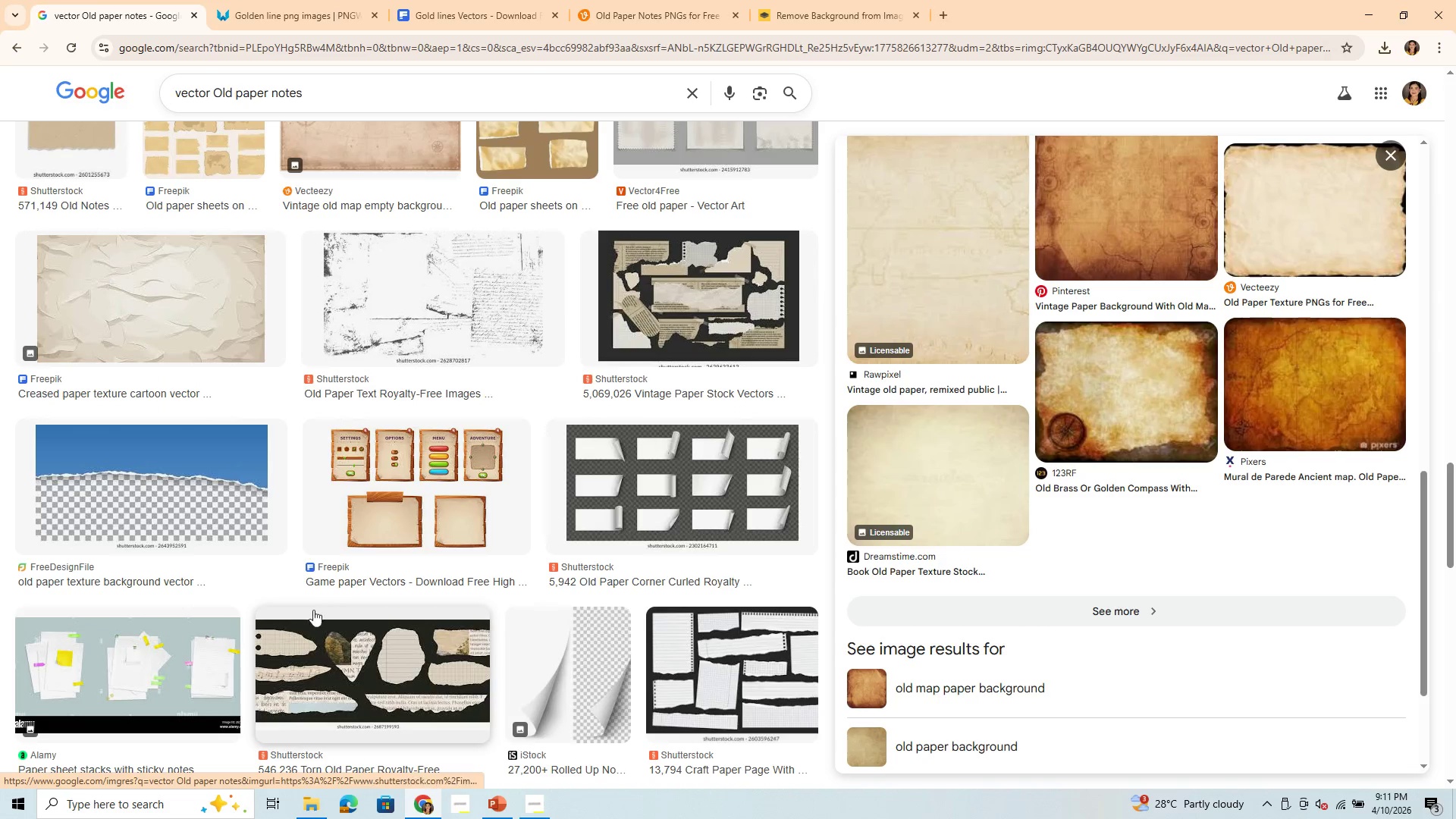 
left_click([382, 543])
 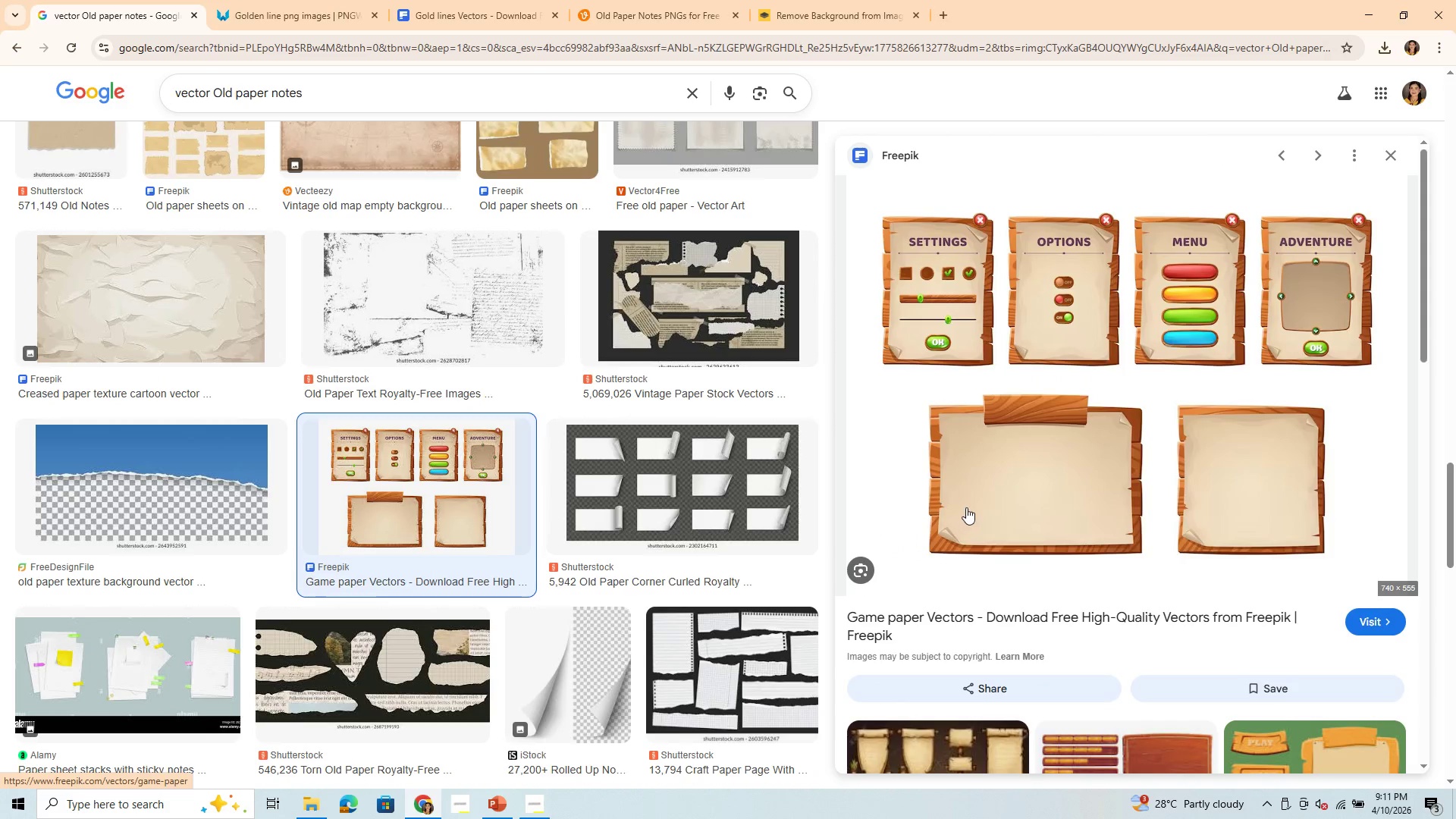 
scroll: coordinate [1013, 636], scroll_direction: down, amount: 7.0
 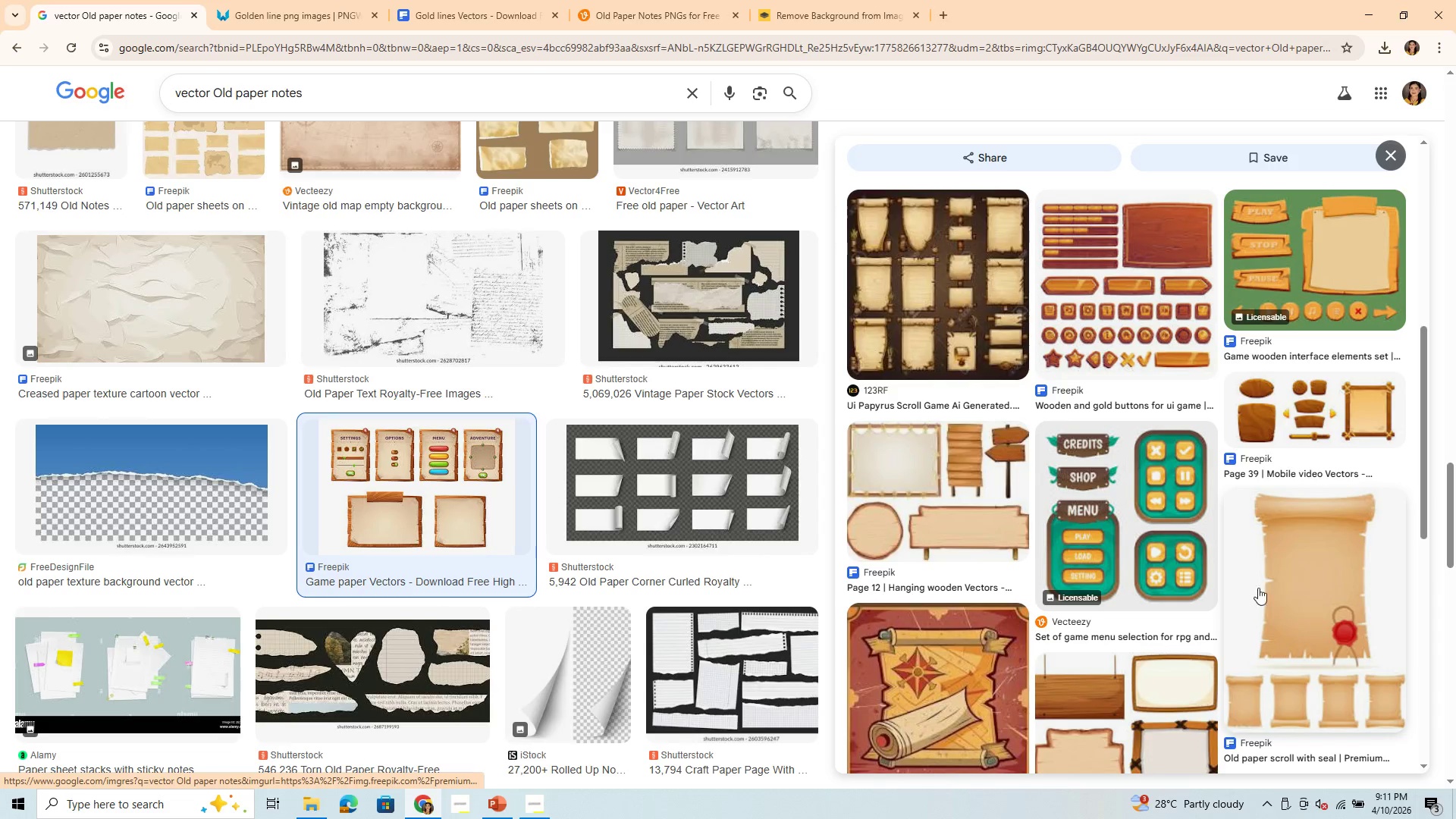 
left_click([1081, 487])
 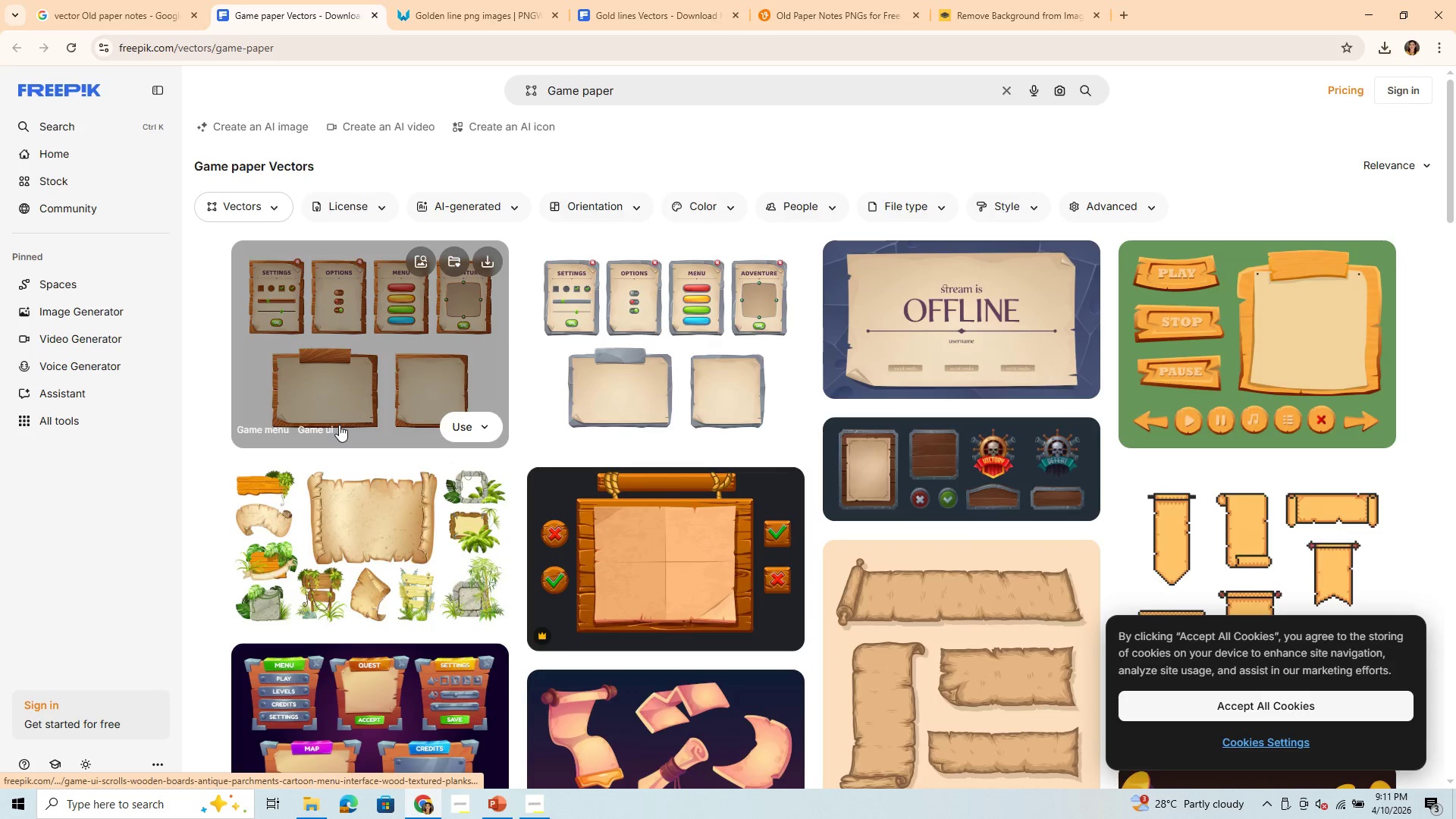 
scroll: coordinate [1218, 530], scroll_direction: up, amount: 8.0
 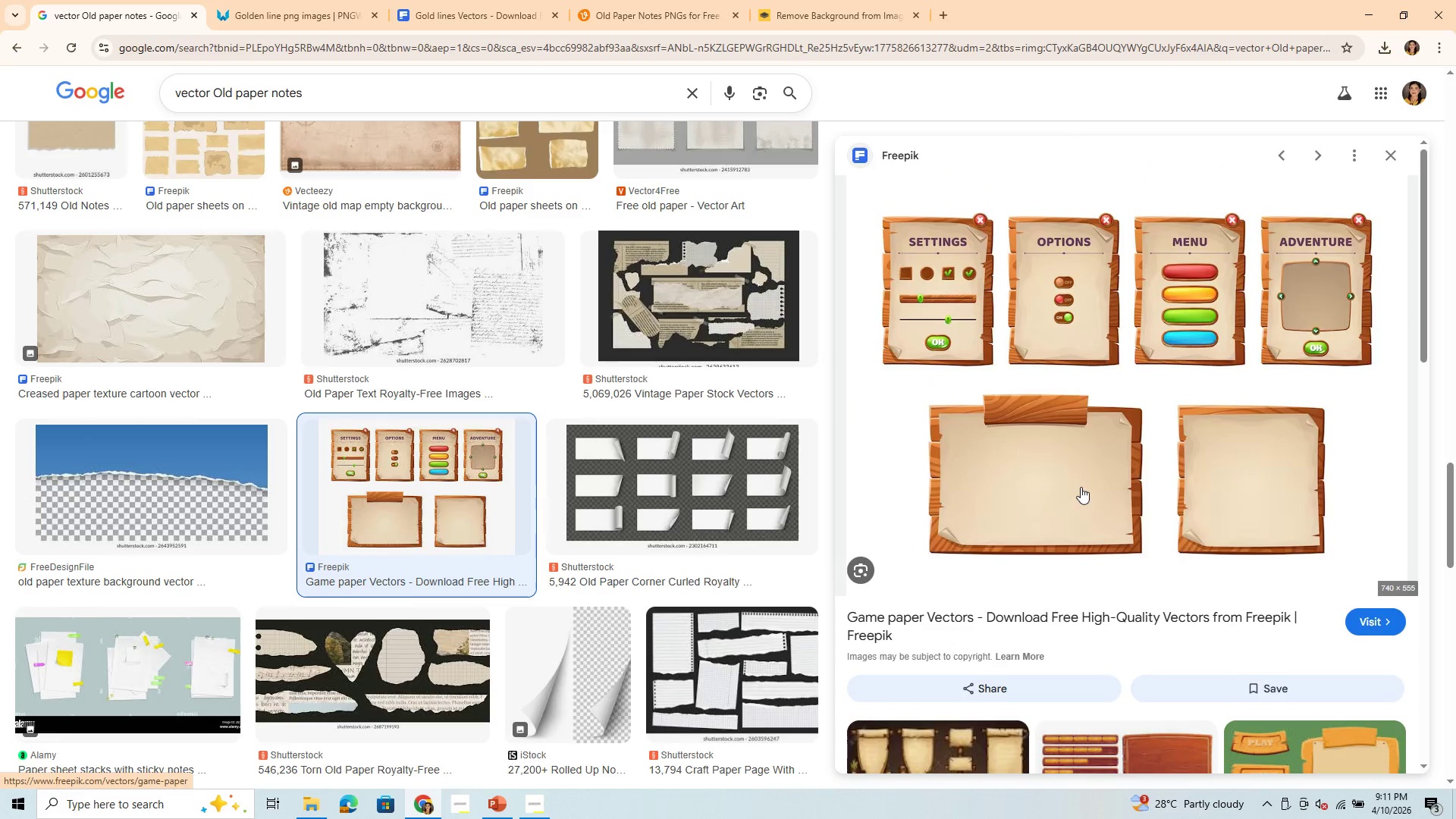 
wait(5.82)
 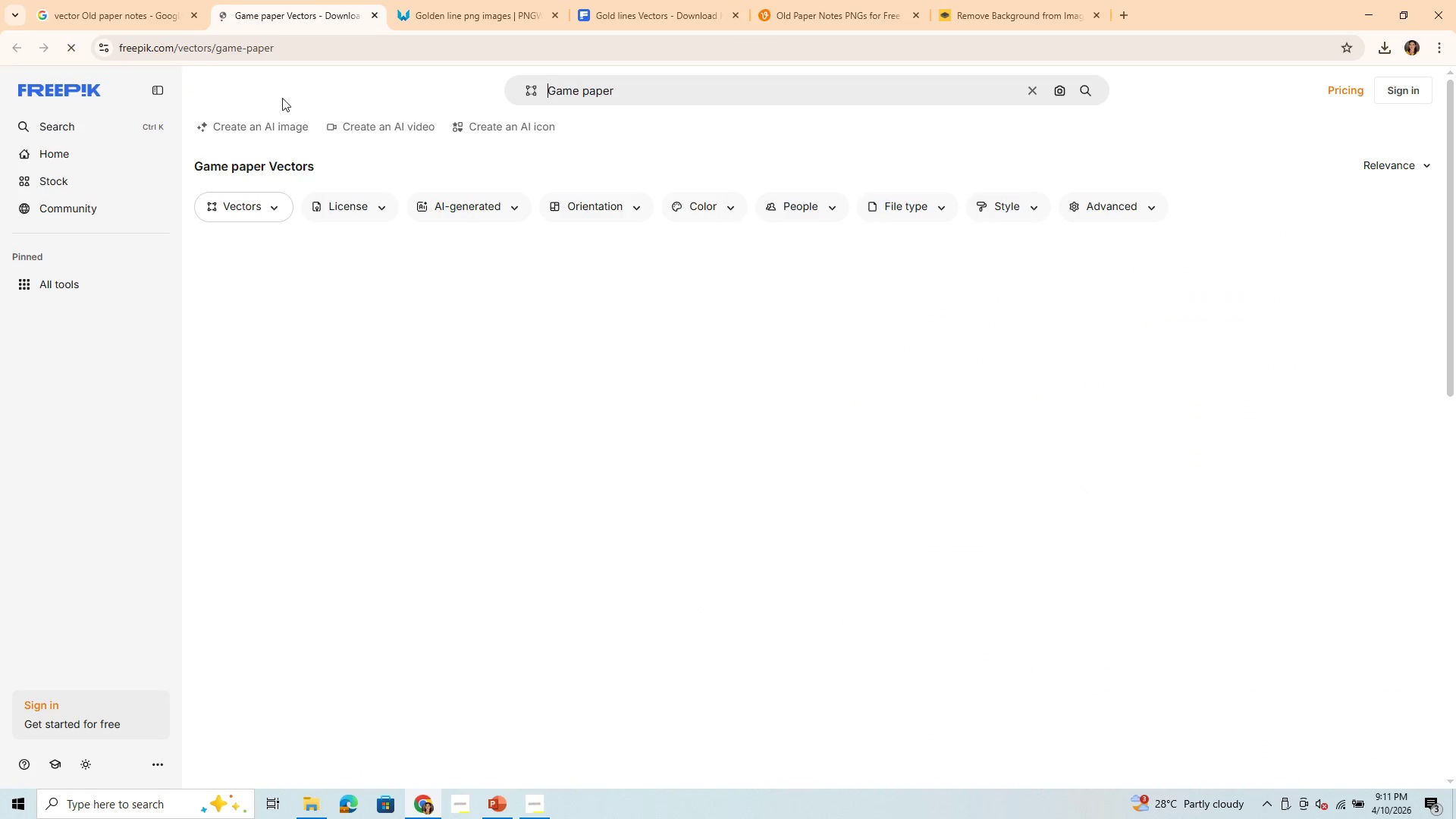 
scroll: coordinate [880, 626], scroll_direction: down, amount: 7.0
 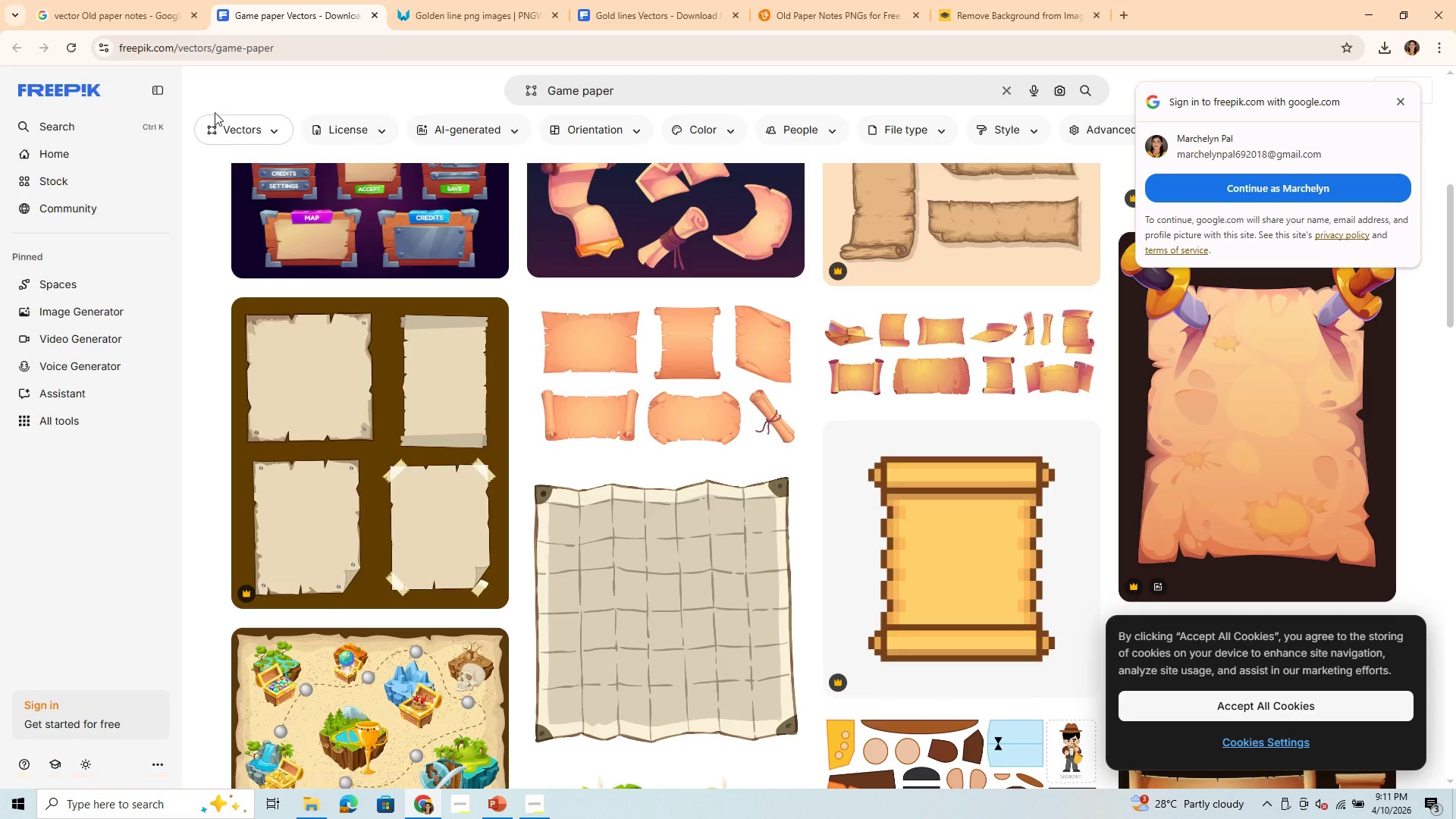 
left_click([127, 17])
 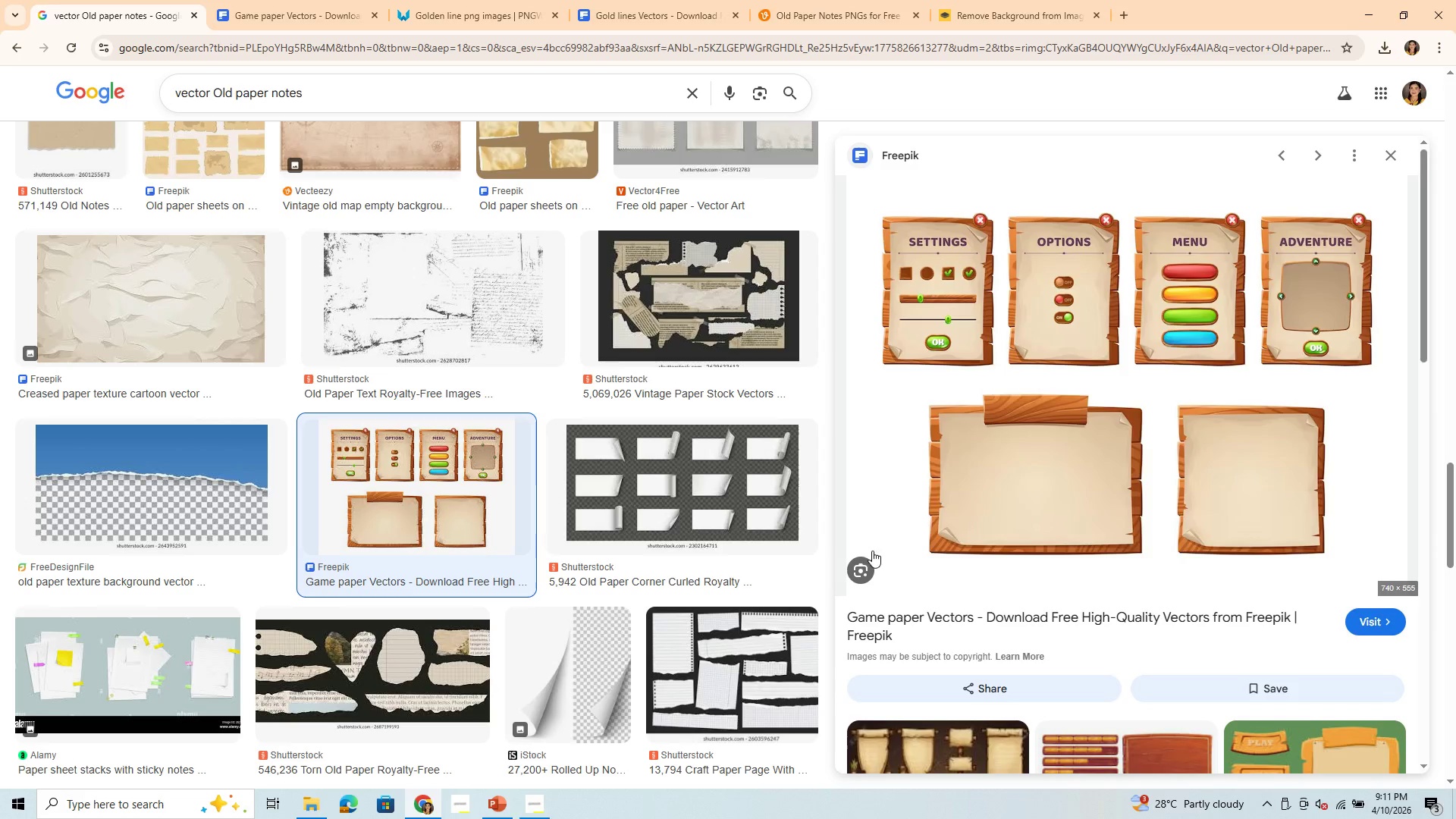 
scroll: coordinate [1025, 591], scroll_direction: down, amount: 6.0
 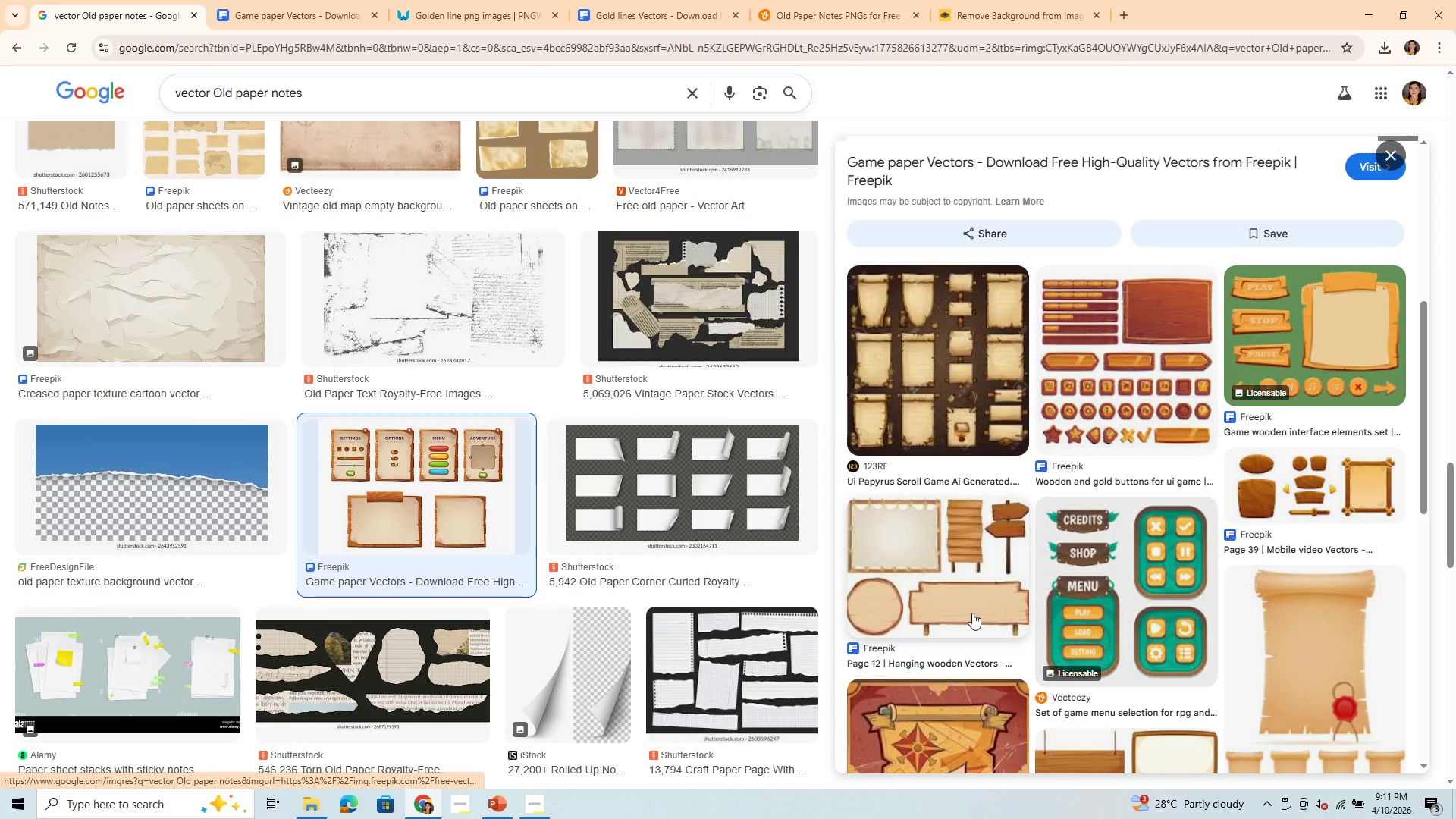 
scroll: coordinate [972, 613], scroll_direction: up, amount: 2.0
 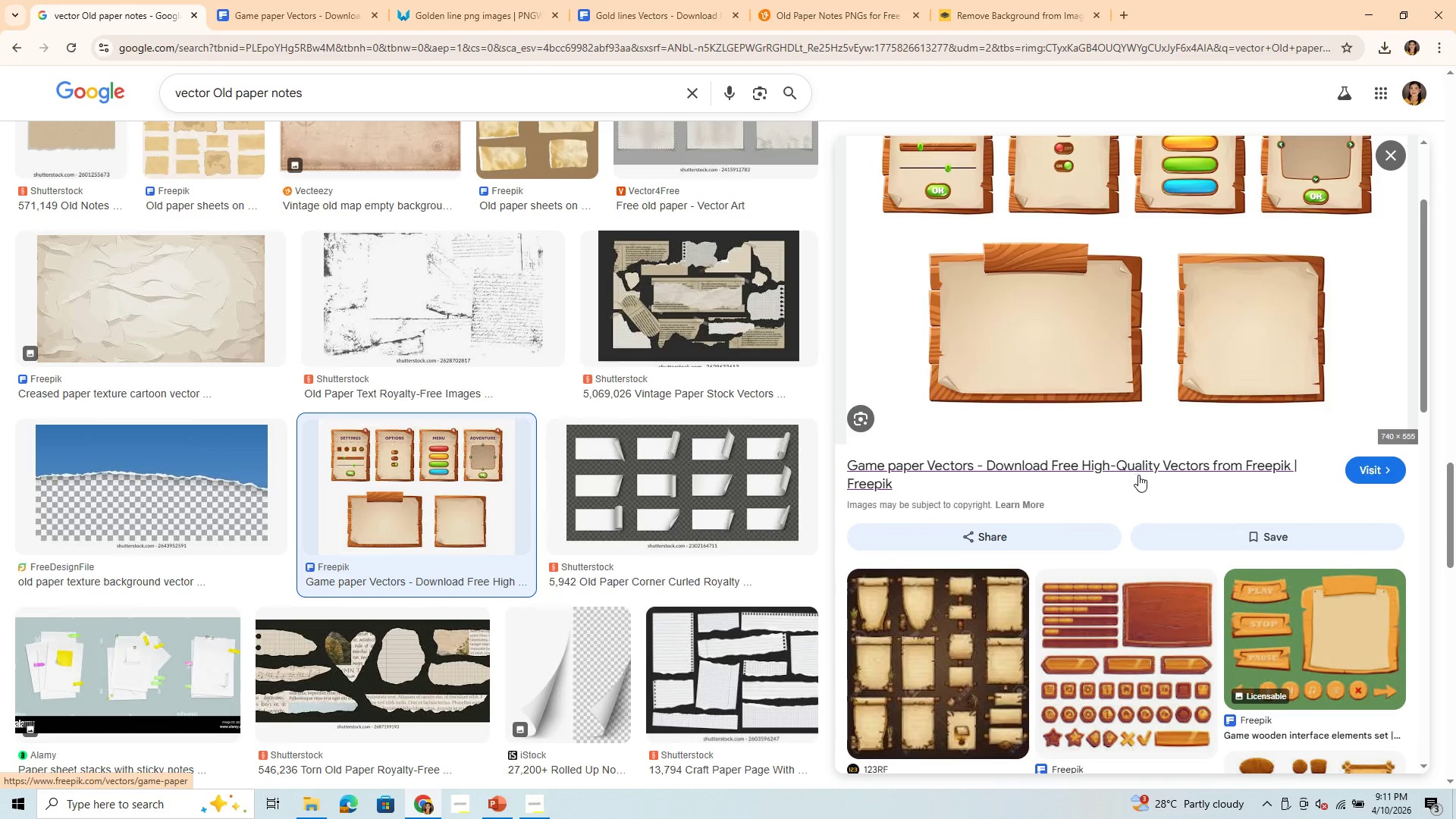 
wait(7.62)
 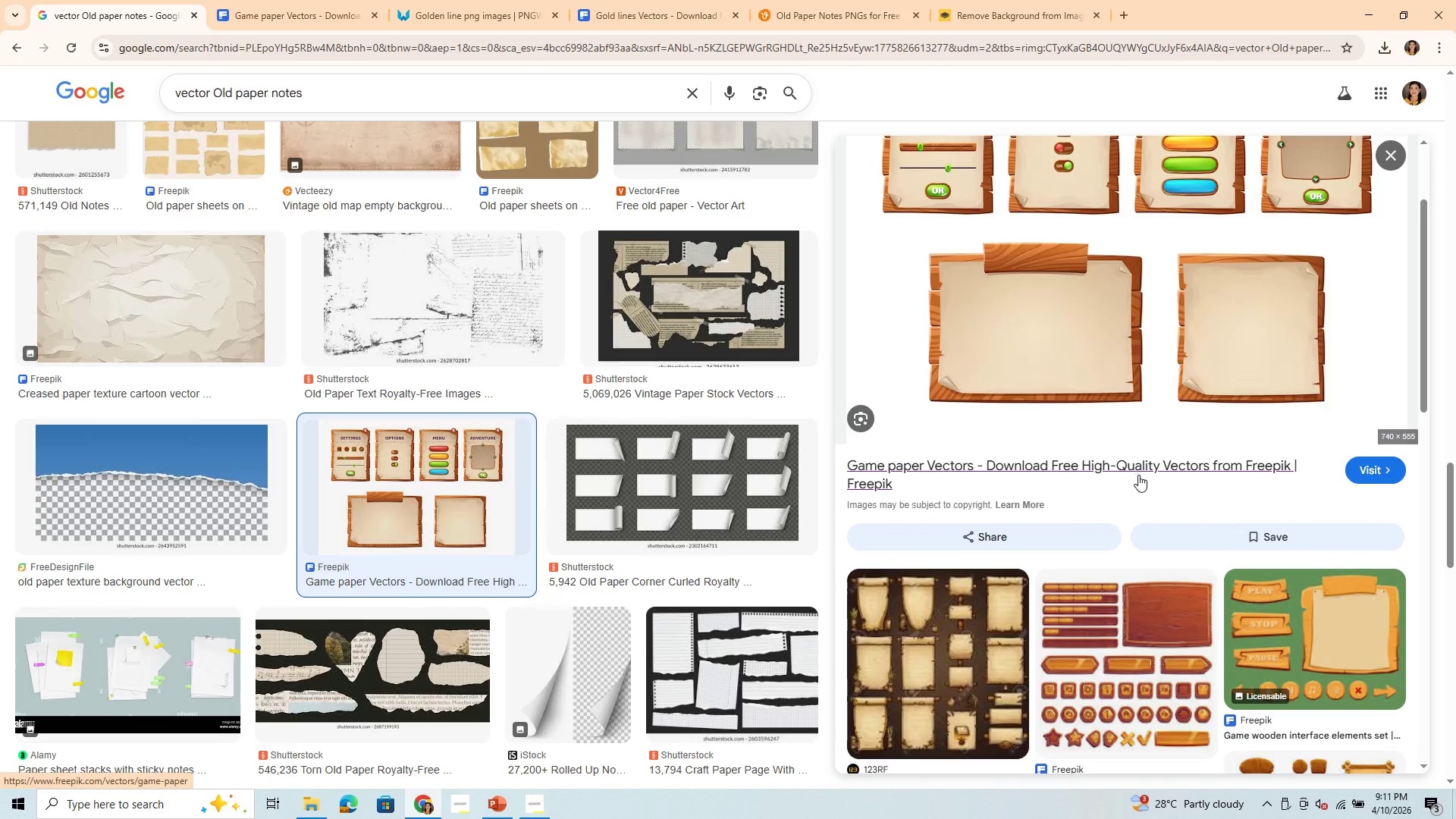 
left_click([1021, 374])
 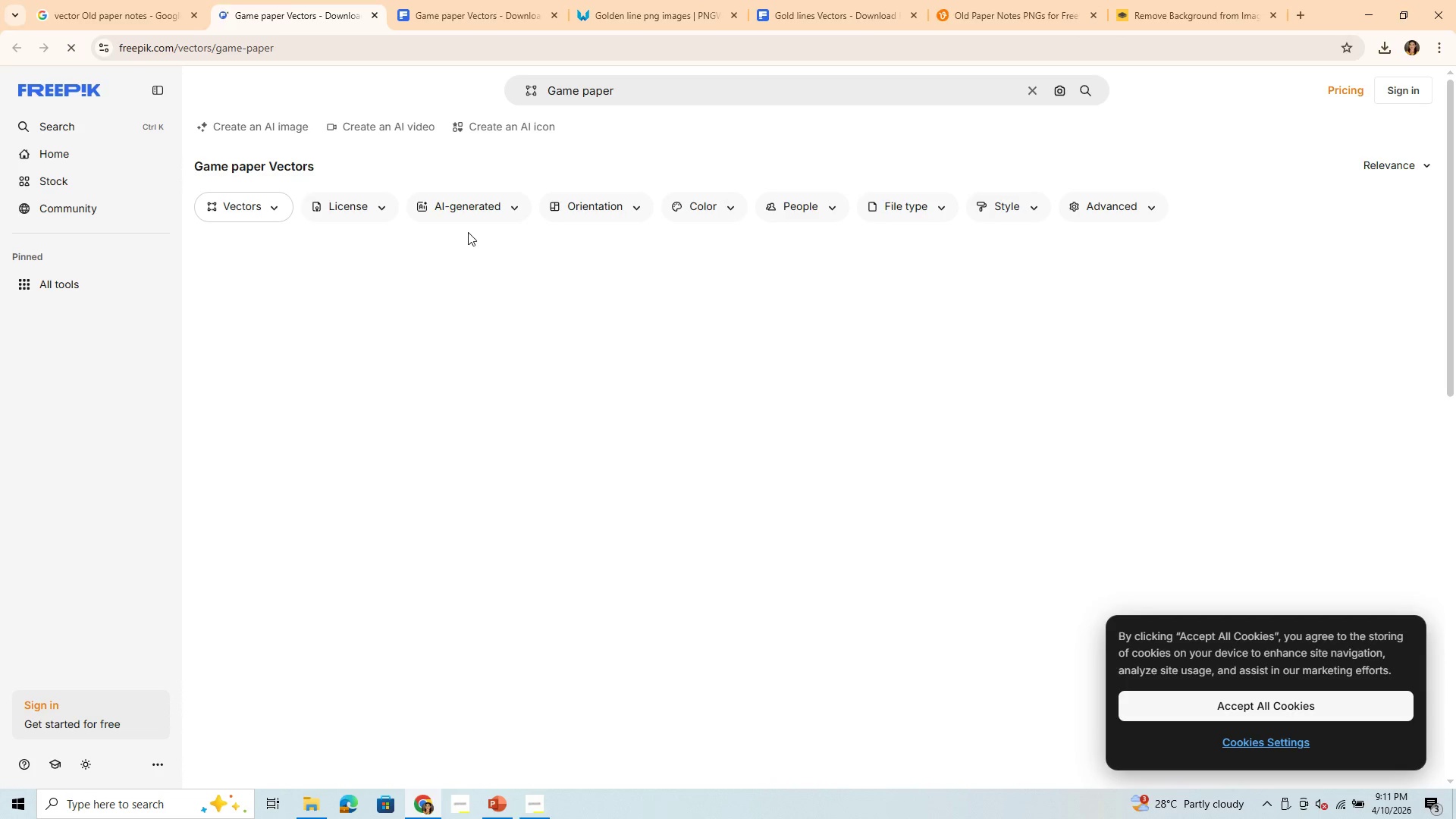 
left_click([94, 27])
 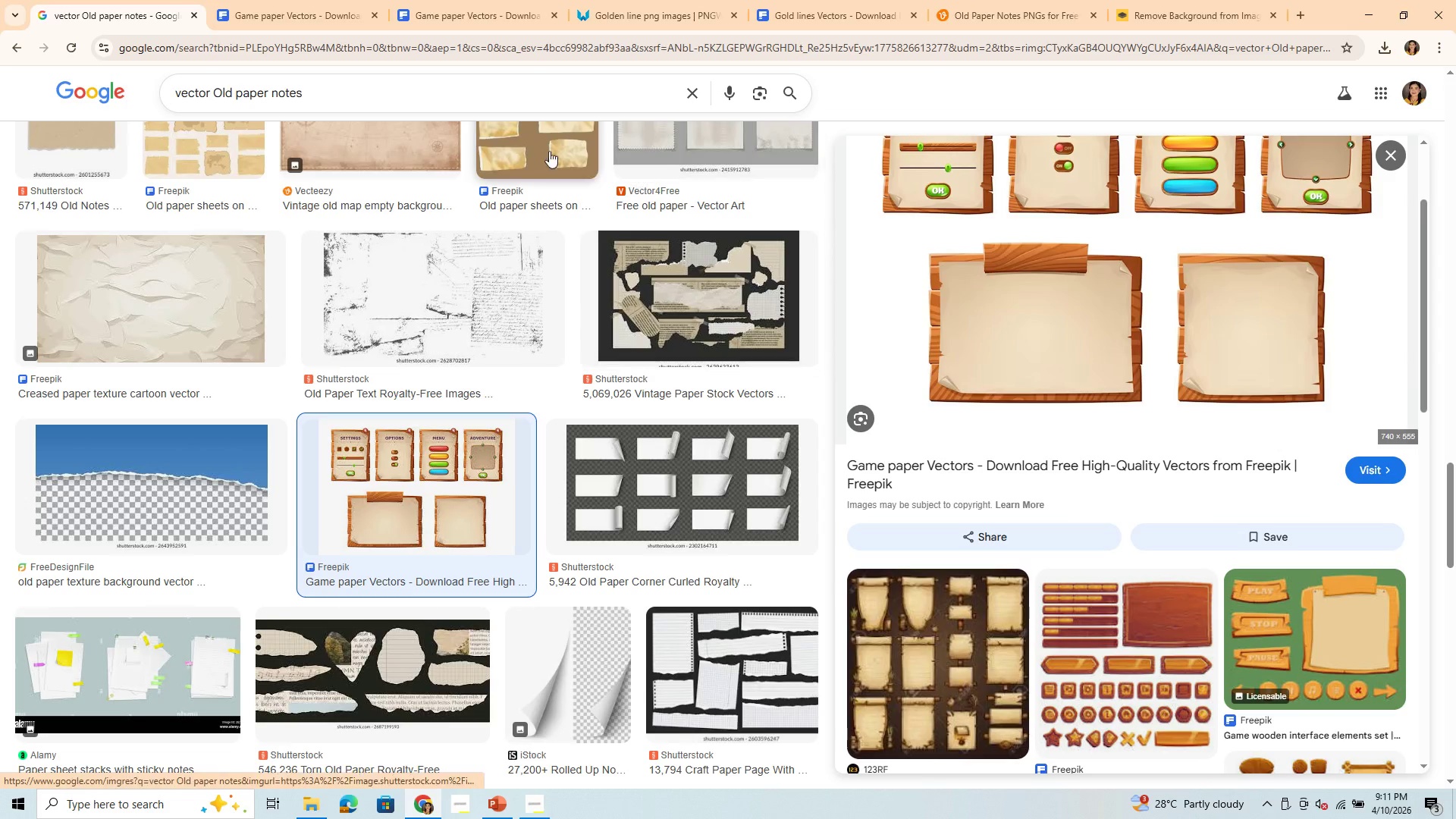 
left_click_drag(start_coordinate=[319, 99], to_coordinate=[132, 93])
 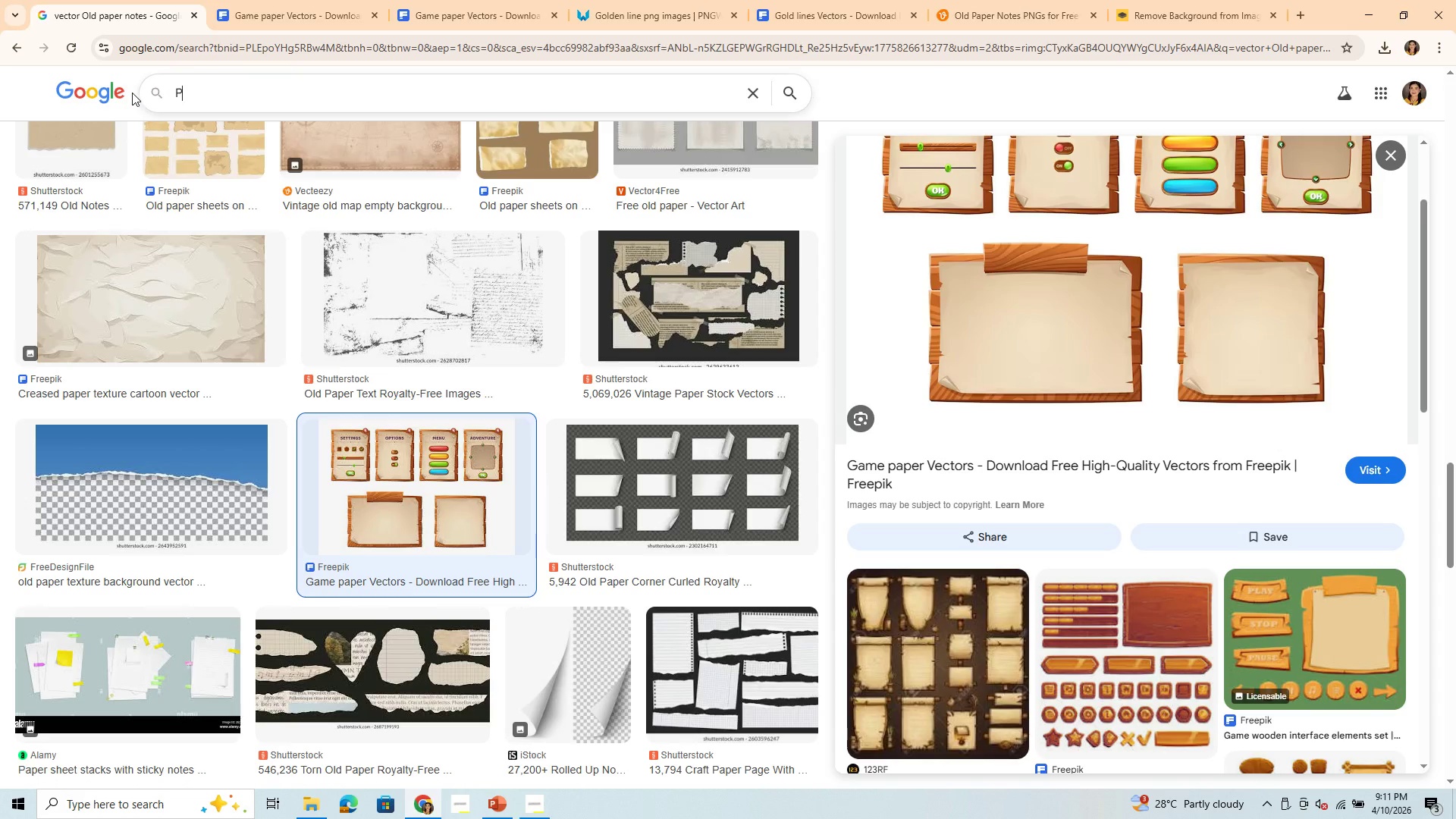 
type(paper game Vectors)
 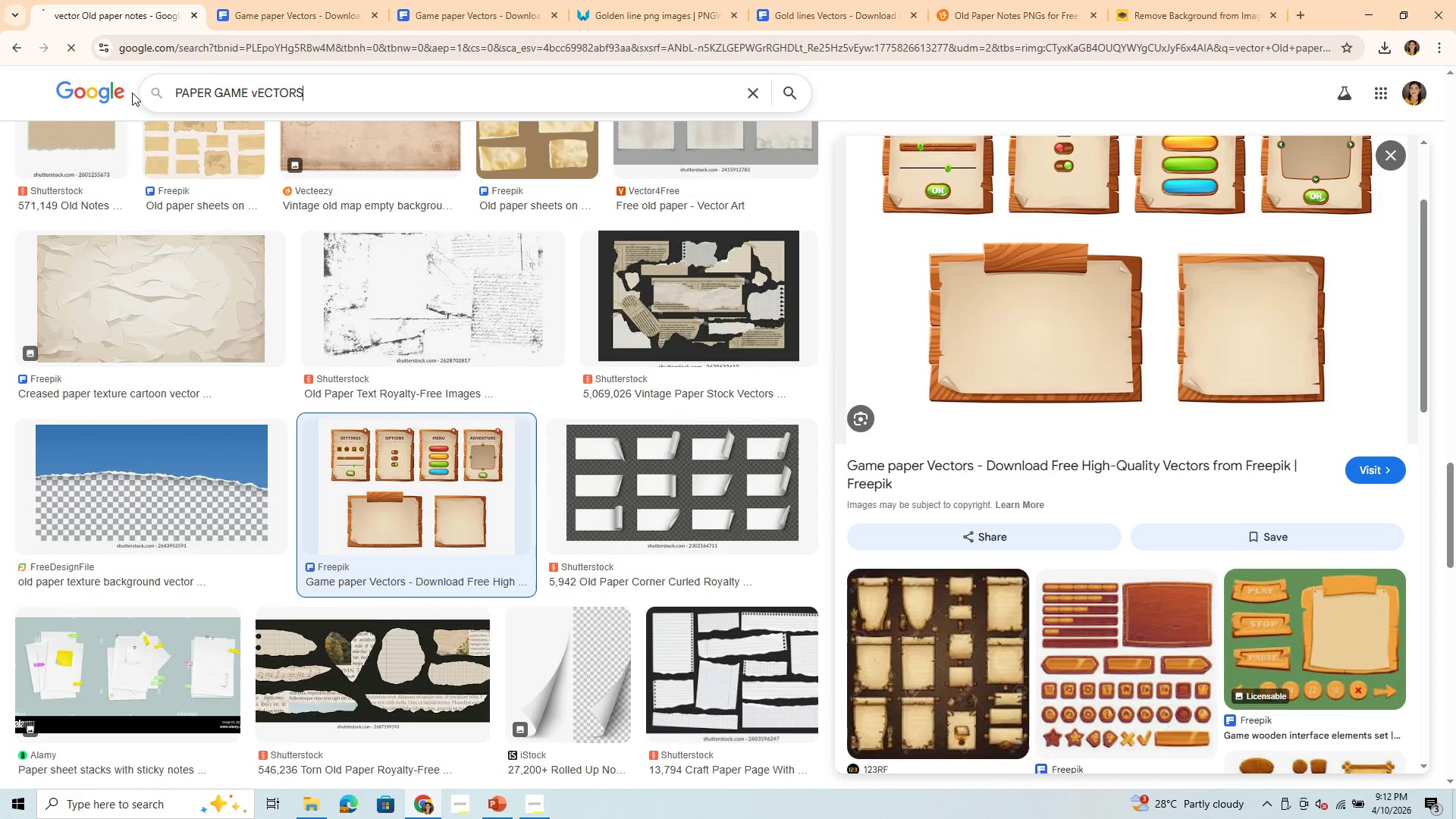 
key(Enter)
 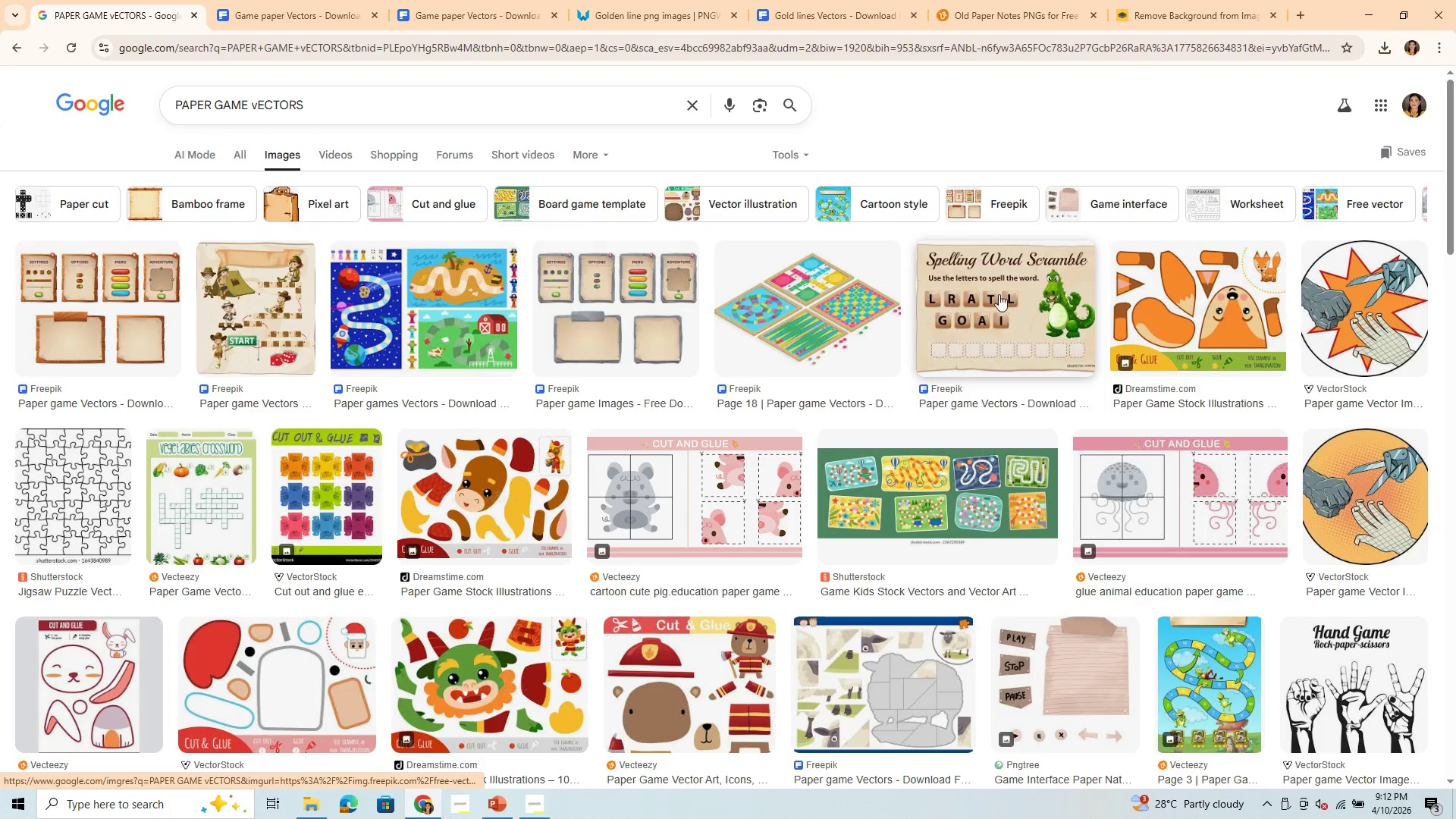 
scroll: coordinate [613, 611], scroll_direction: down, amount: 17.0
 